 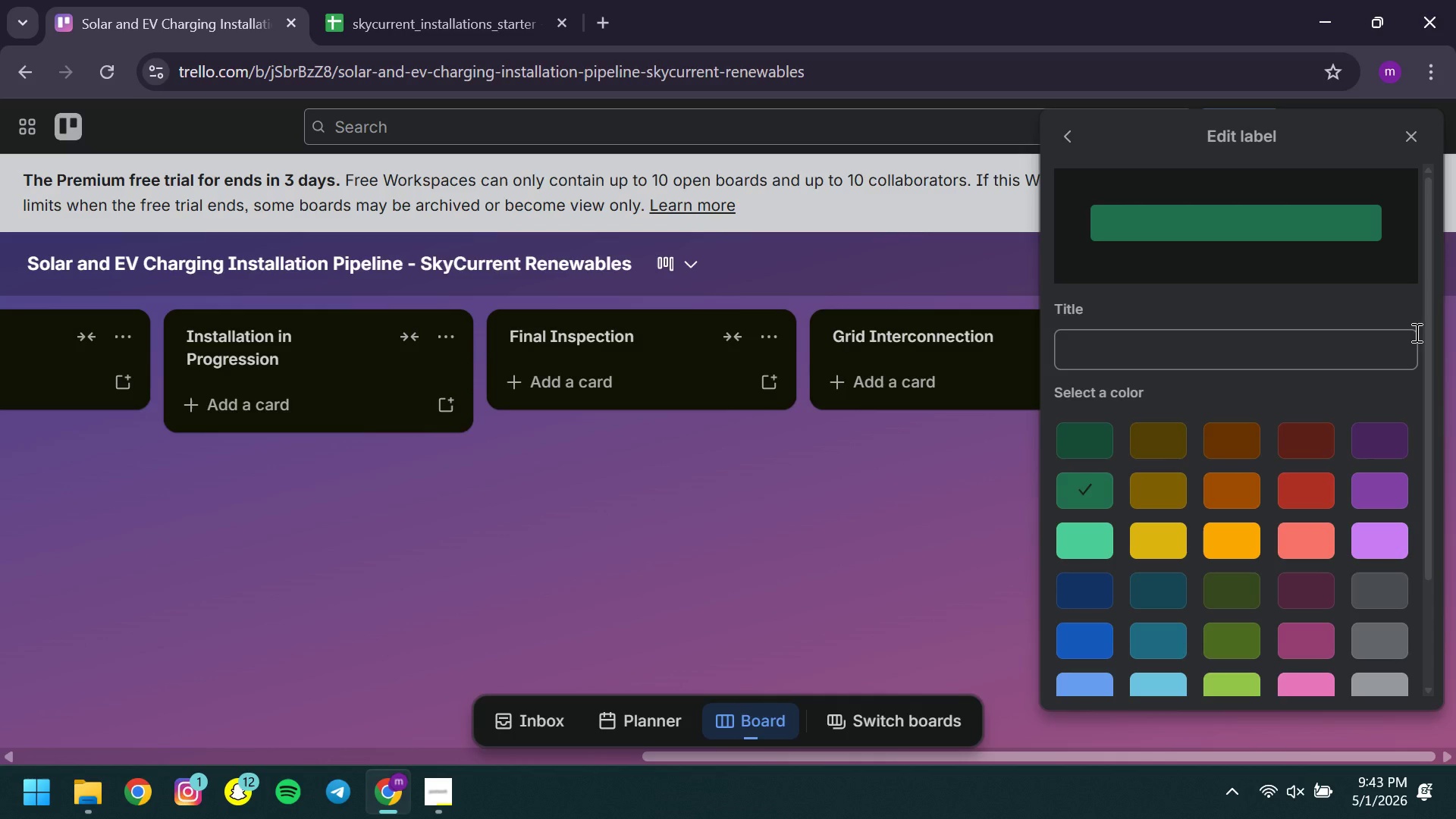 
left_click([1069, 554])
 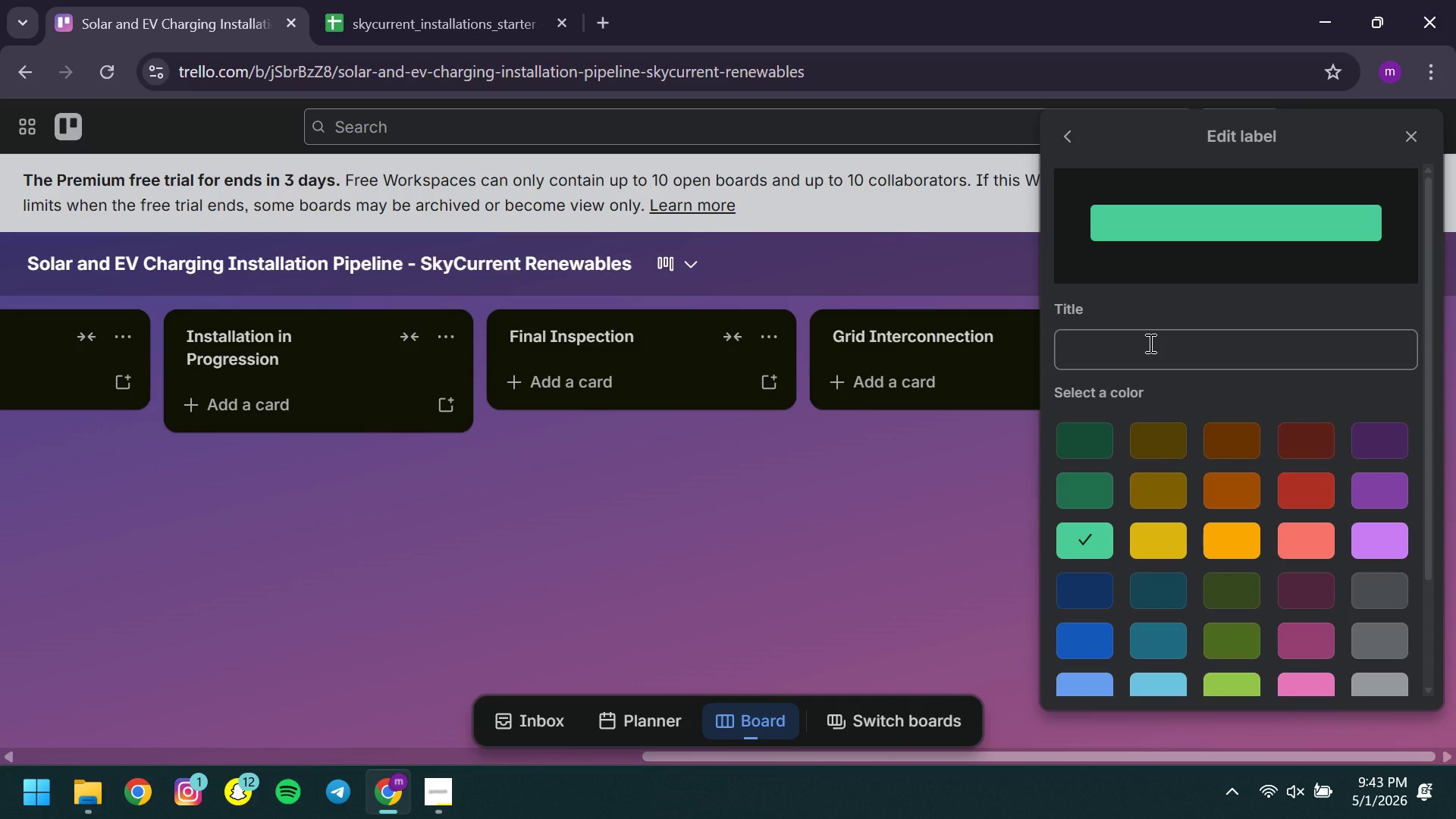 
left_click([1149, 343])
 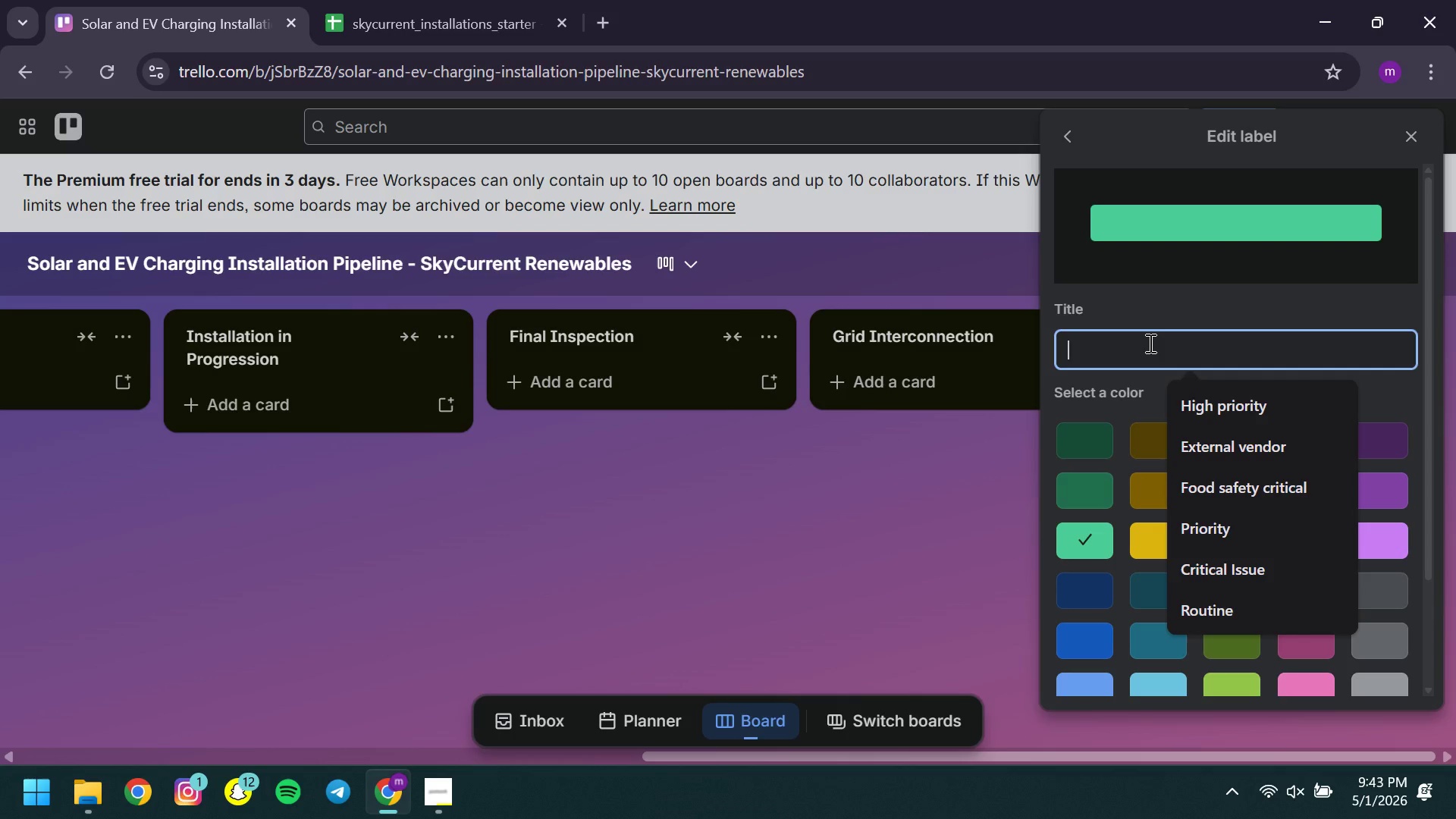 
type(Solar)
 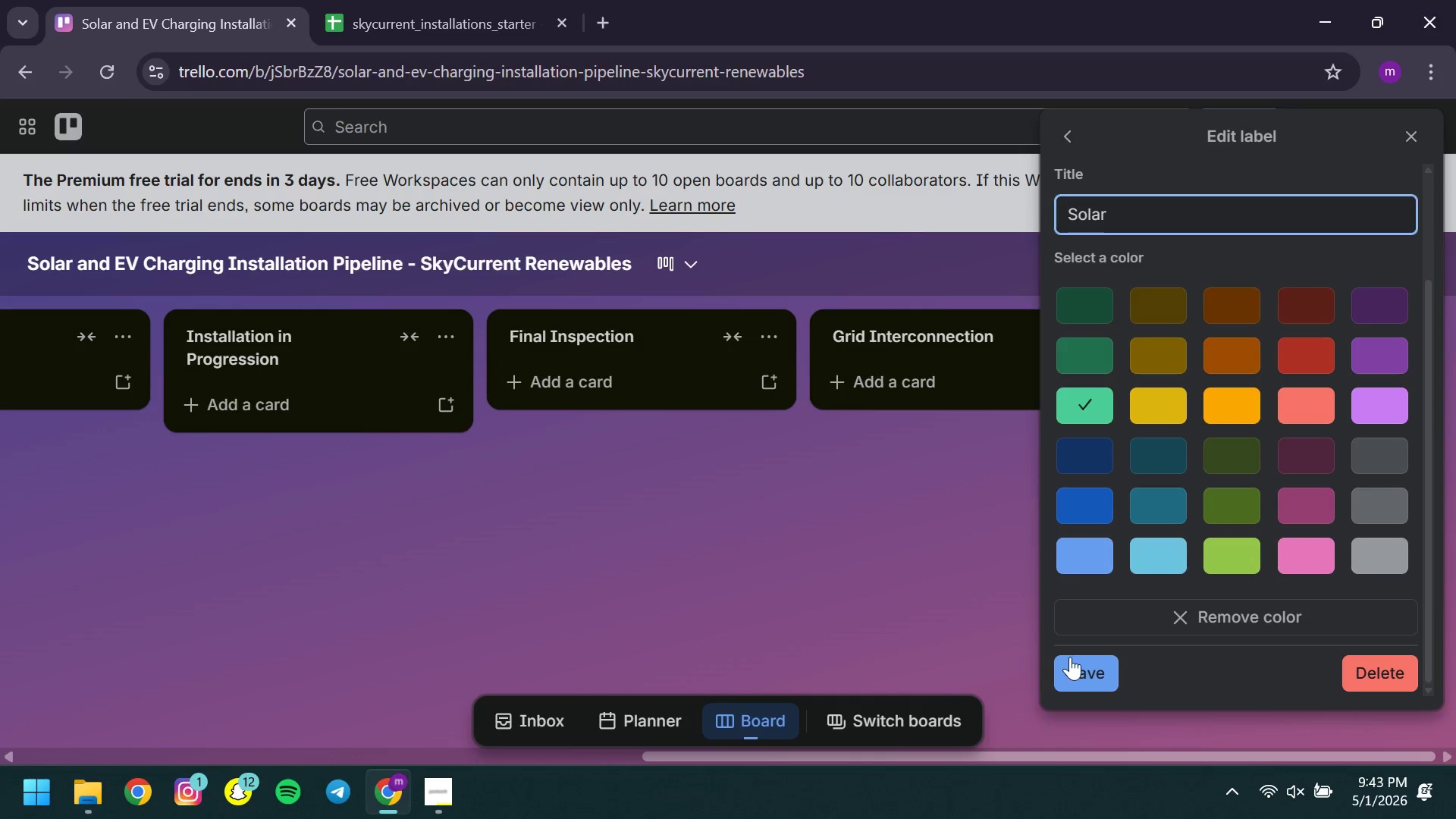 
left_click([1070, 666])
 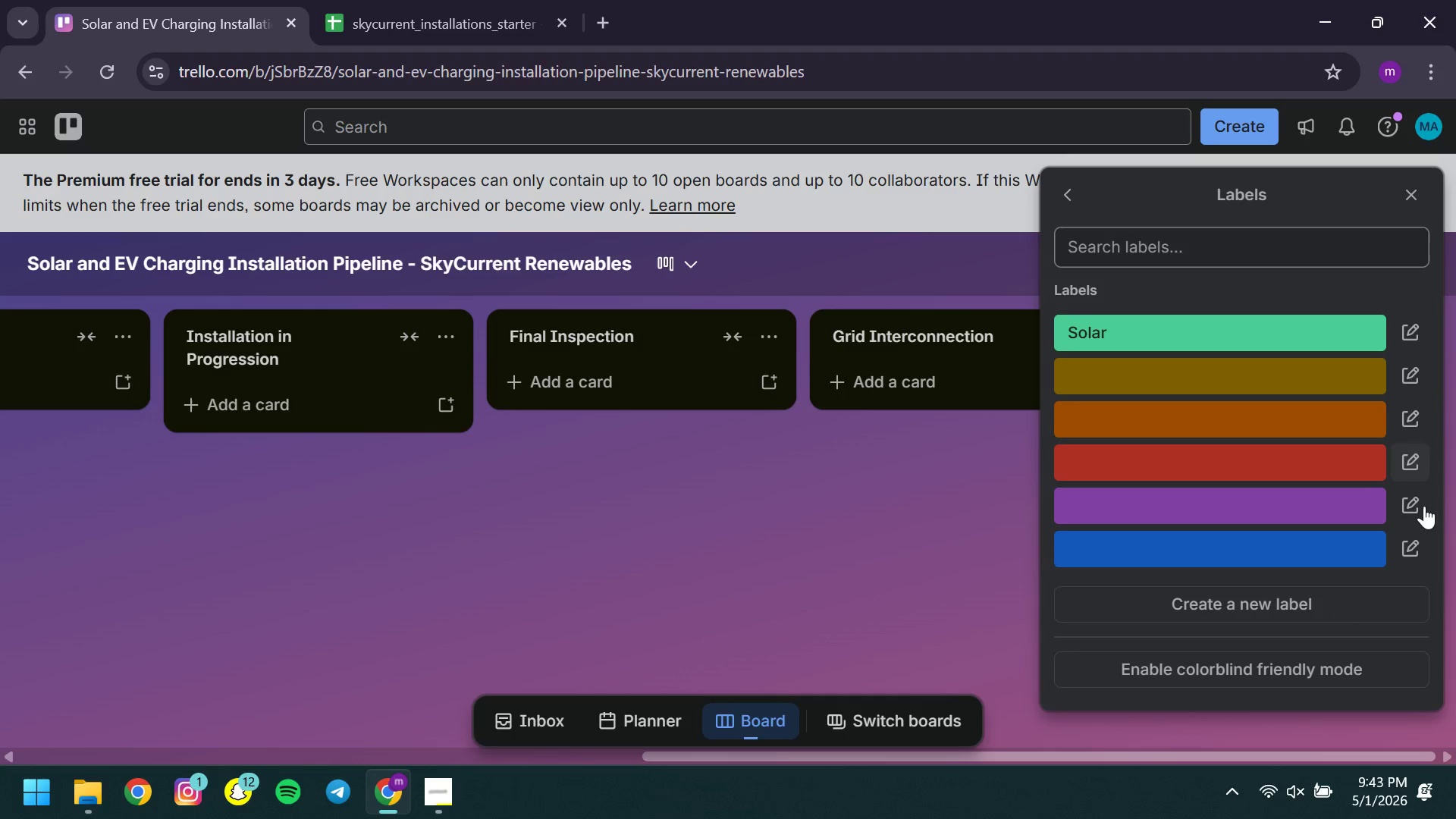 
left_click([1398, 539])
 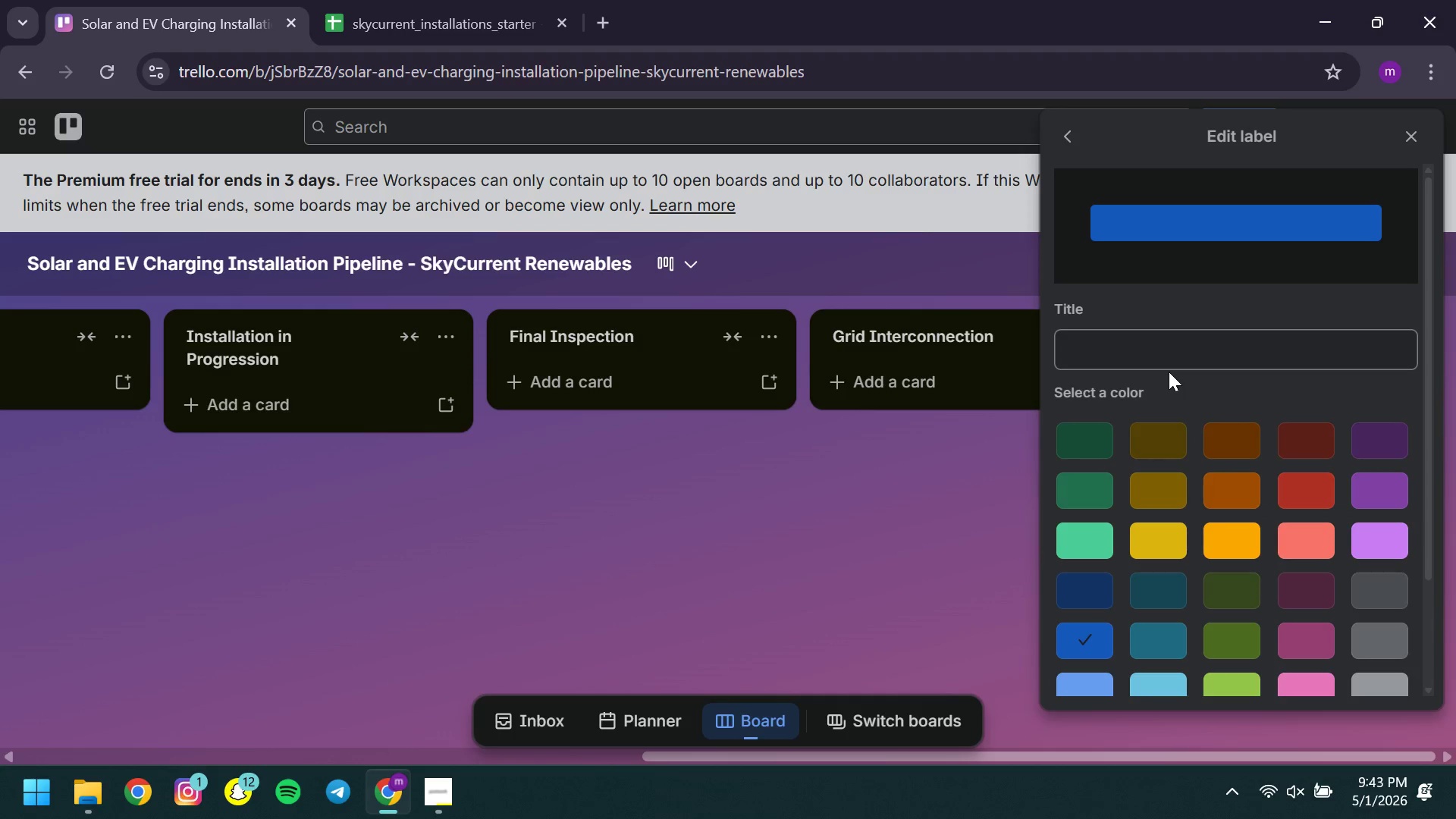 
left_click([1150, 358])
 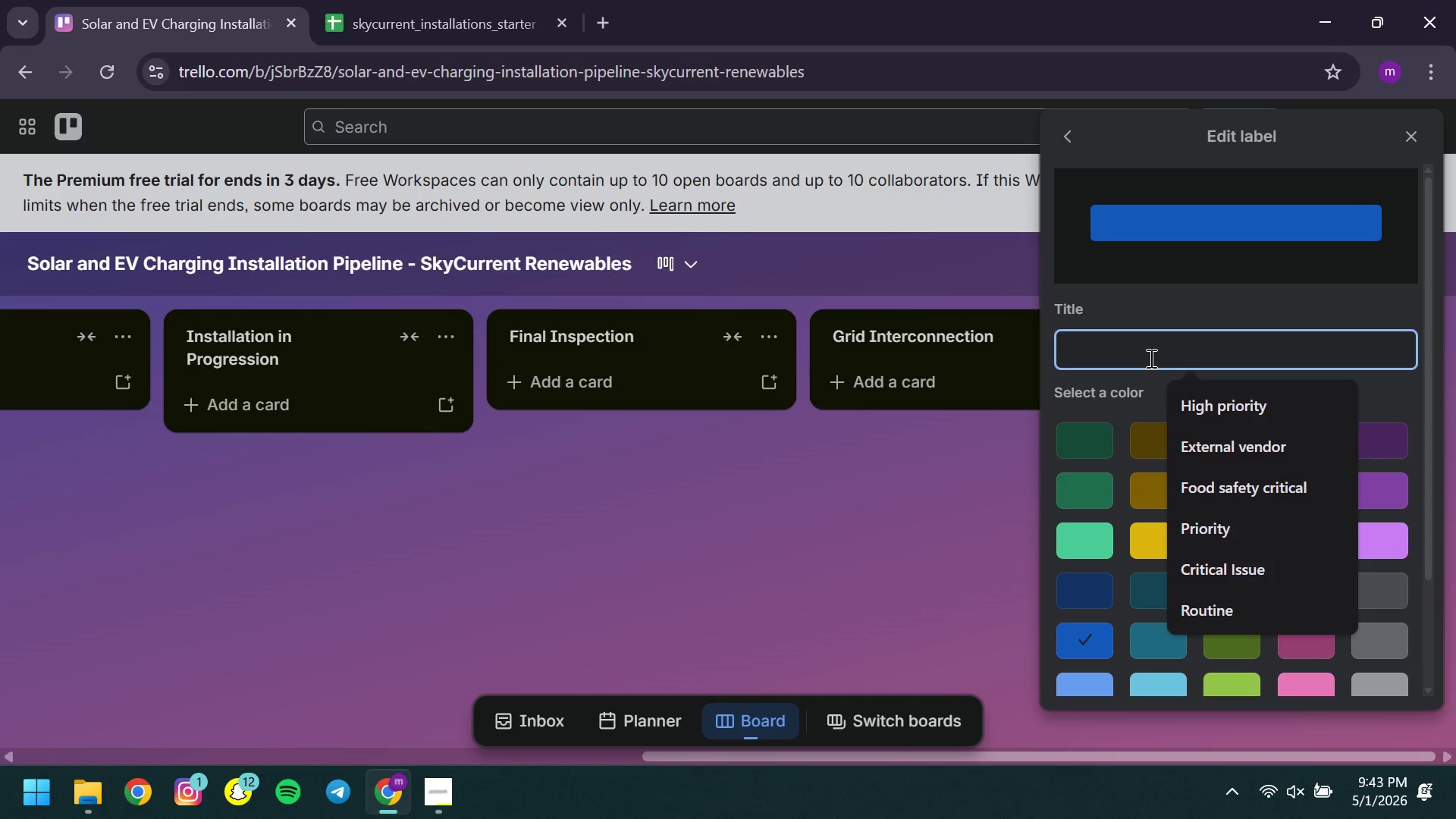 
type(EV Charging )
 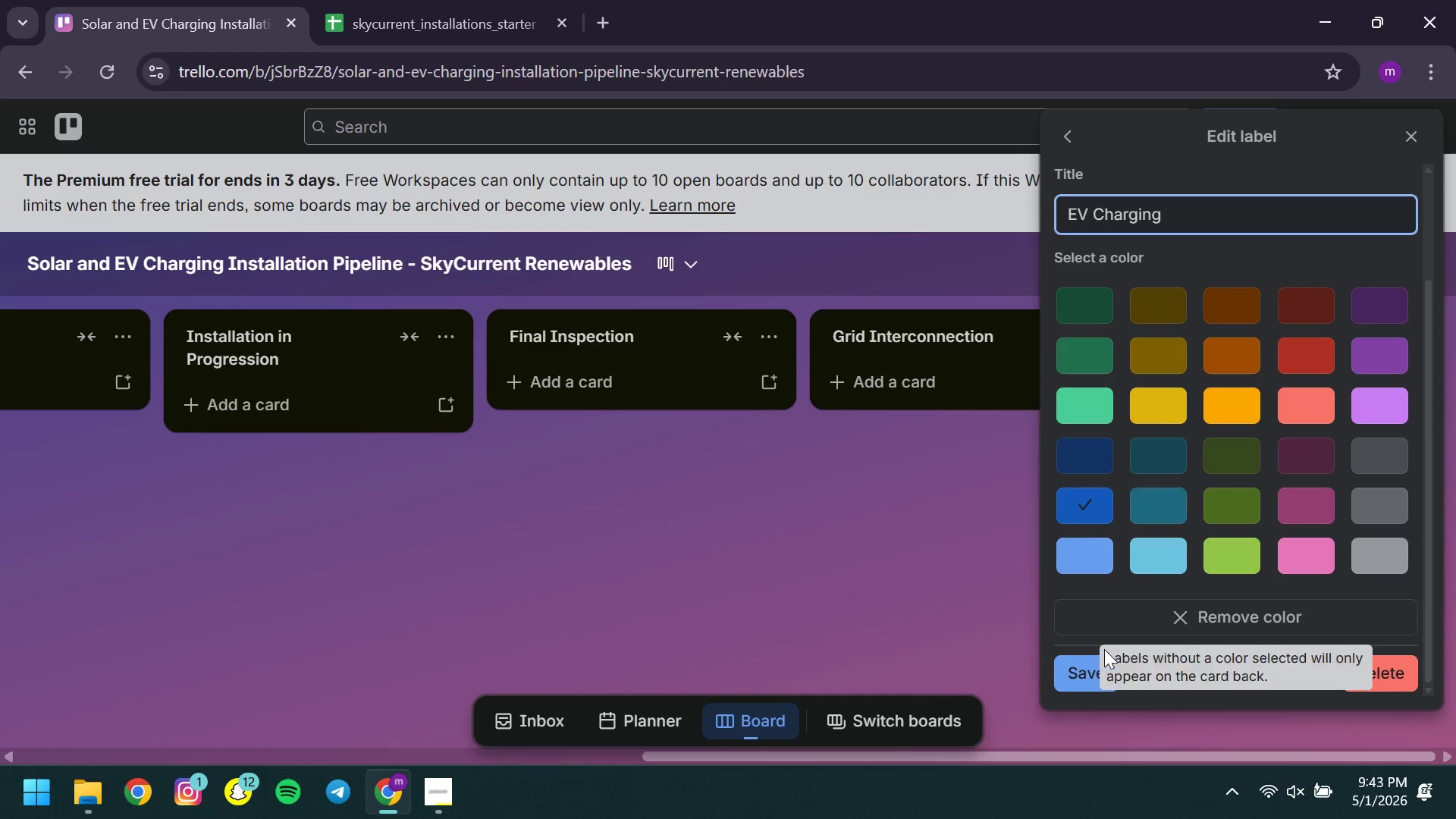 
left_click([1088, 664])
 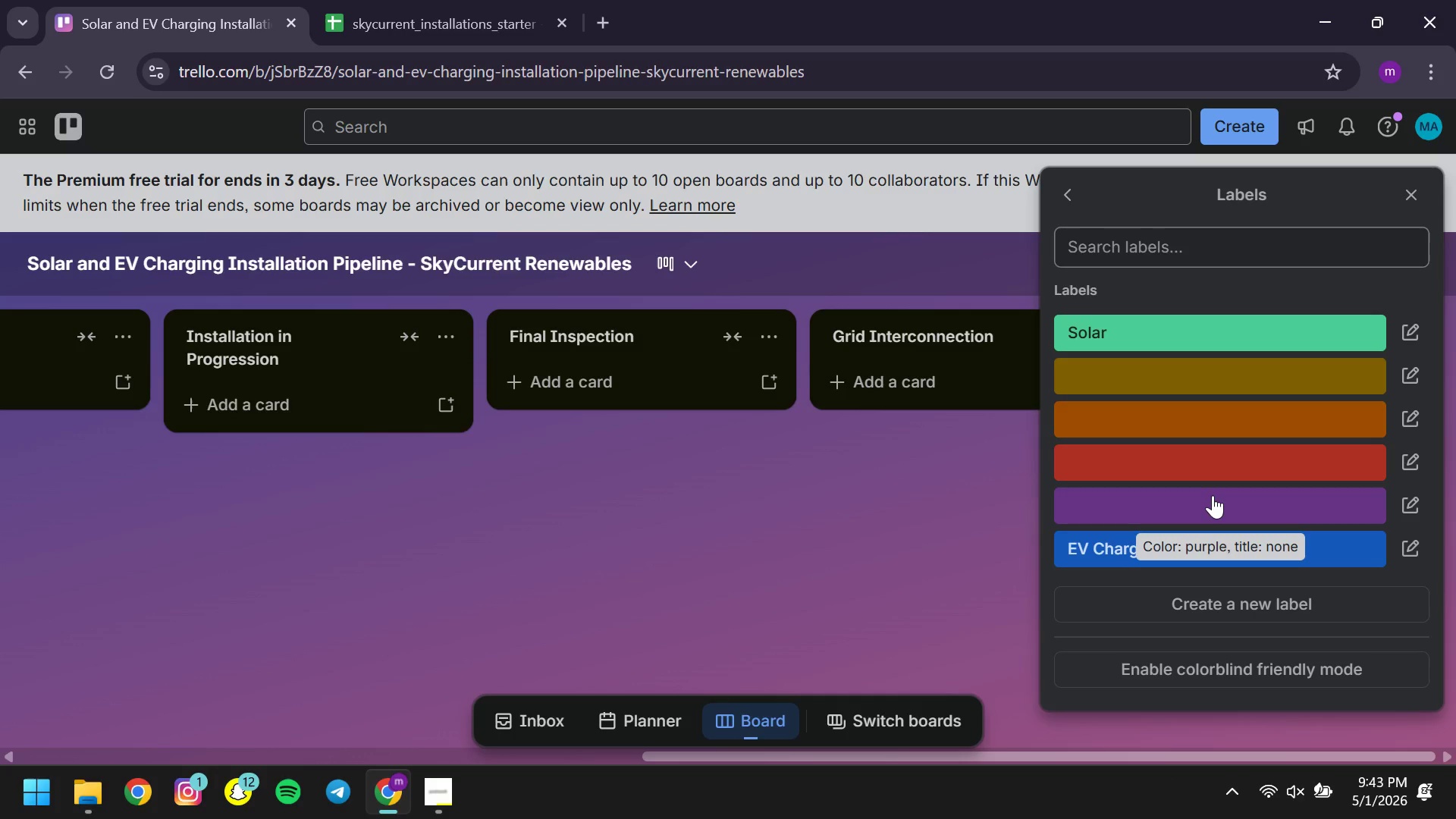 
wait(17.72)
 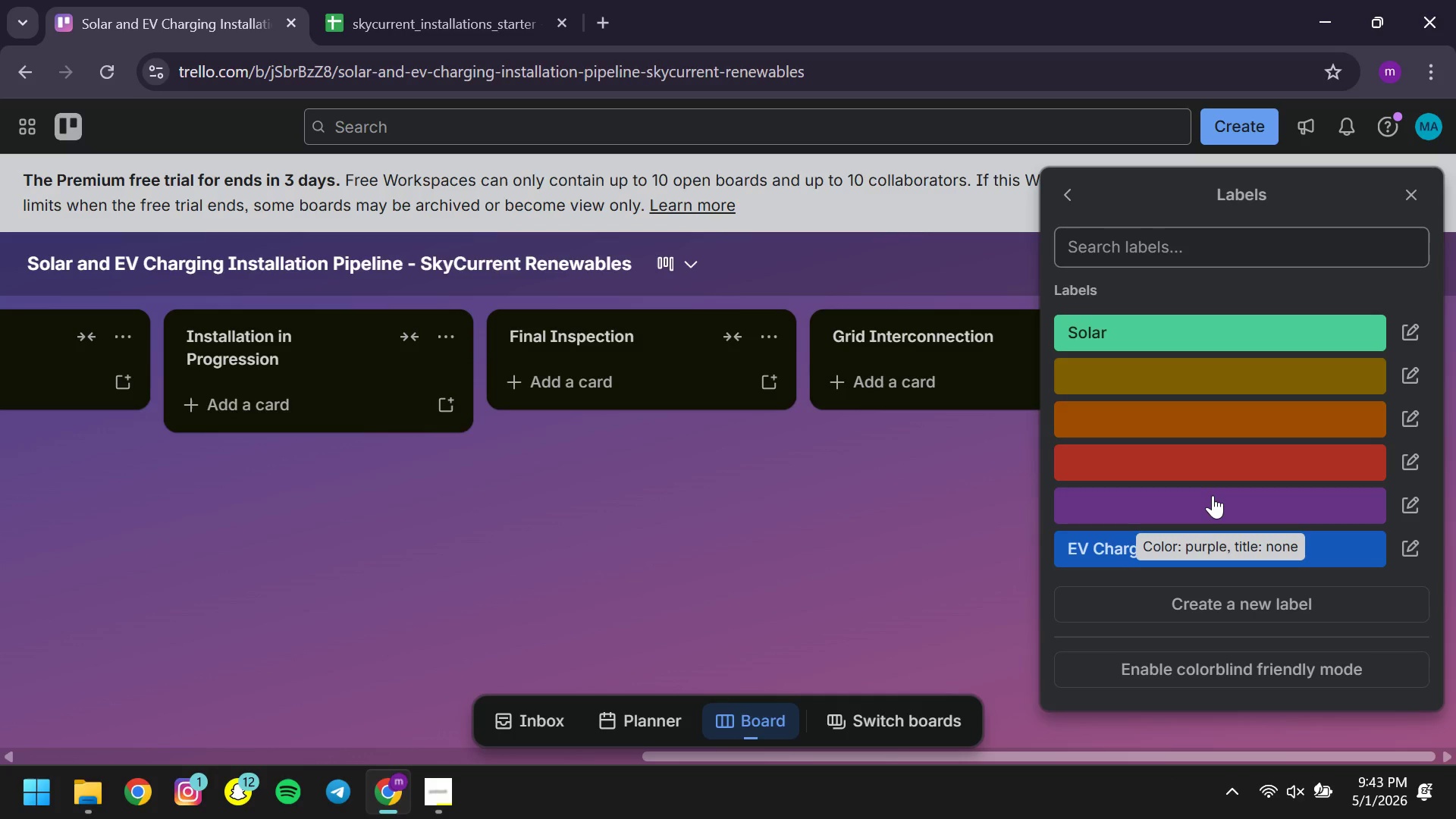 
left_click([1404, 508])
 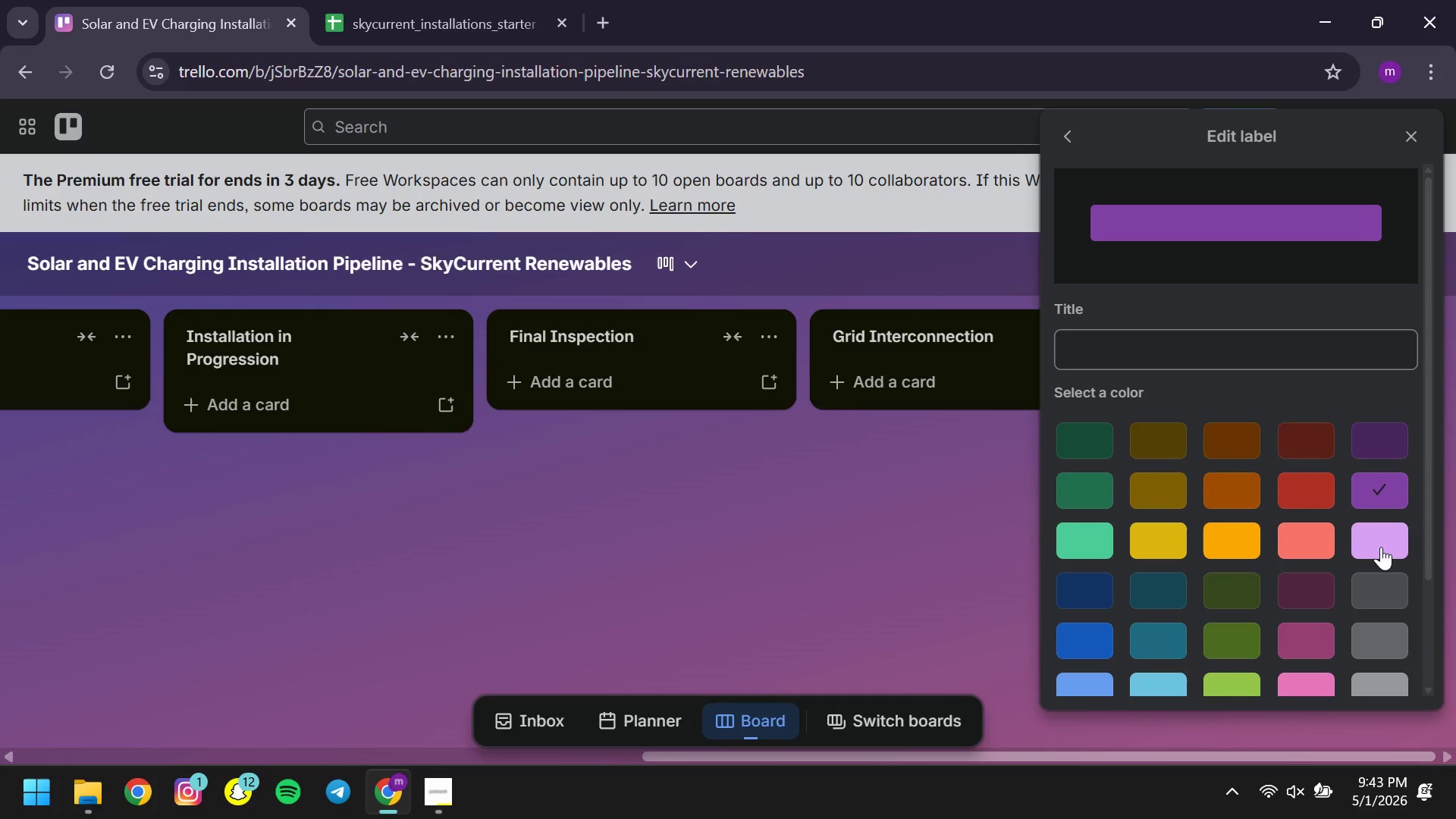 
left_click([1381, 547])
 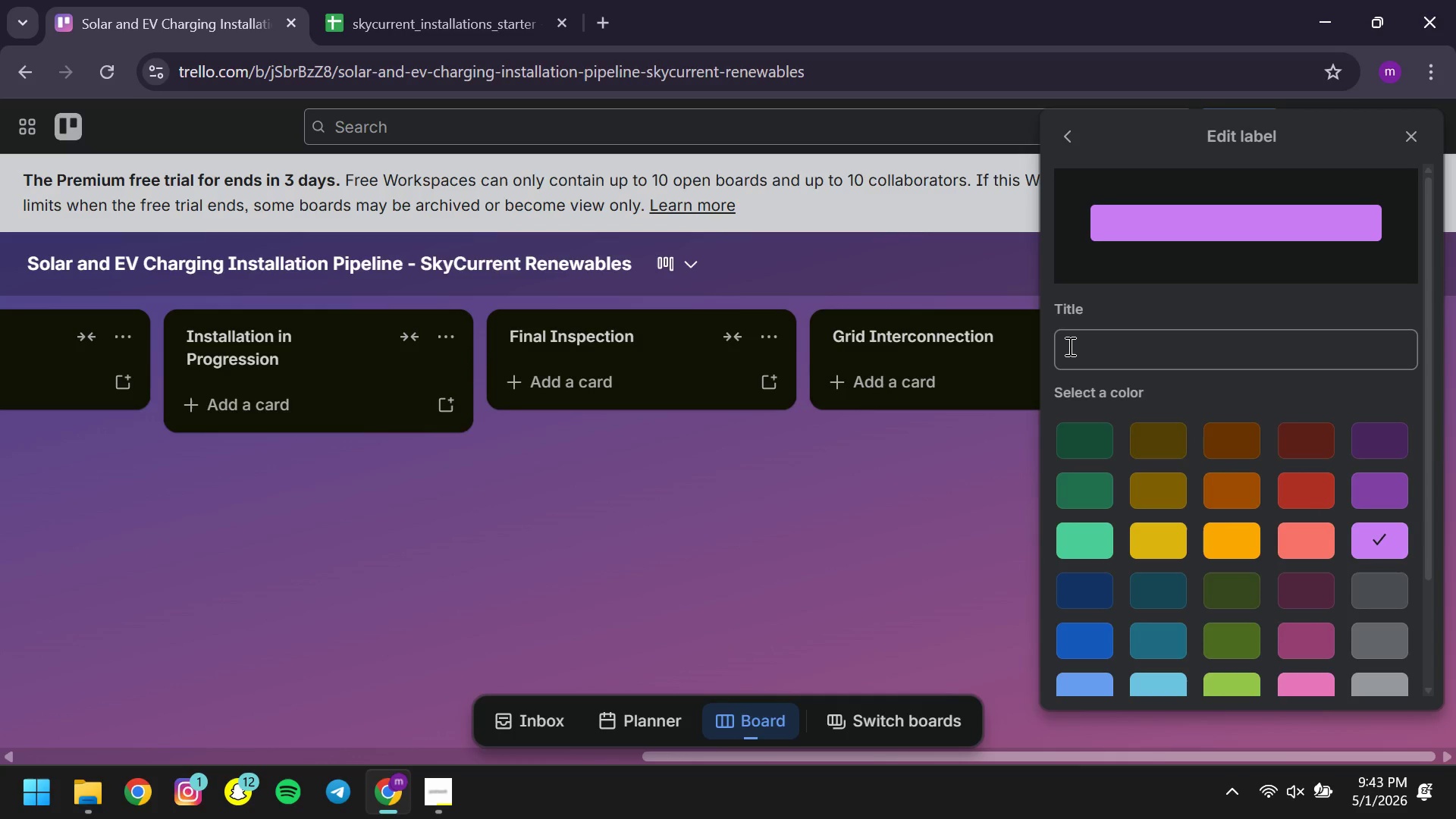 
left_click([1068, 346])
 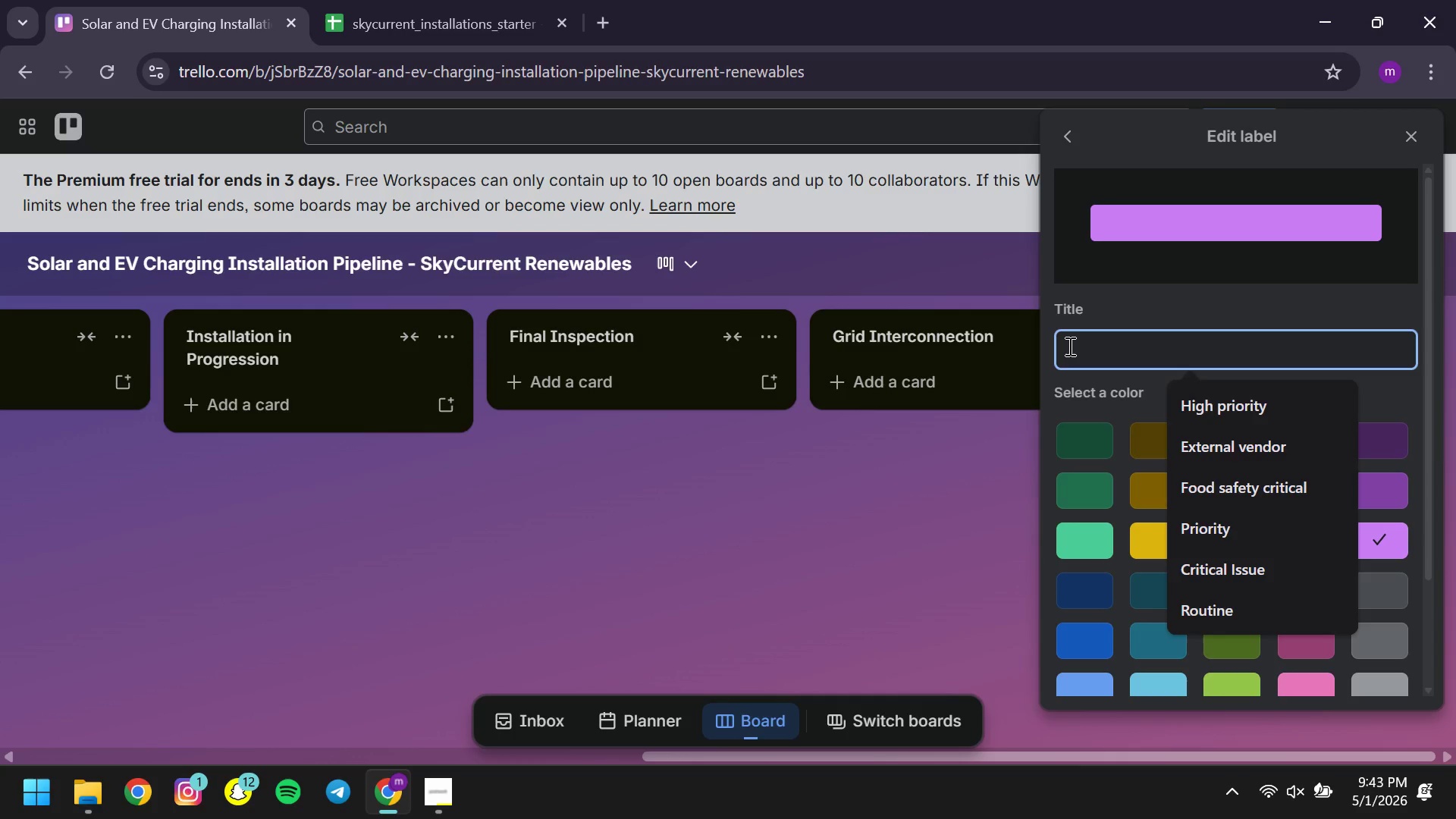 
type(Both)
 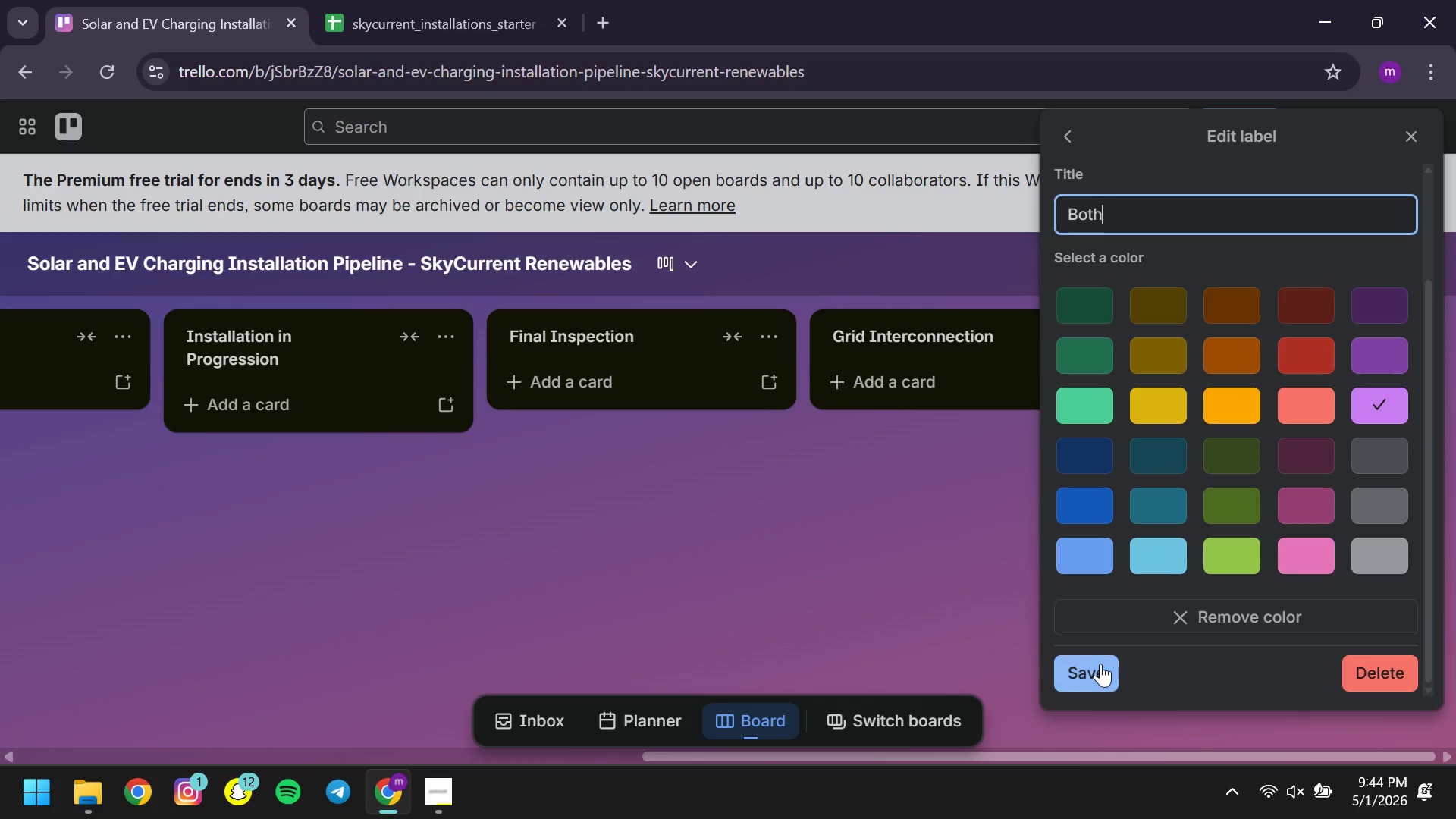 
left_click([1100, 664])
 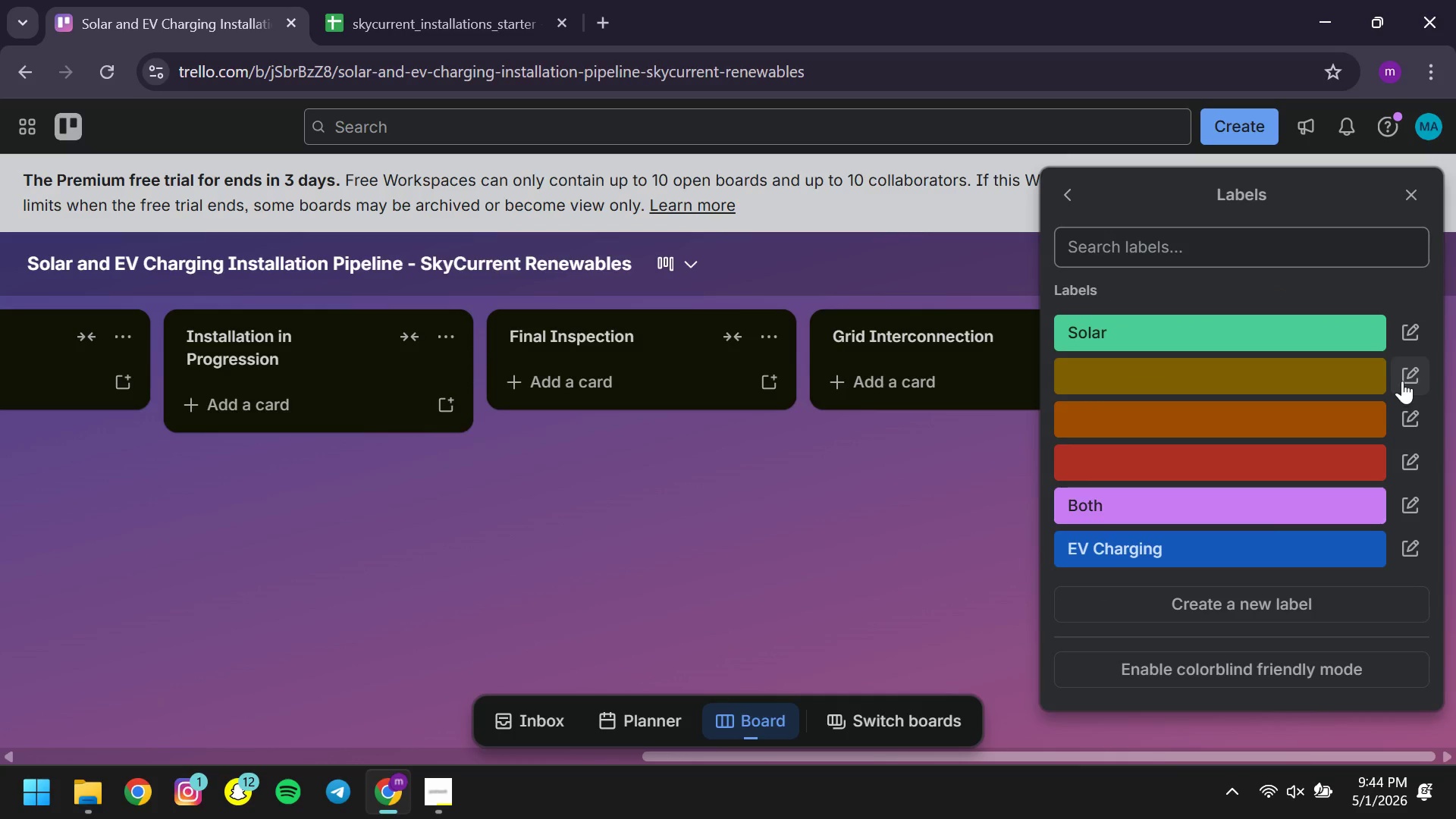 
left_click([1405, 379])
 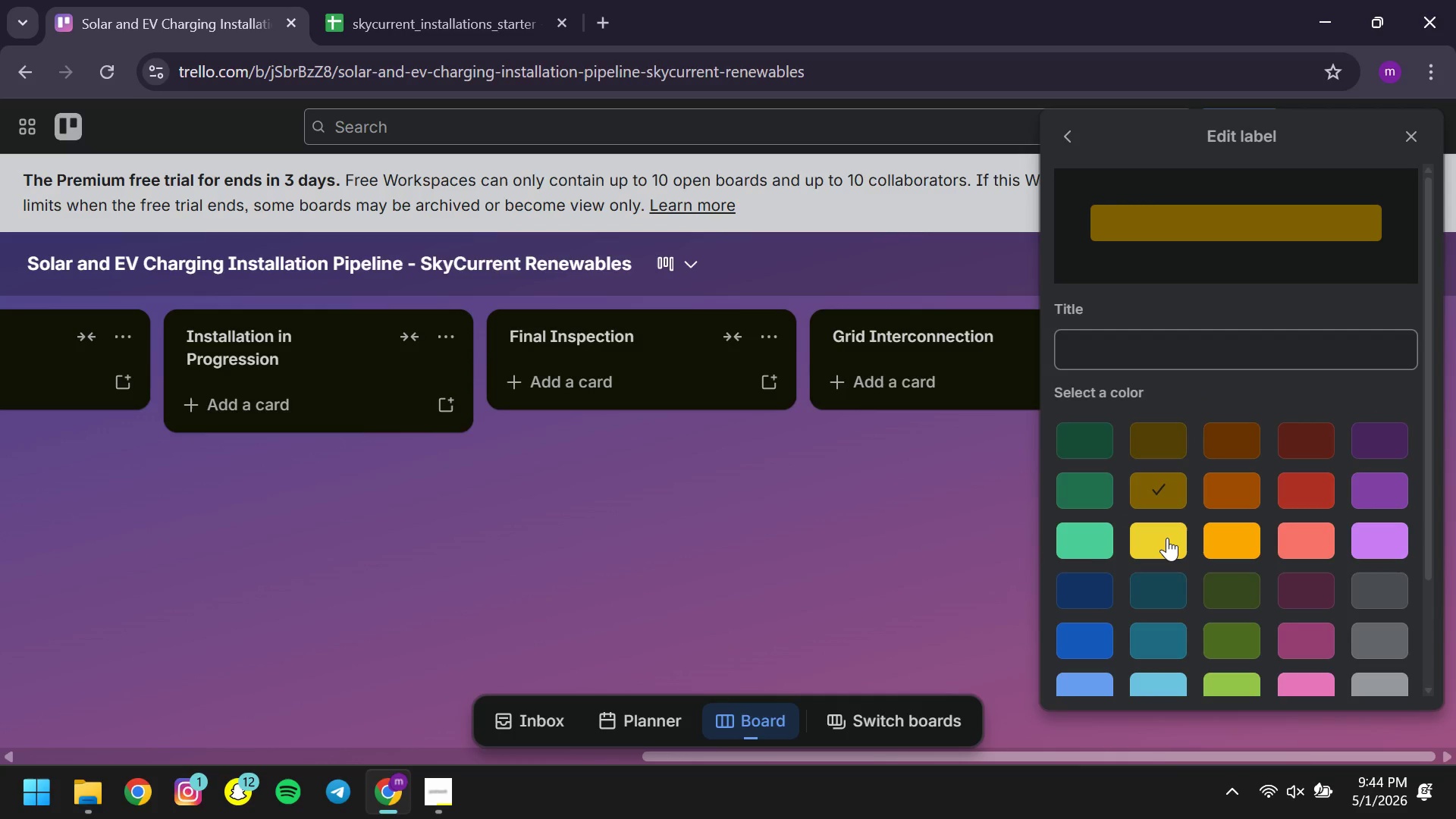 
left_click([1167, 538])
 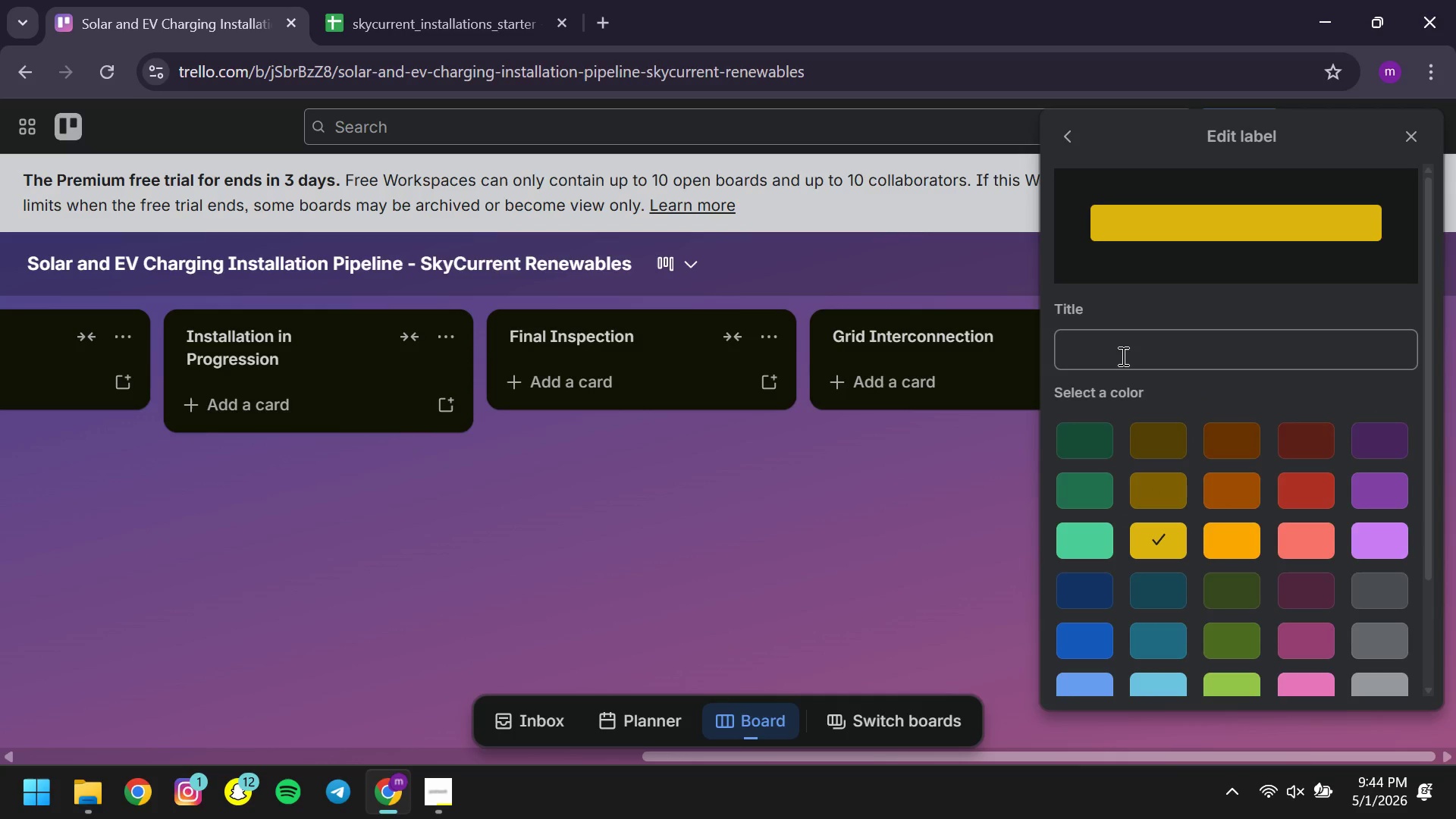 
left_click([1122, 356])
 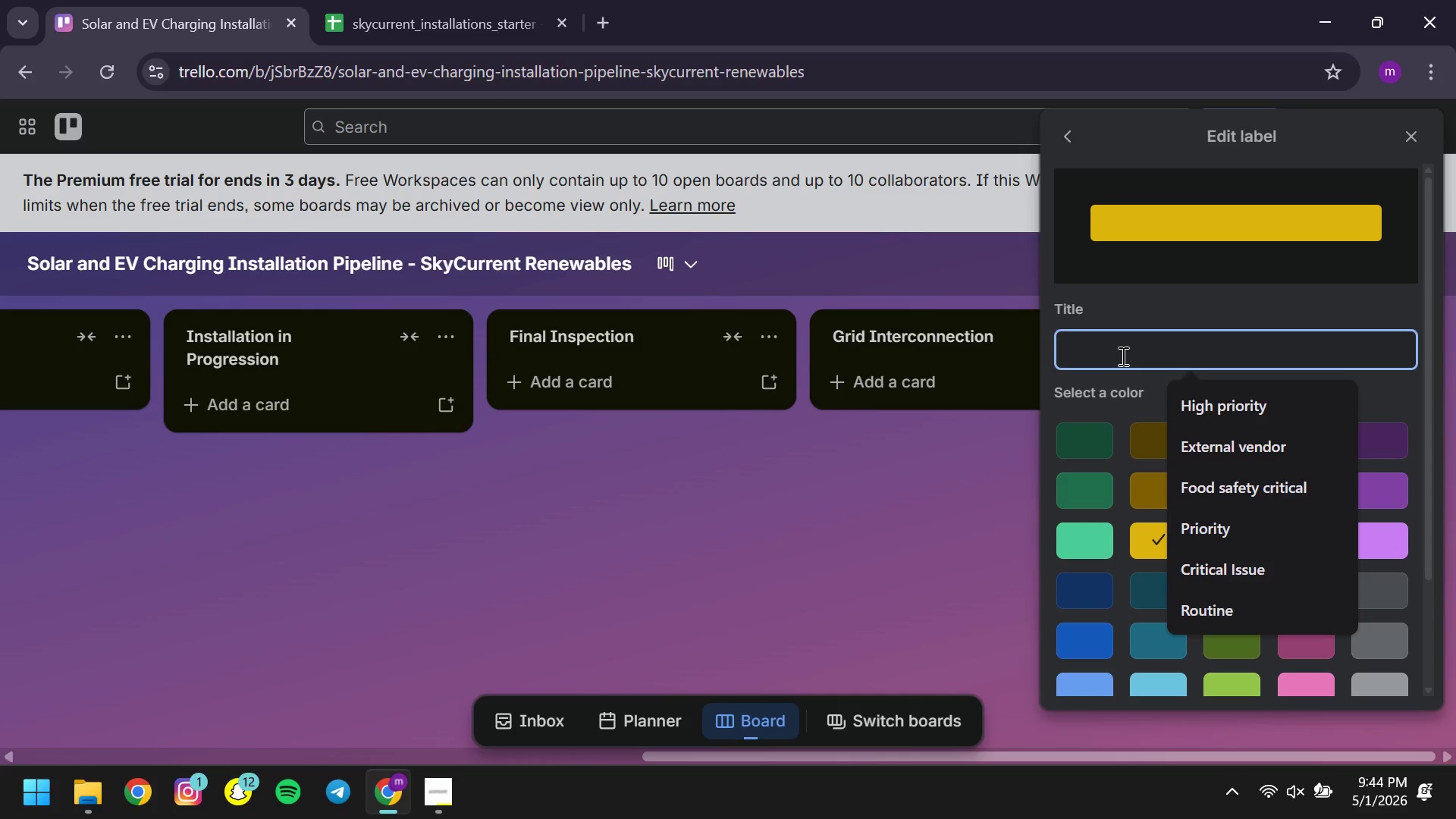 
type(Tr)
key(Backspace)
key(Backspace)
type(Ready for install )
 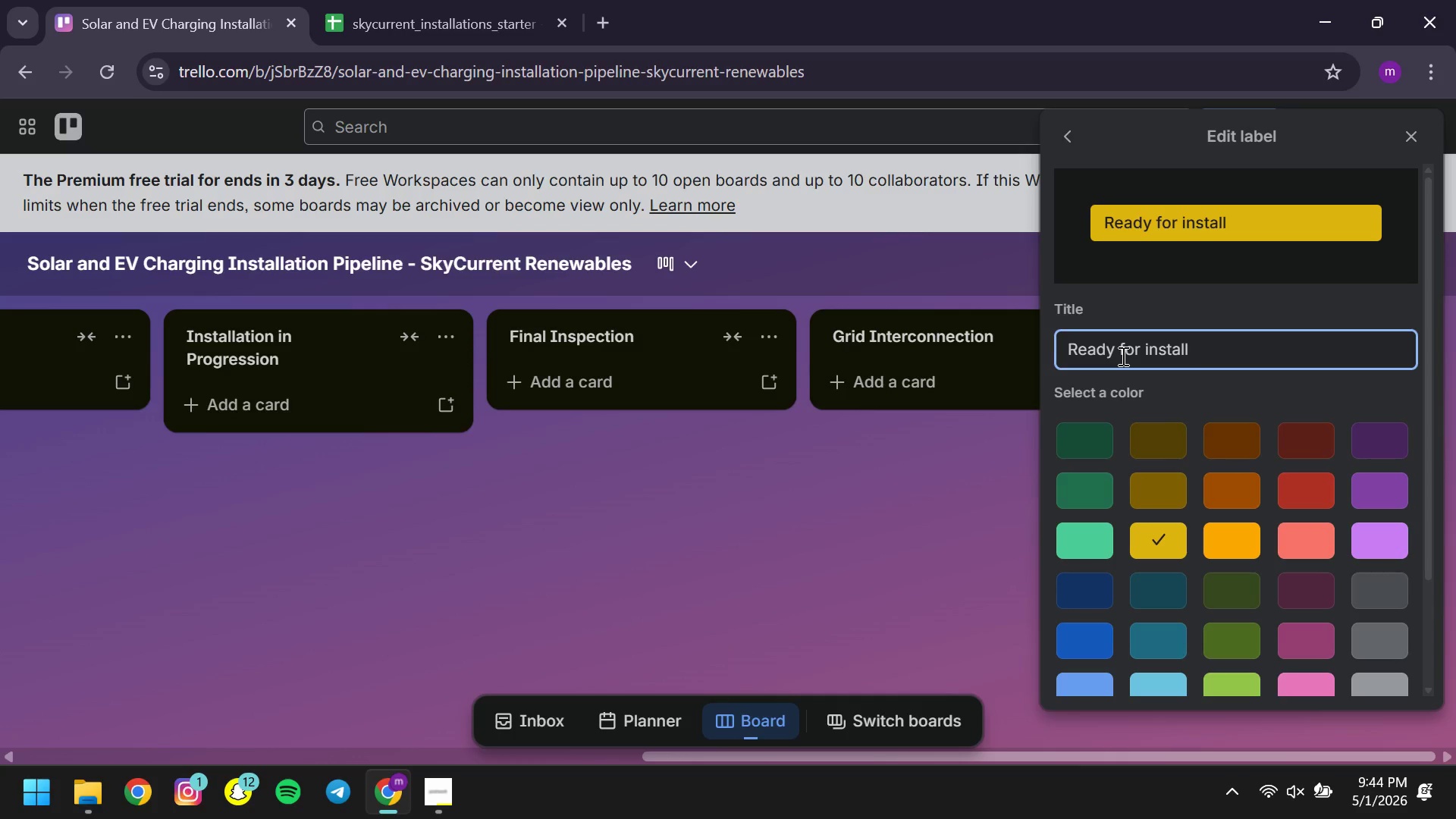 
mouse_move([1242, 463])
 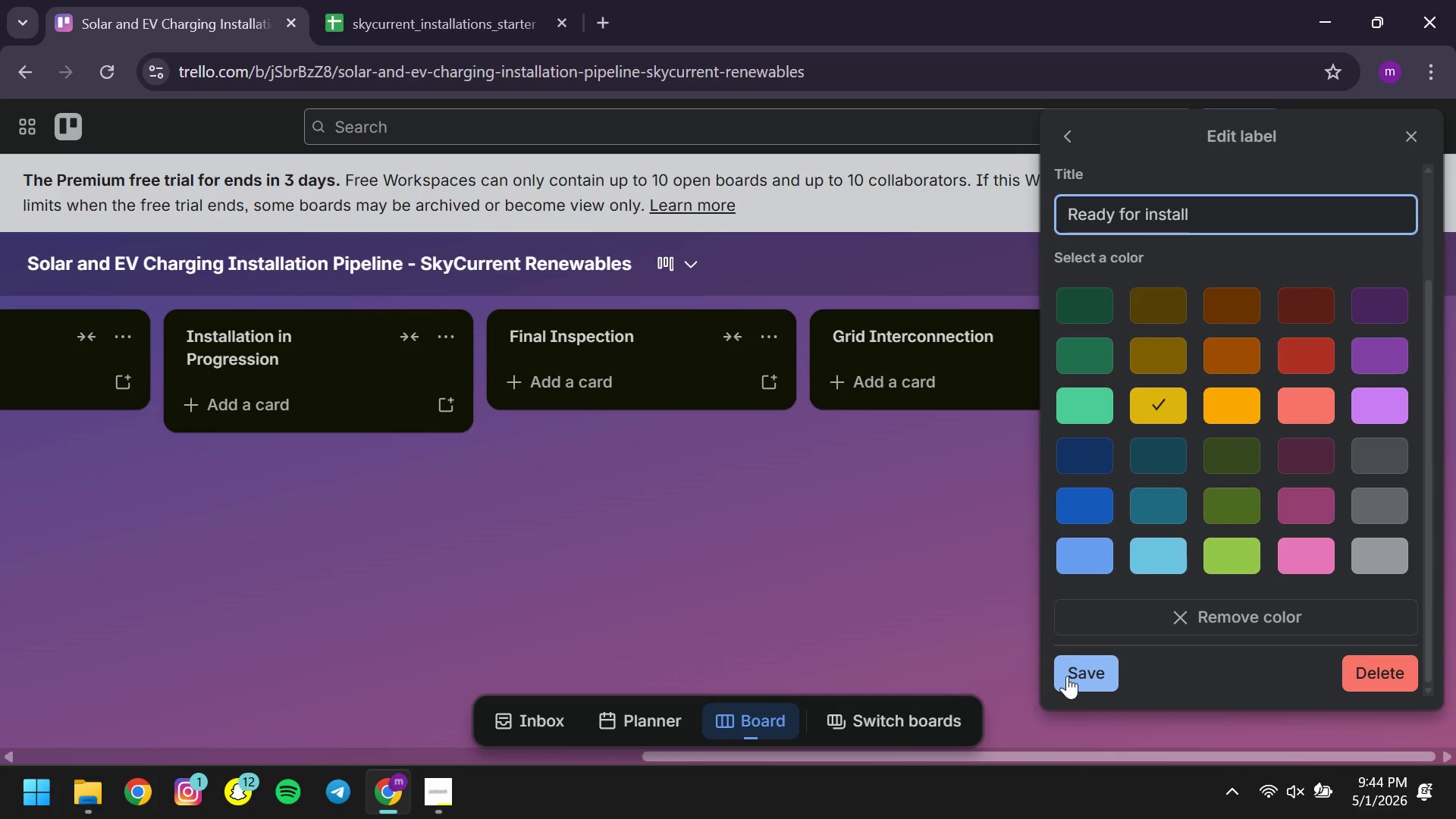 
left_click([1067, 676])
 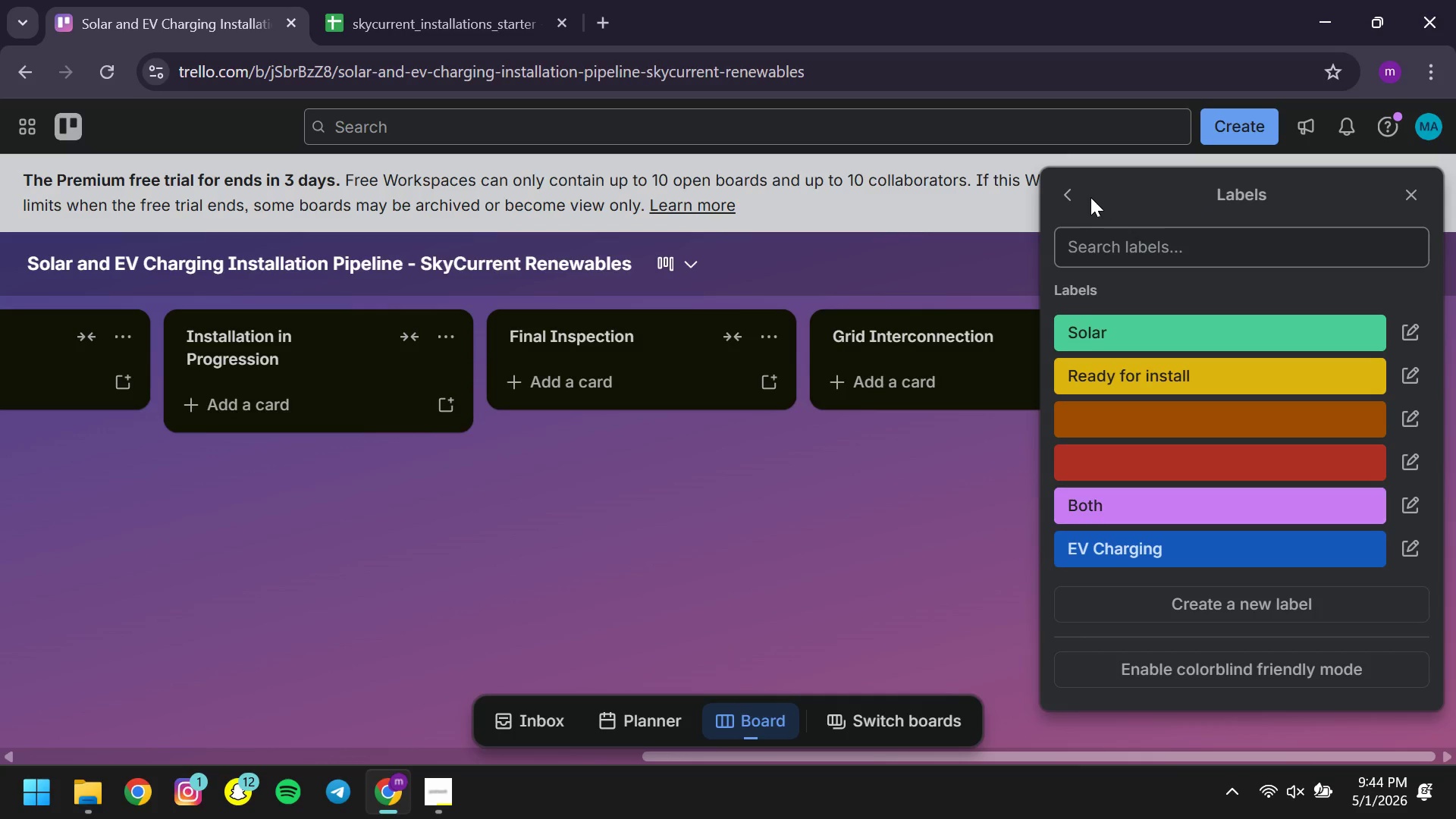 
left_click([1084, 197])
 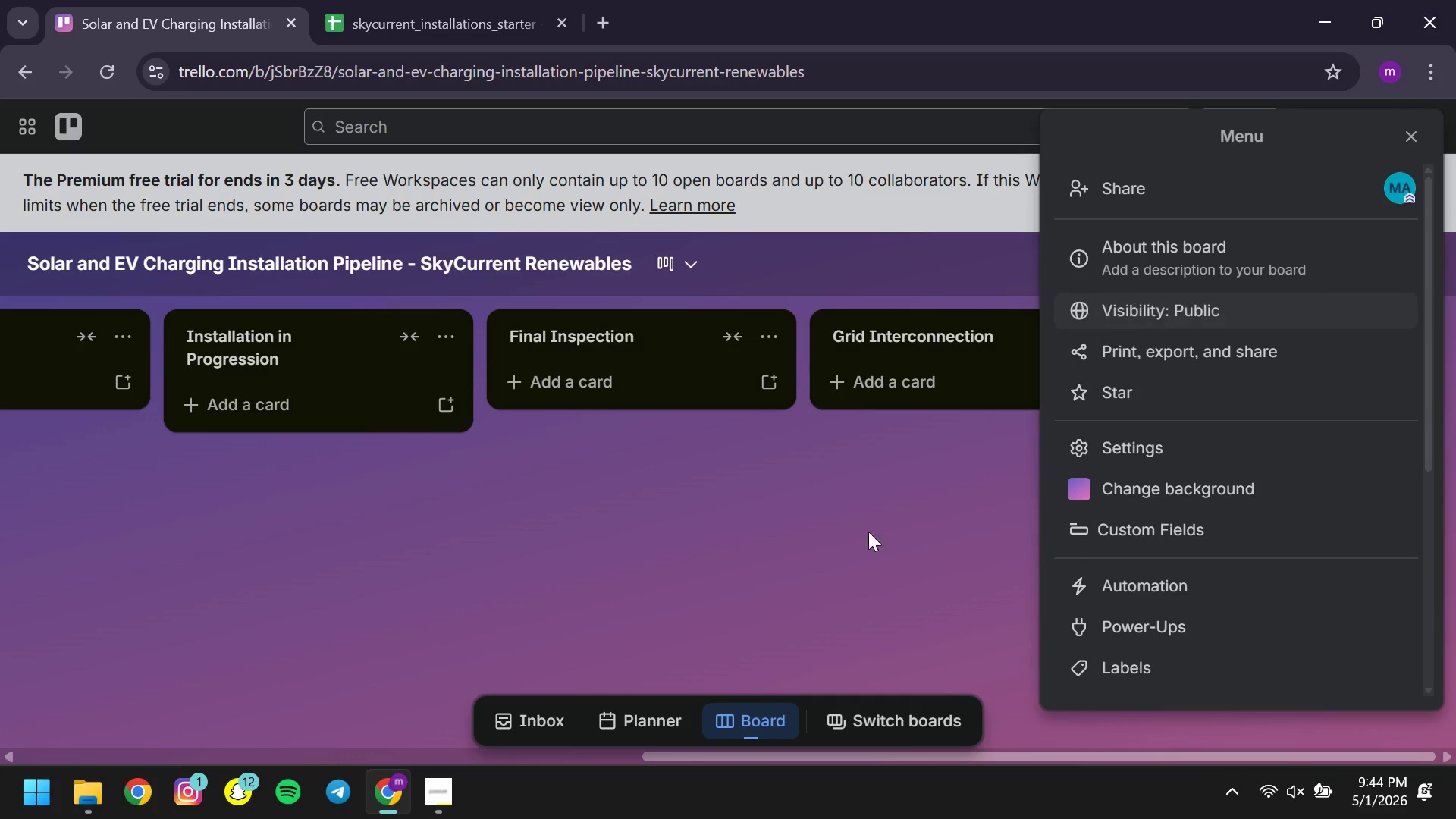 
left_click([805, 557])
 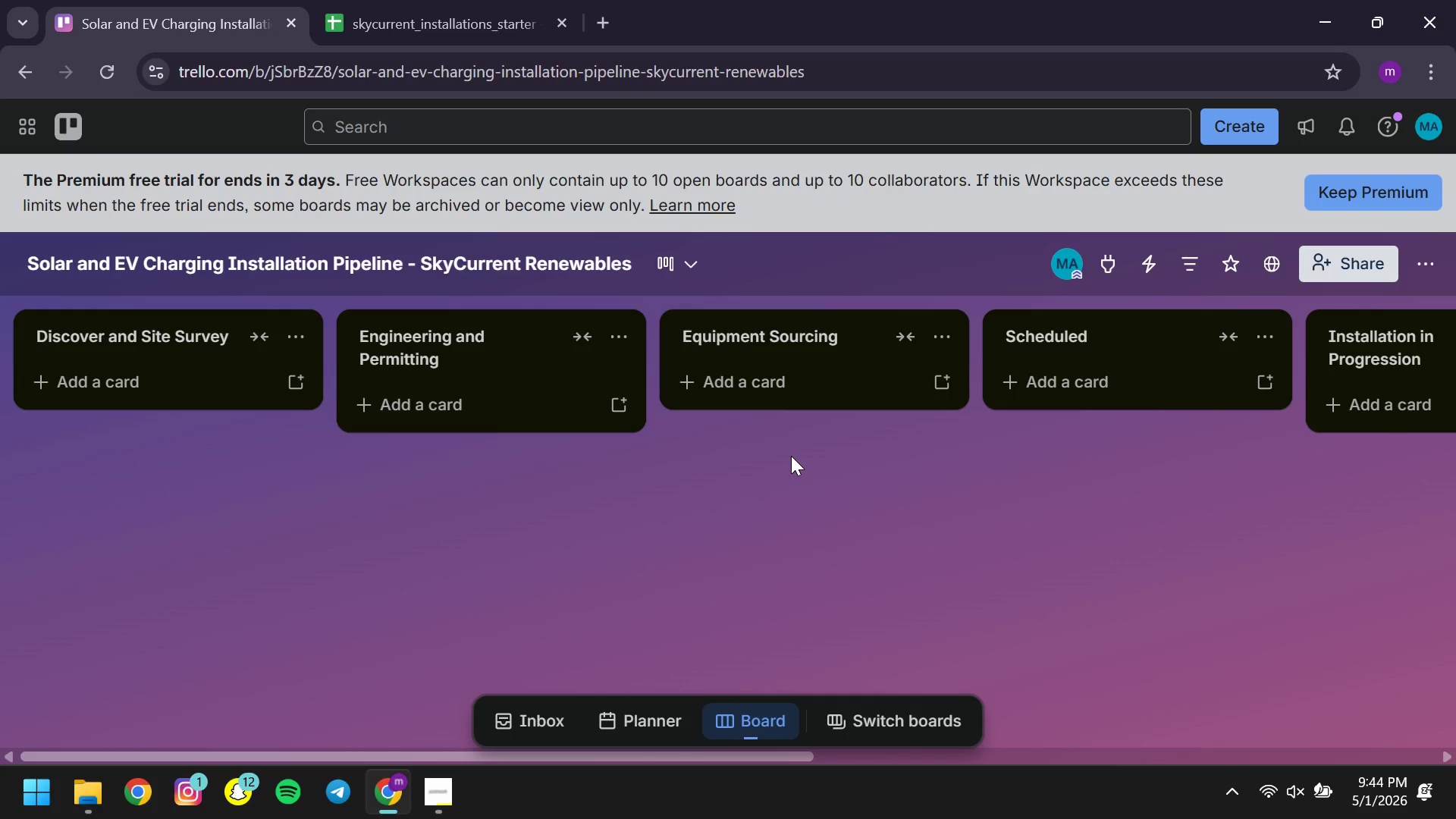 
wait(25.2)
 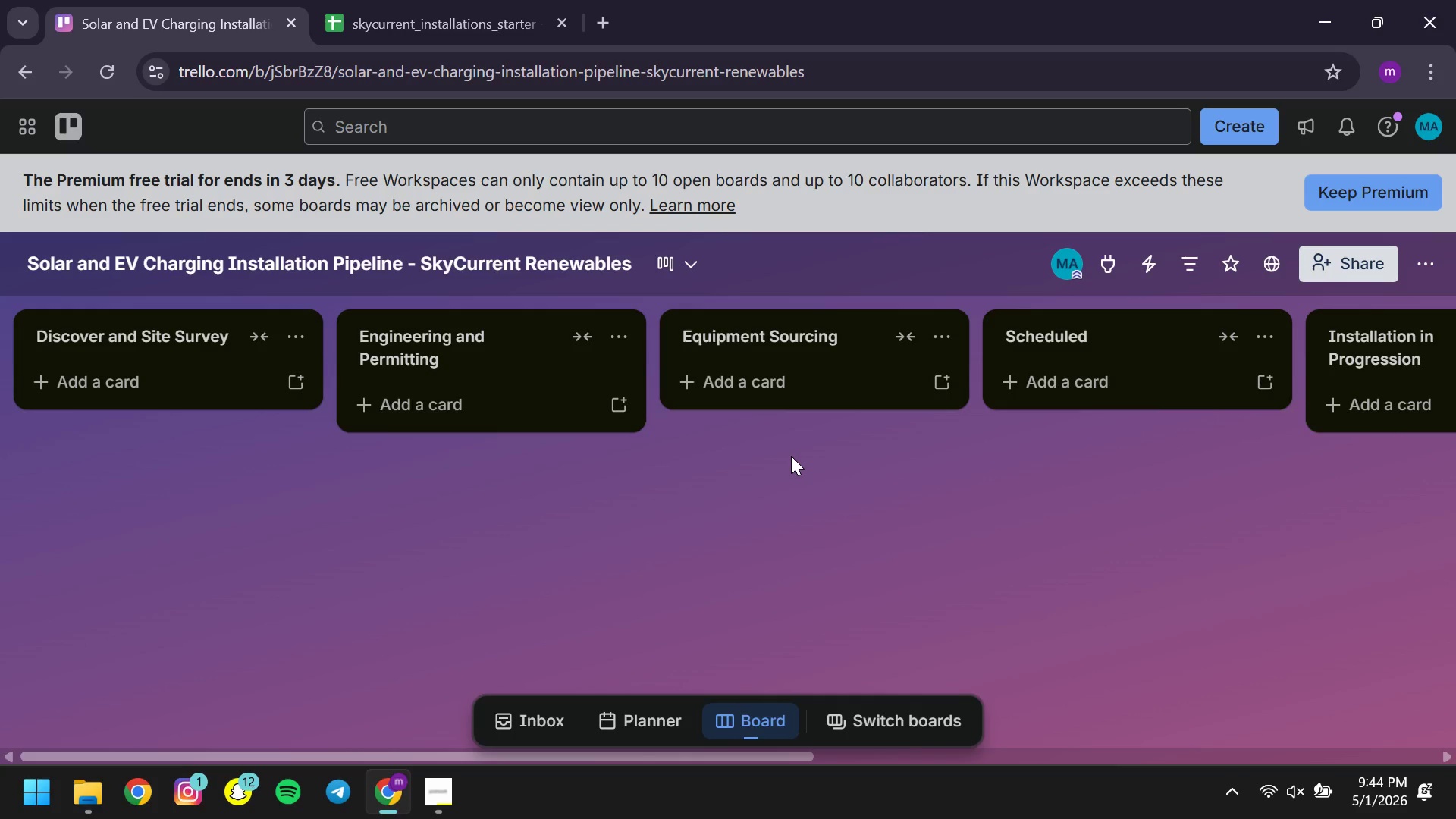 
left_click_drag(start_coordinate=[410, 7], to_coordinate=[411, 16])
 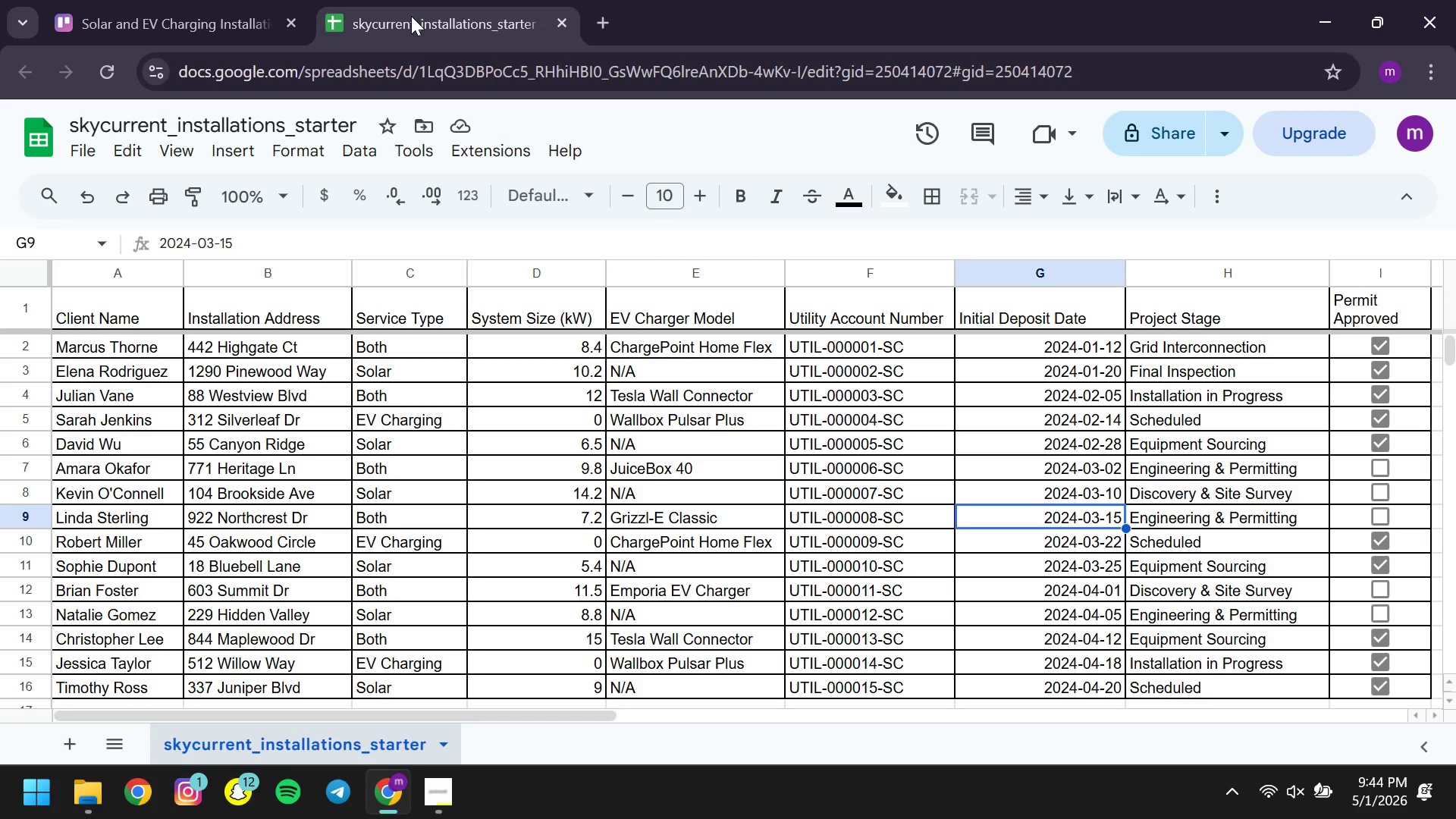 
left_click_drag(start_coordinate=[411, 16], to_coordinate=[504, 327])
 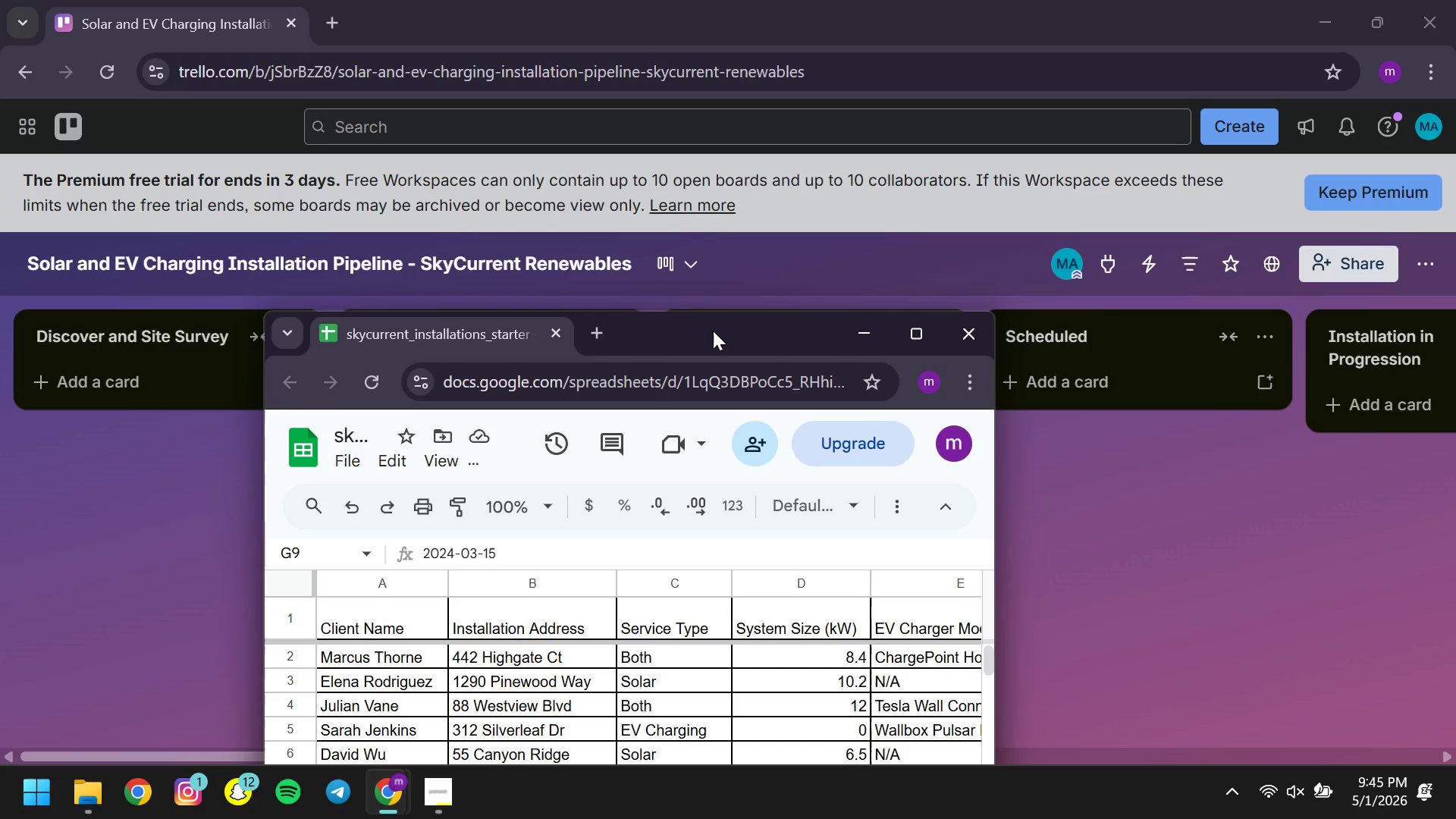 
left_click_drag(start_coordinate=[713, 331], to_coordinate=[1455, 55])
 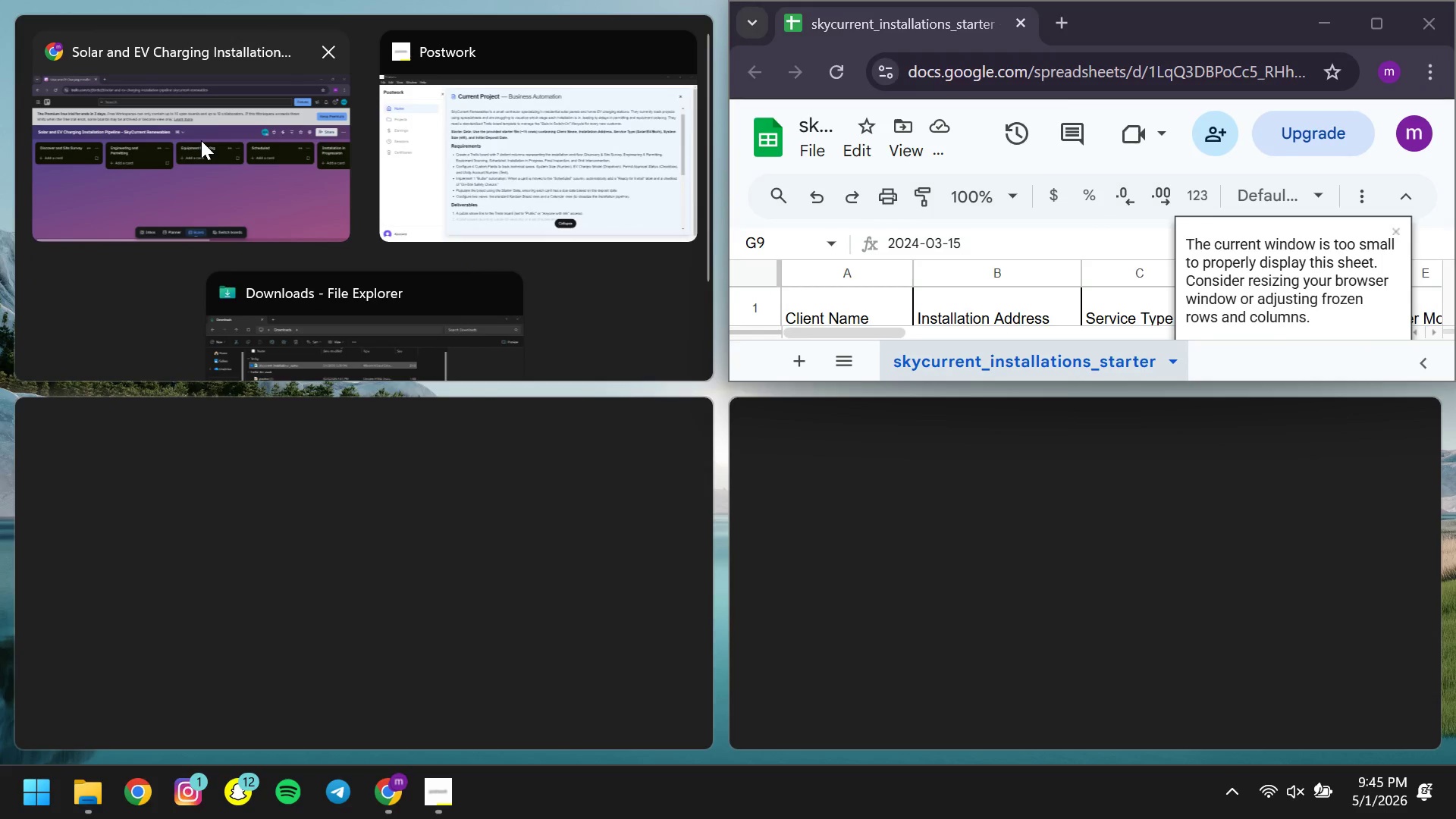 
left_click([201, 140])
 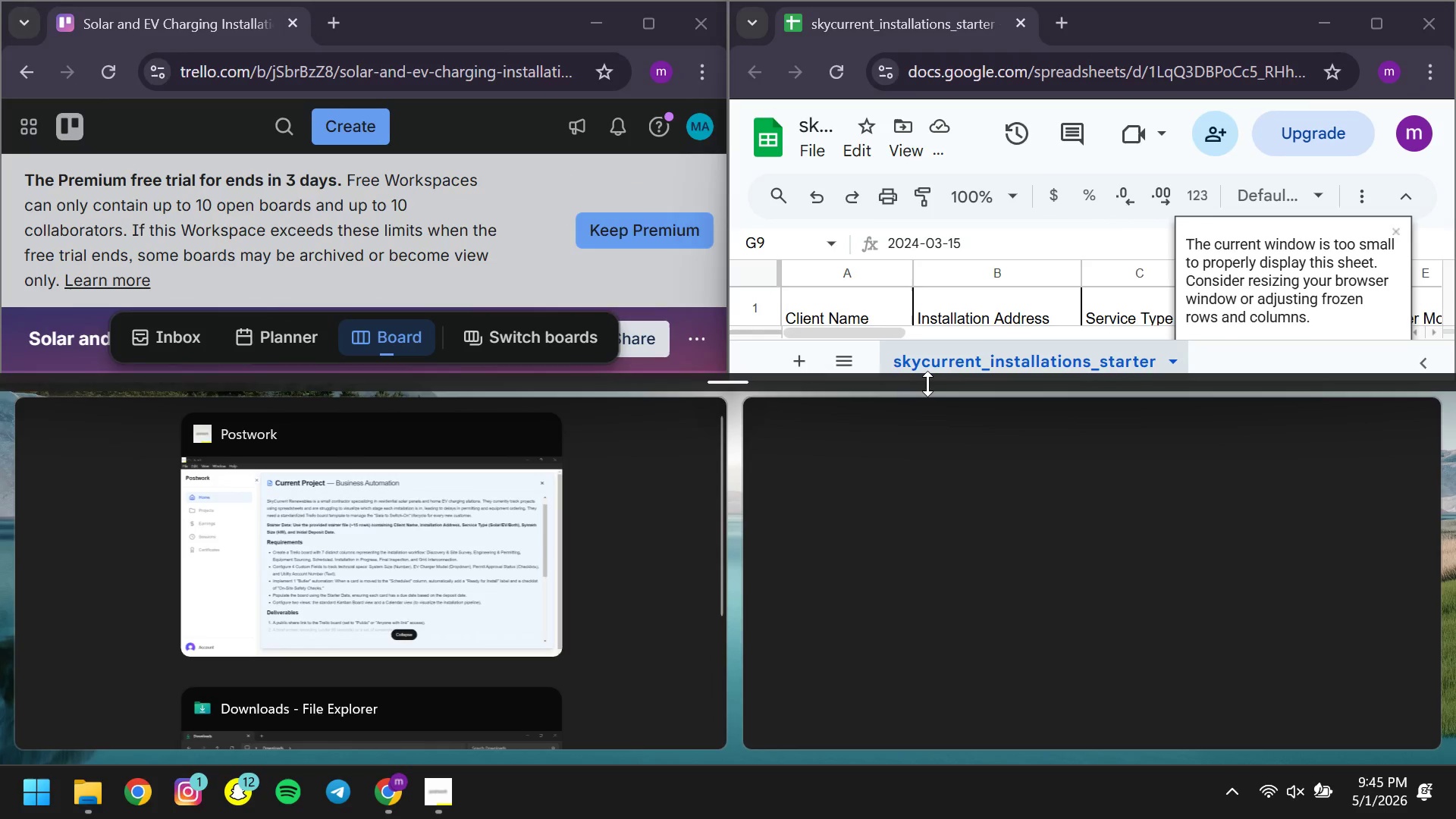 
left_click_drag(start_coordinate=[927, 384], to_coordinate=[931, 764])
 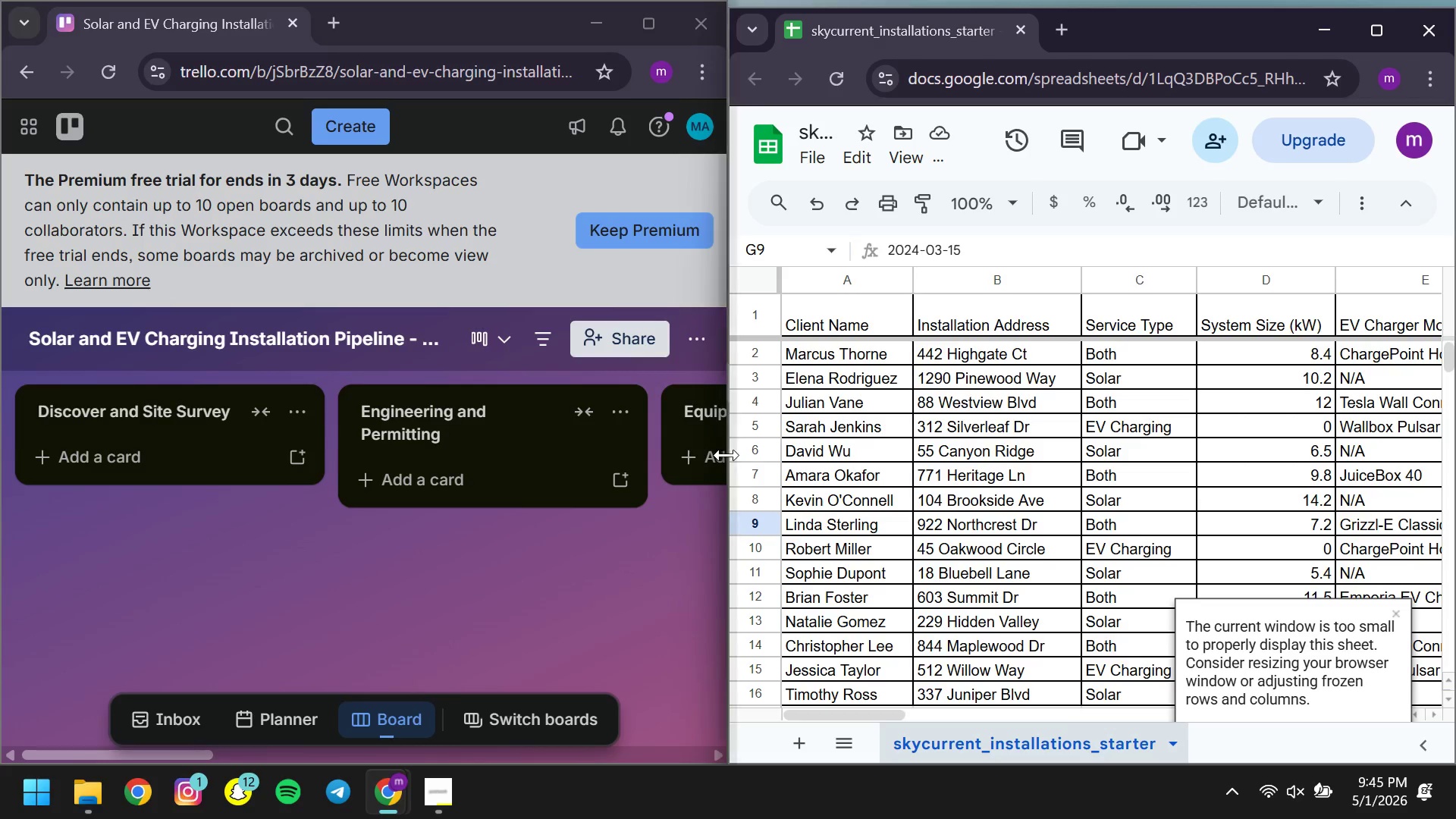 
left_click_drag(start_coordinate=[726, 453], to_coordinate=[1195, 428])
 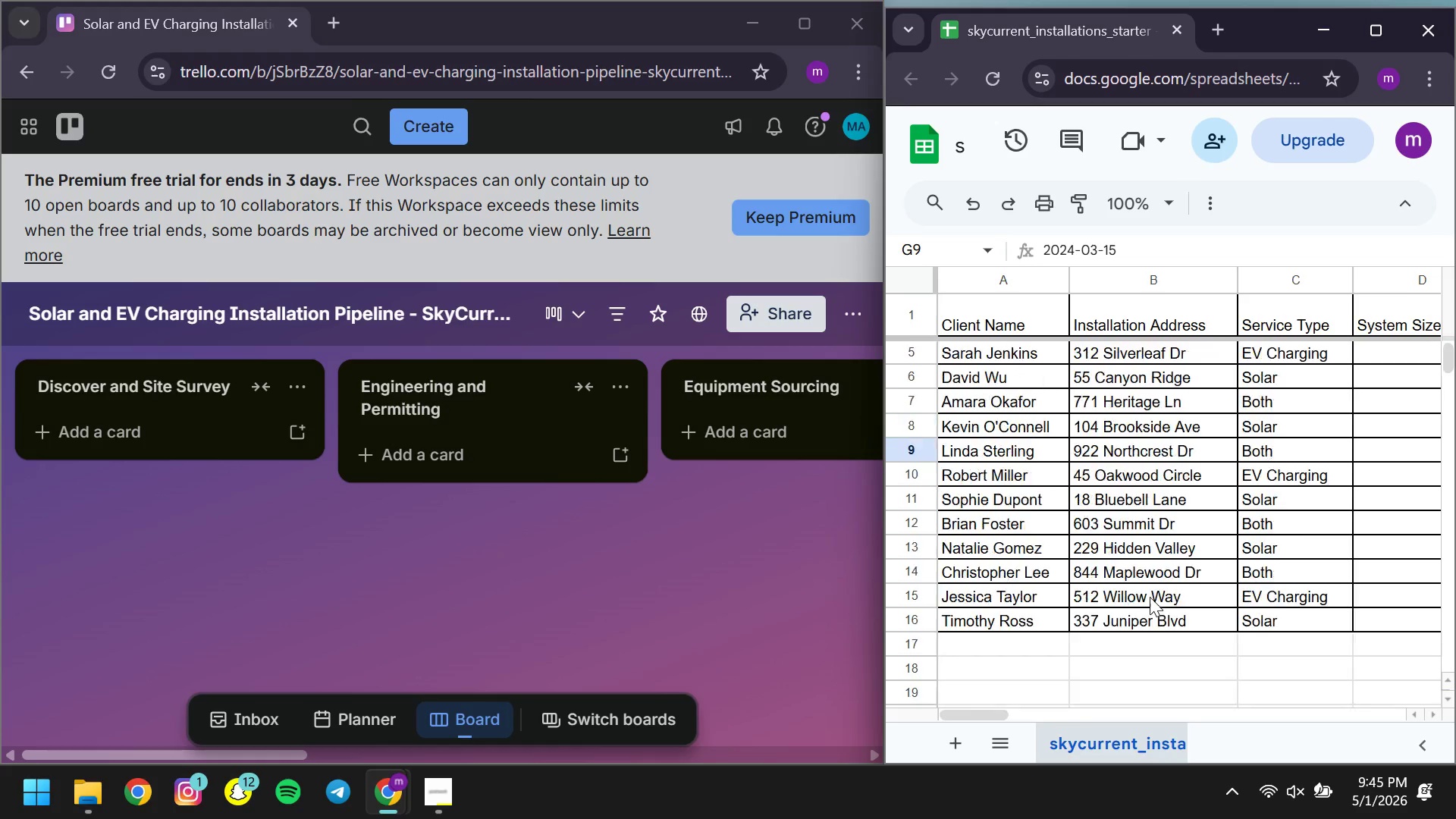 
wait(24.88)
 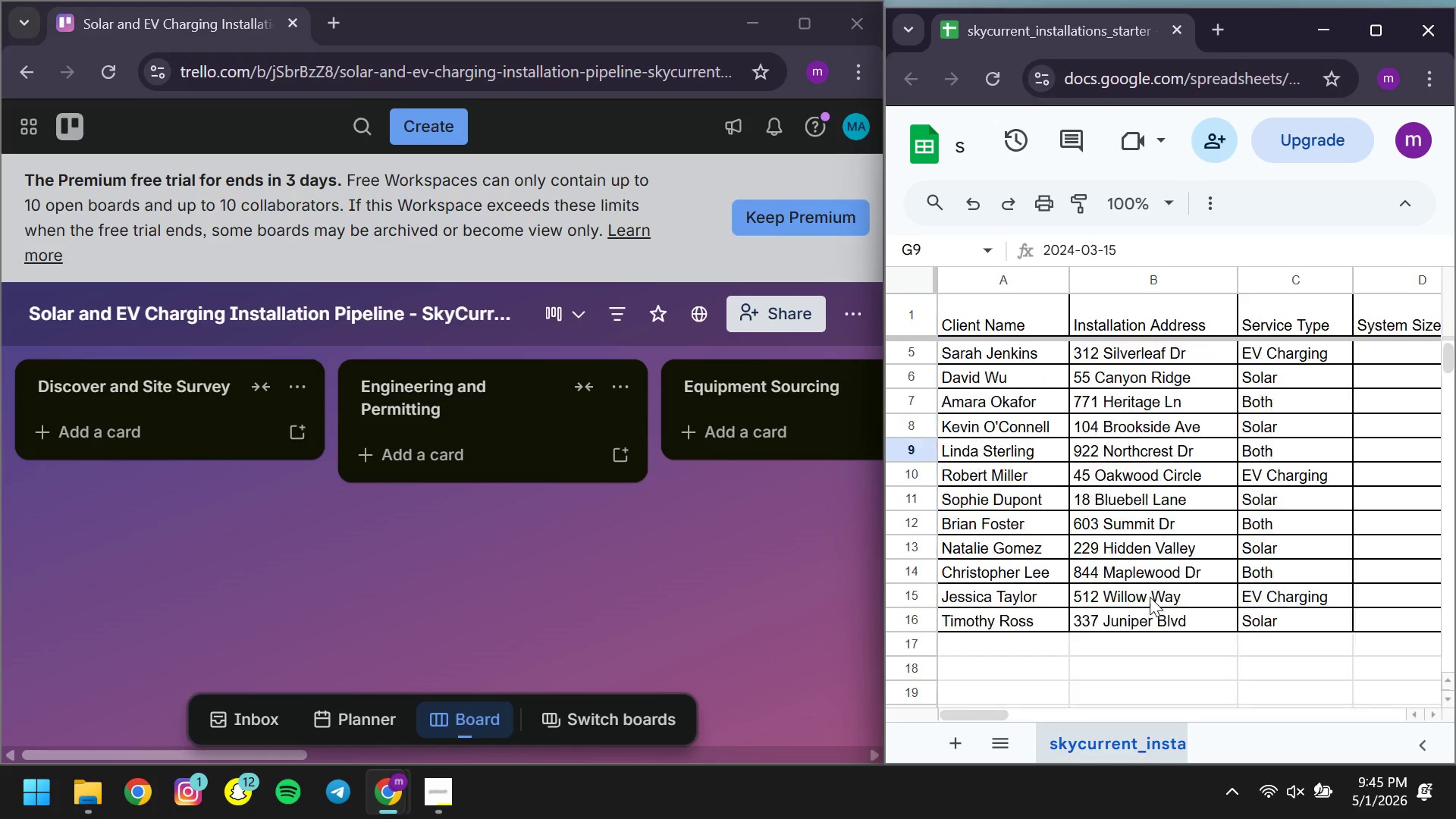 
left_click([182, 429])
 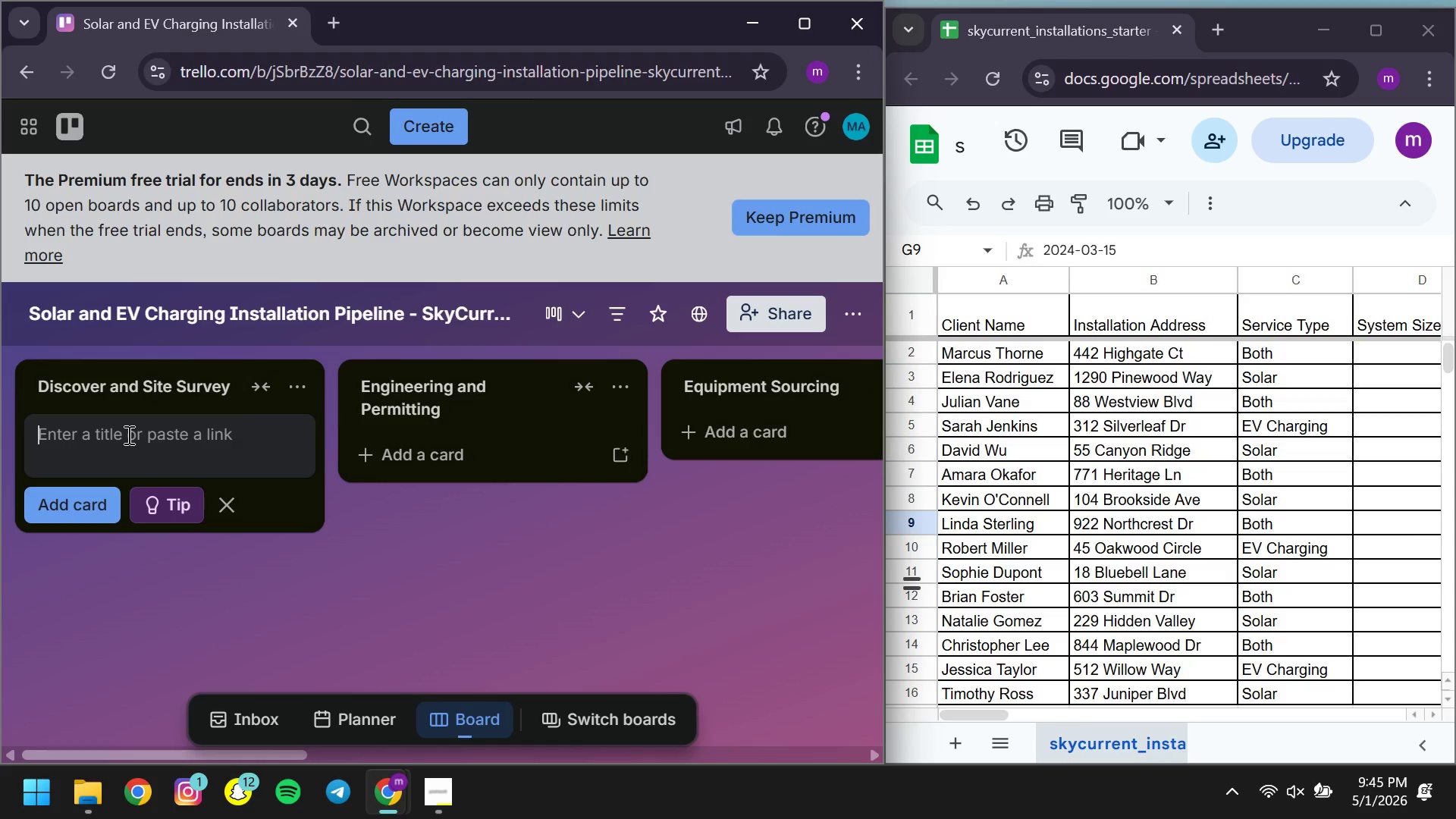 
left_click([127, 435])
 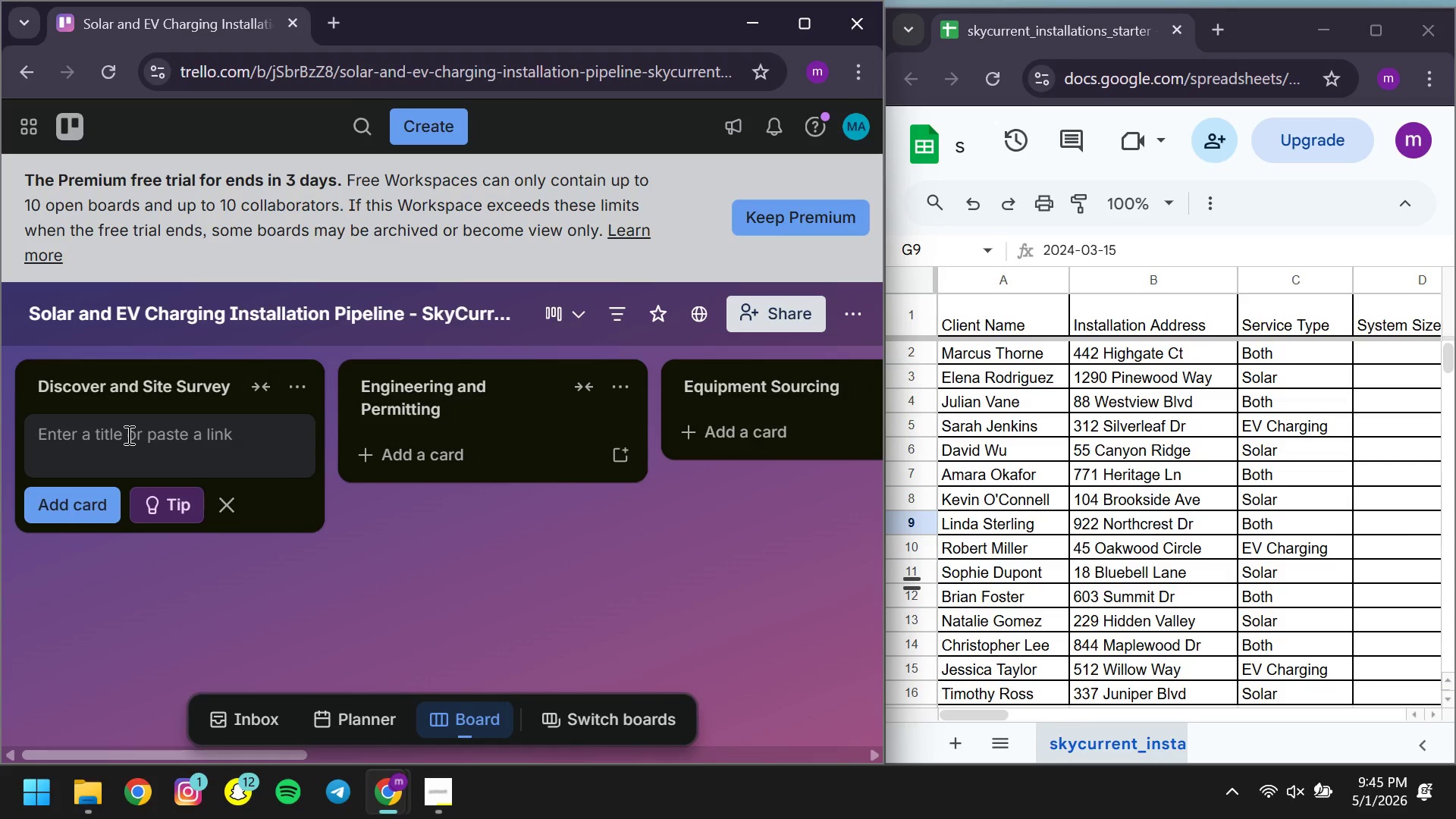 
type(Marcus Thorne )
 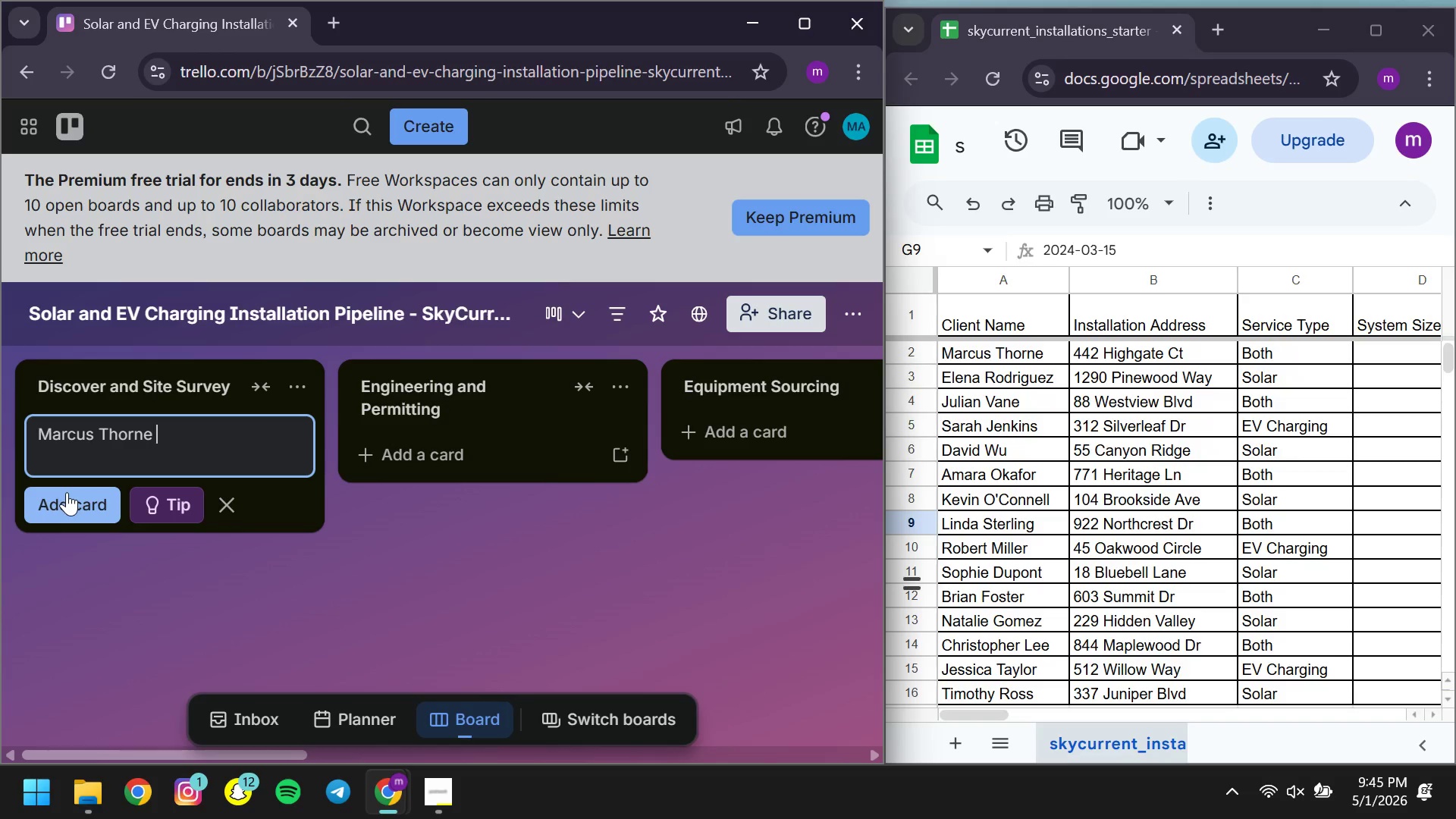 
left_click([67, 492])
 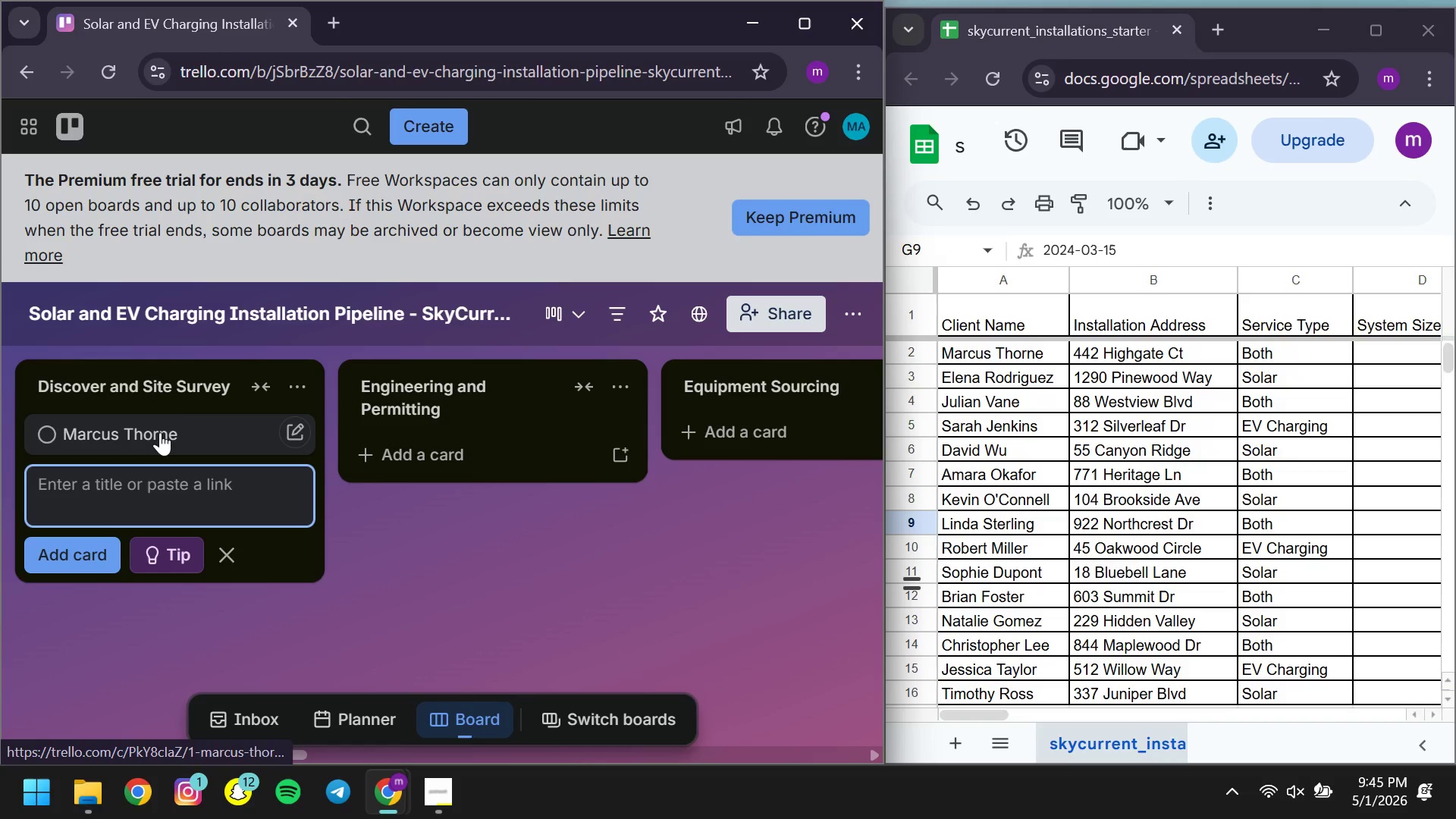 
left_click([160, 432])
 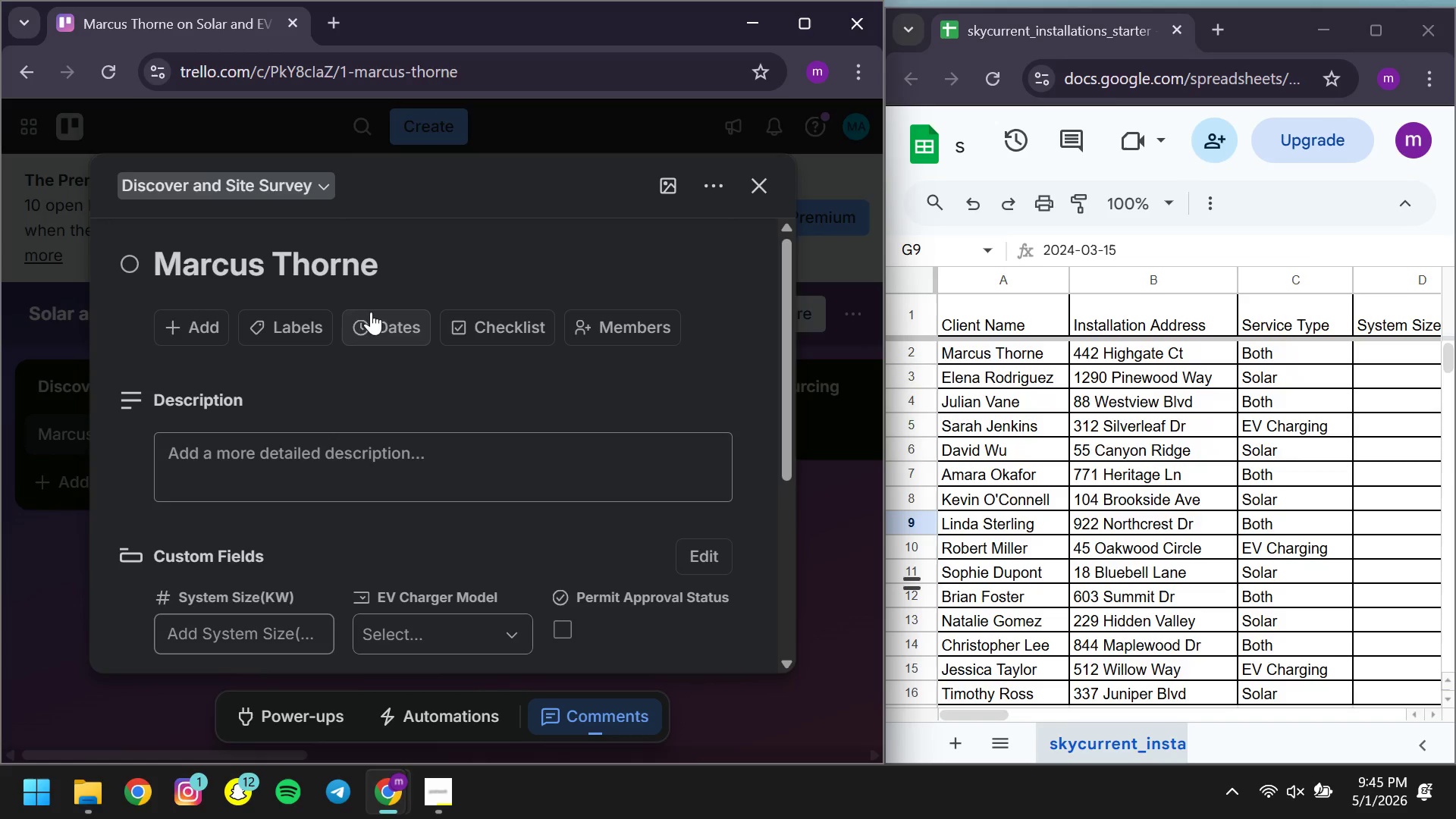 
left_click([402, 271])
 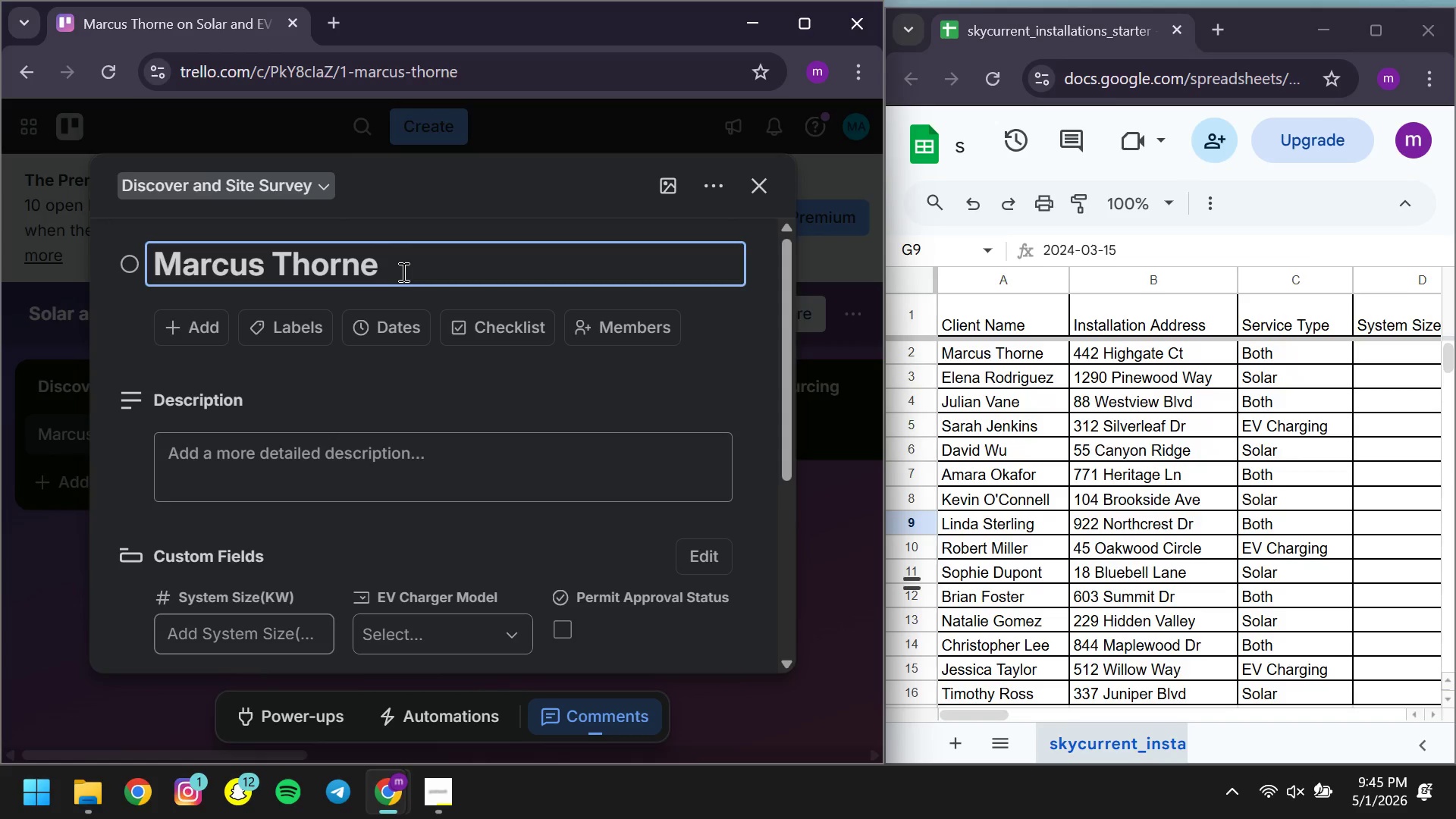 
type( - Both )
 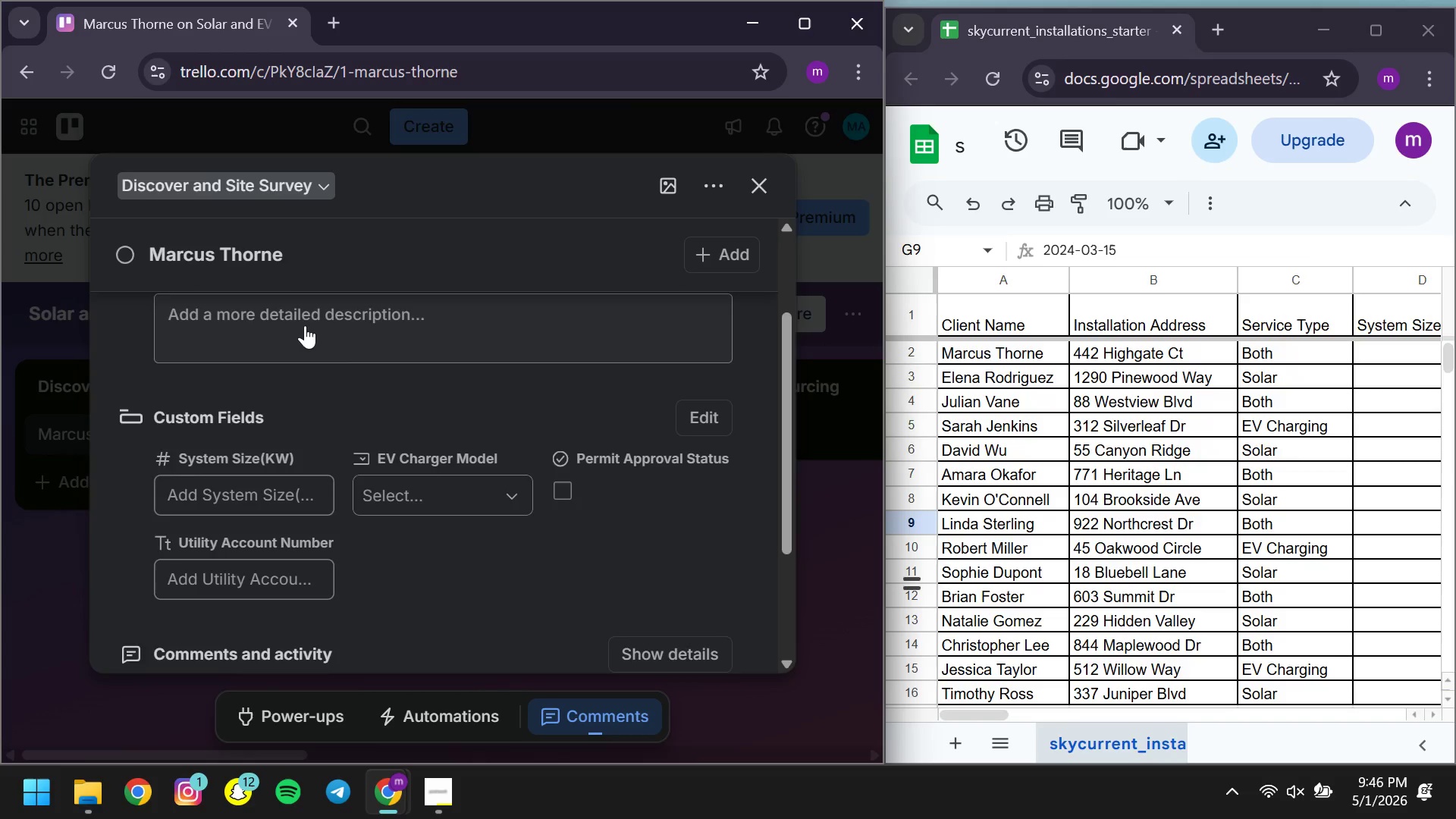 
left_click([349, 348])
 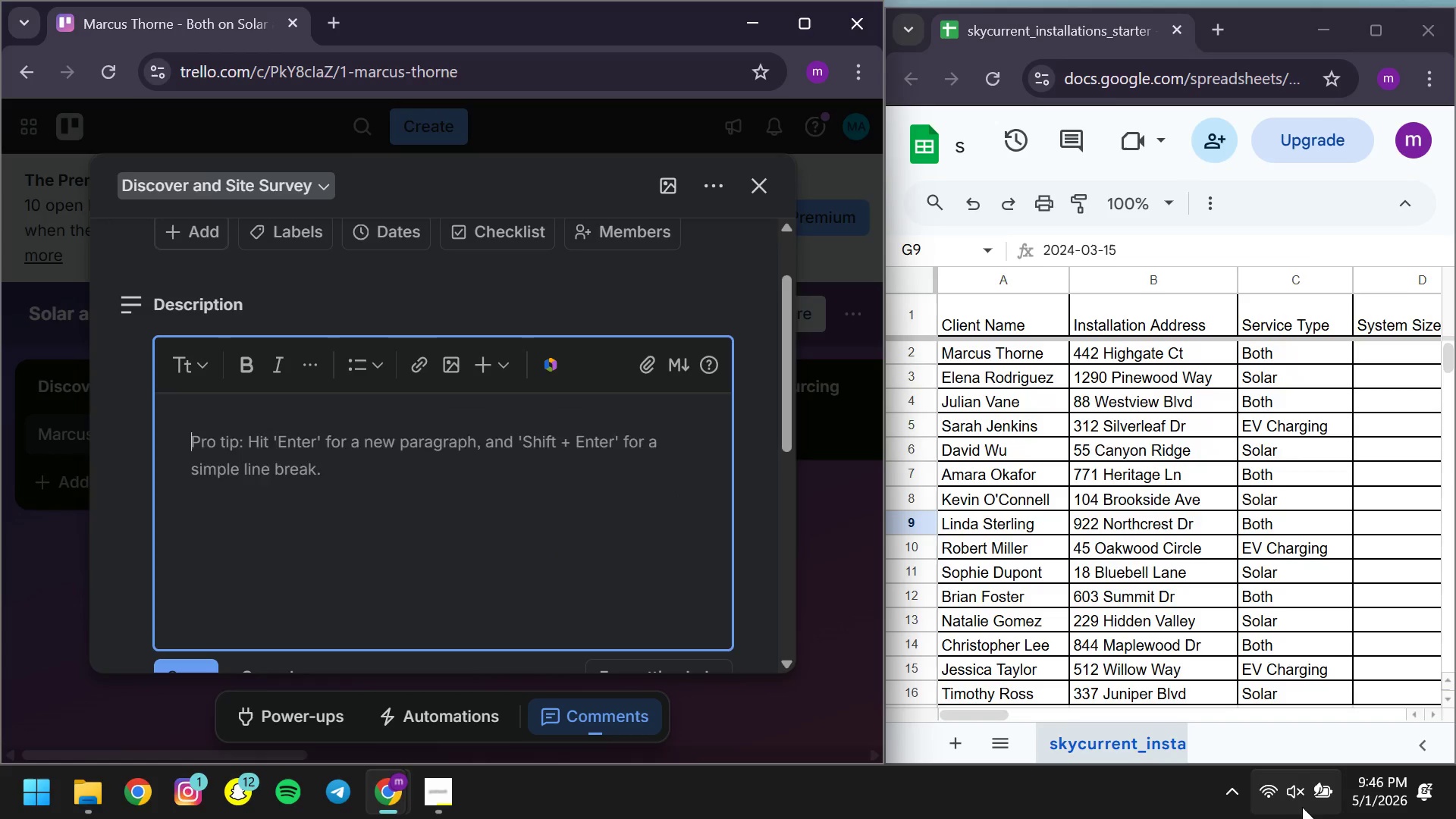 
left_click([1272, 799])
 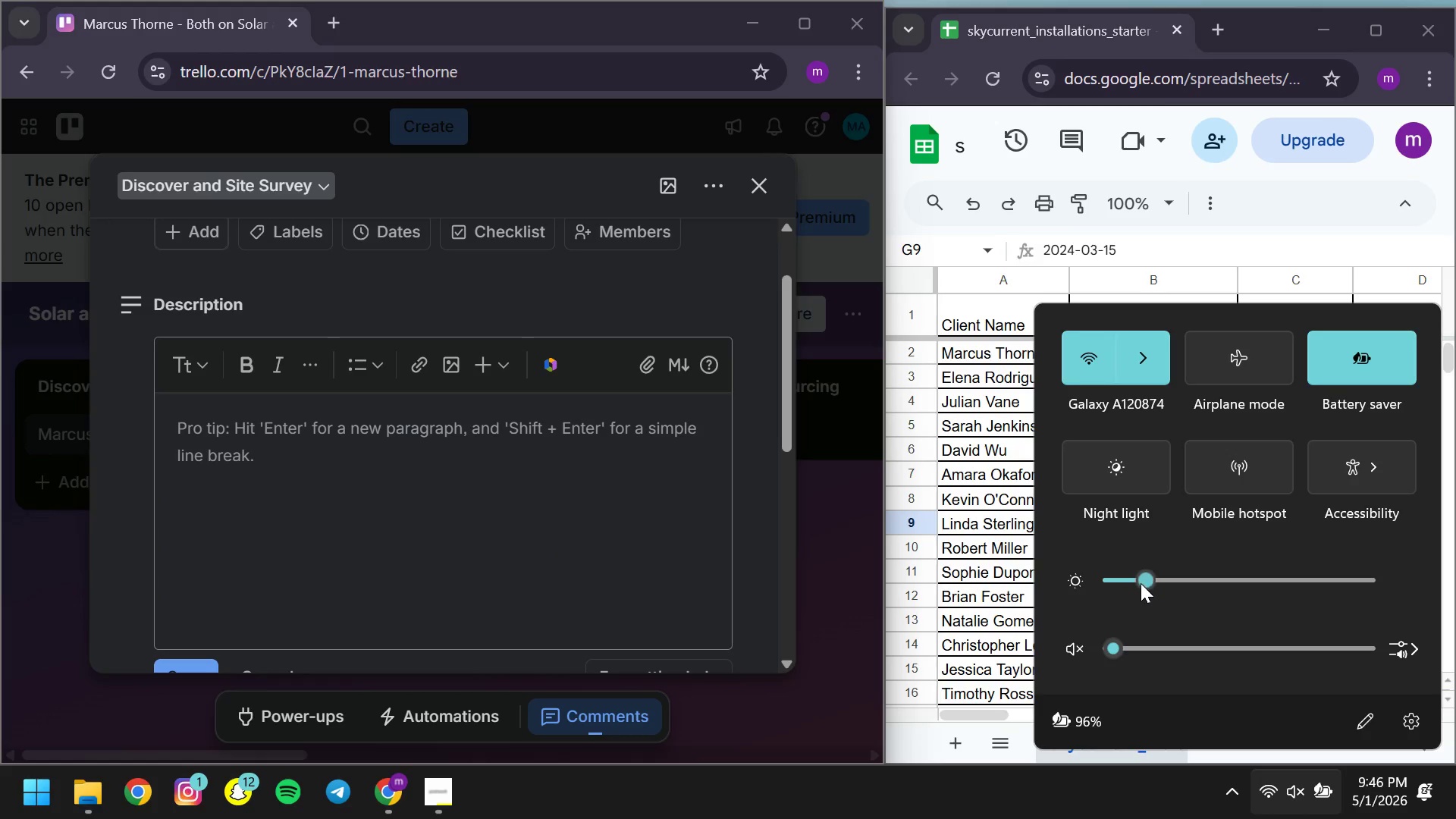 
left_click_drag(start_coordinate=[1141, 579], to_coordinate=[1100, 579])
 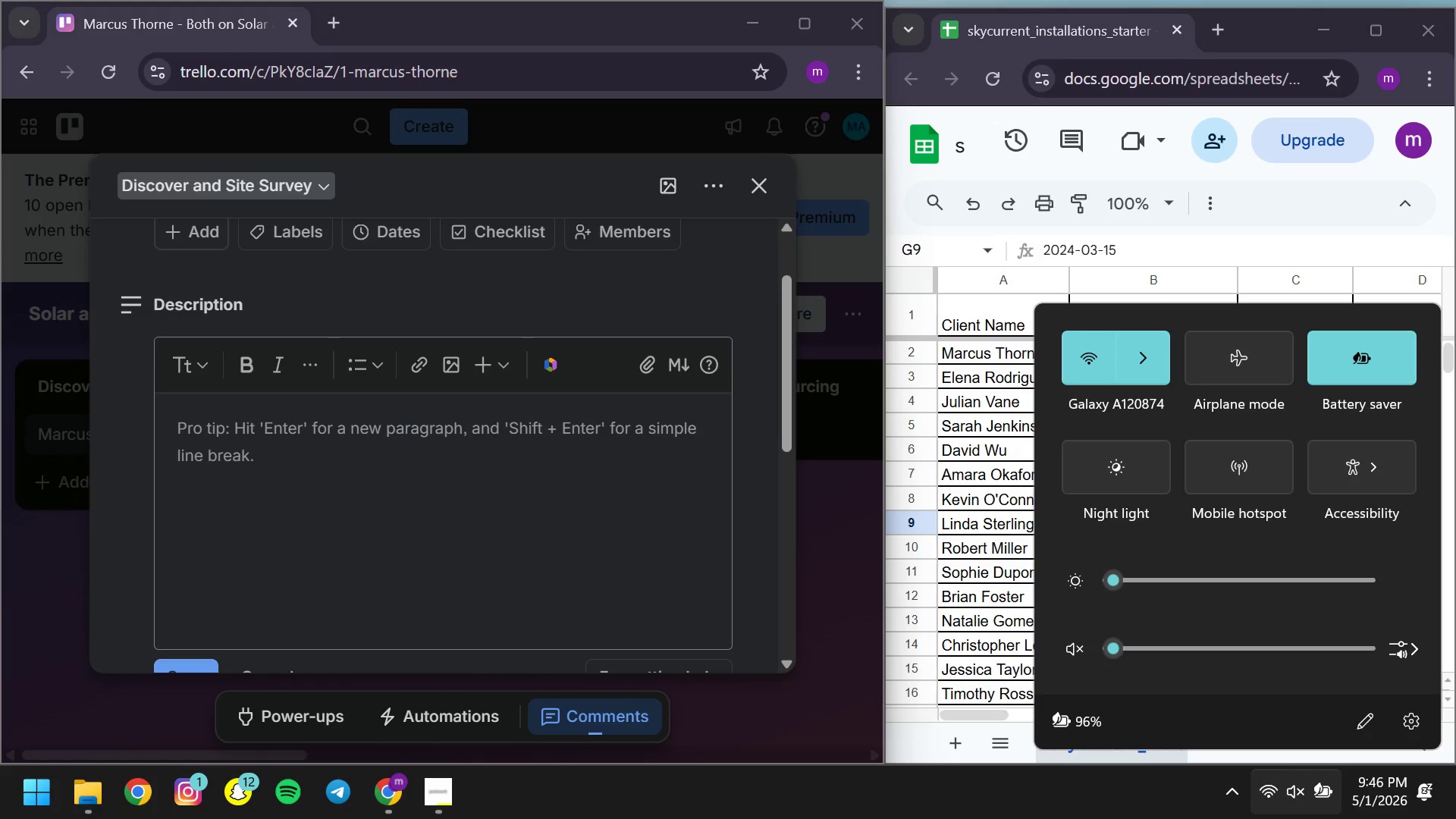 
left_click([661, 535])
 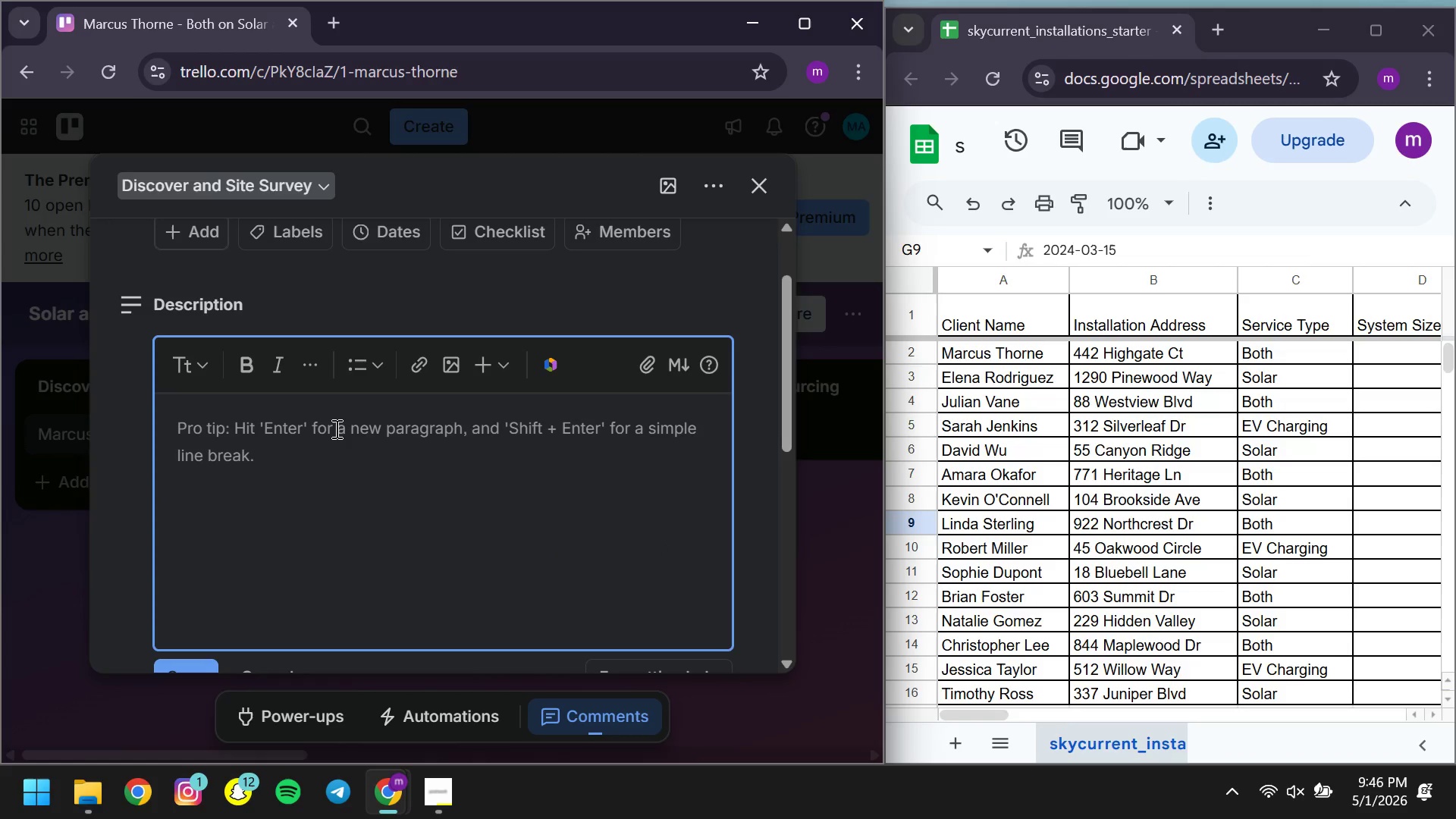 
left_click([335, 428])
 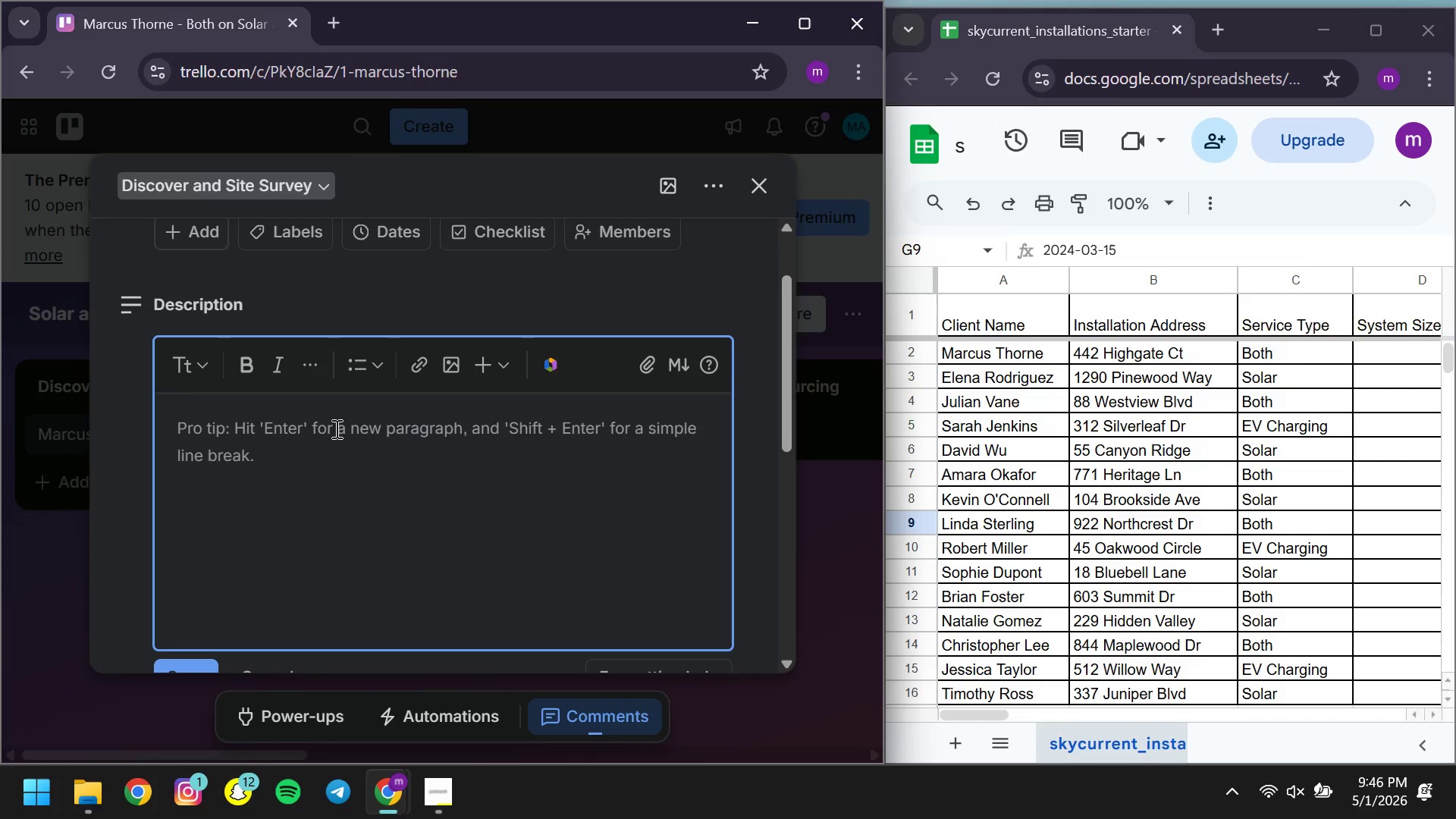 
type(442 Highgate Ct)
 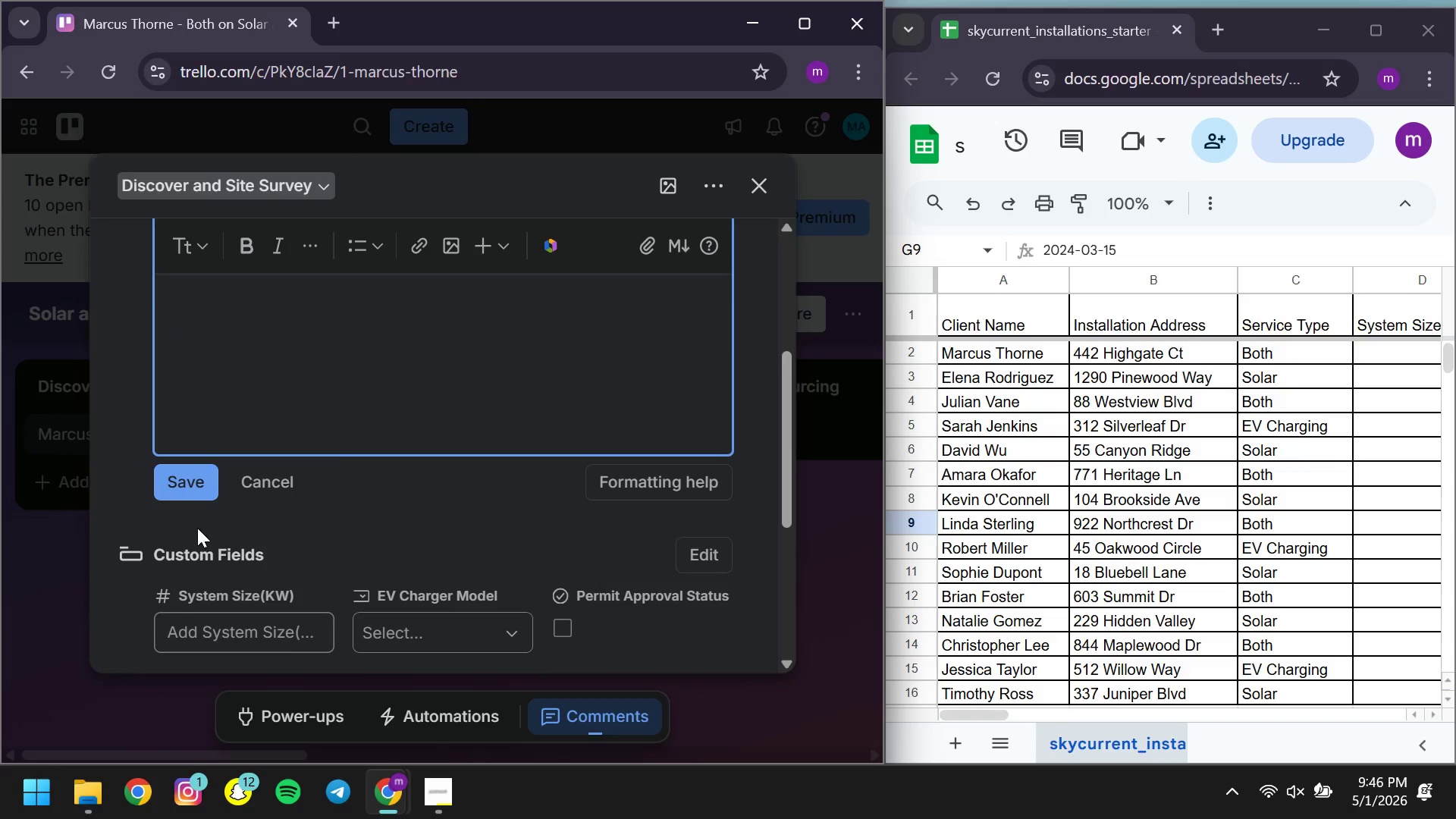 
left_click([189, 494])
 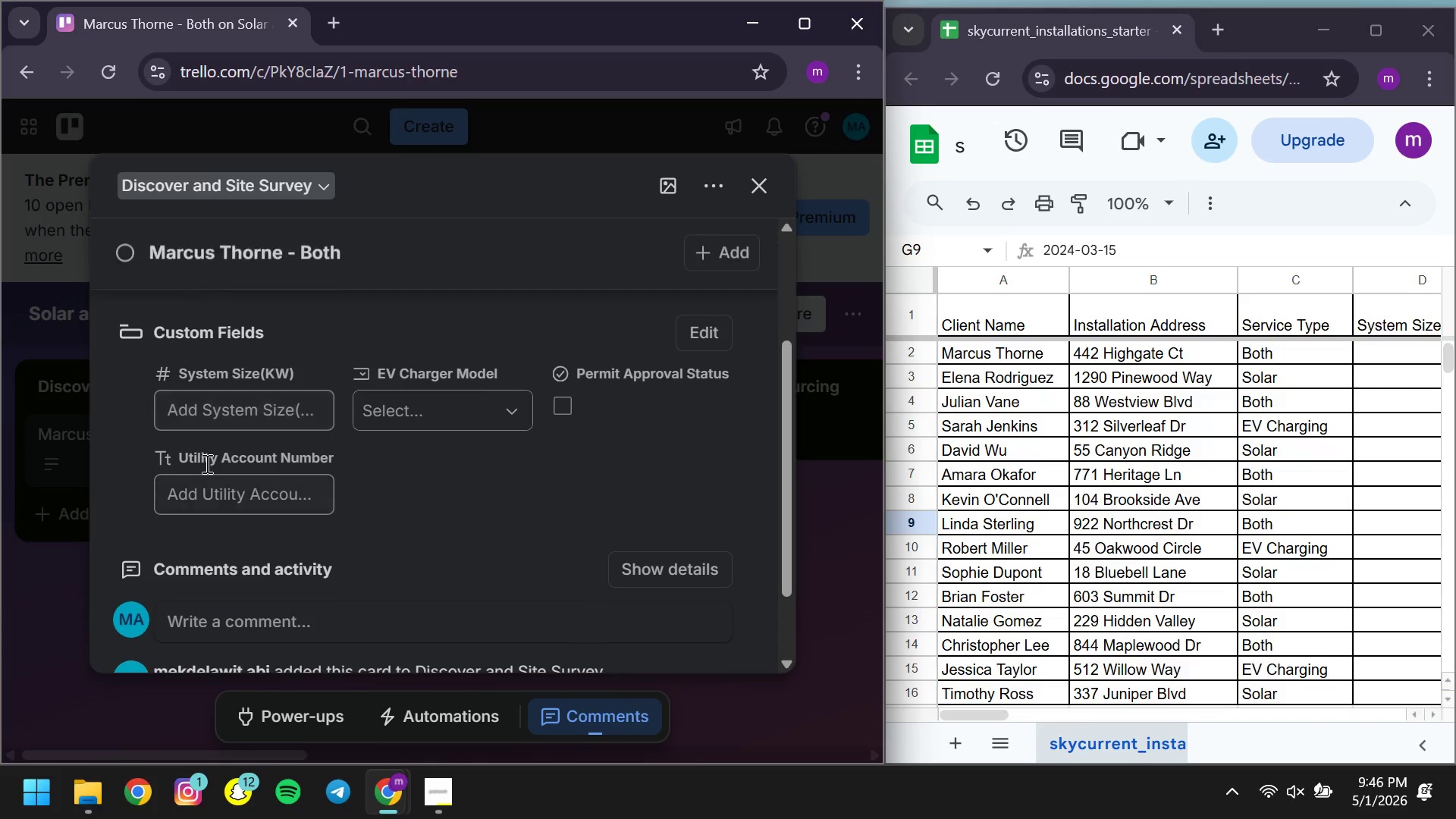 
wait(8.67)
 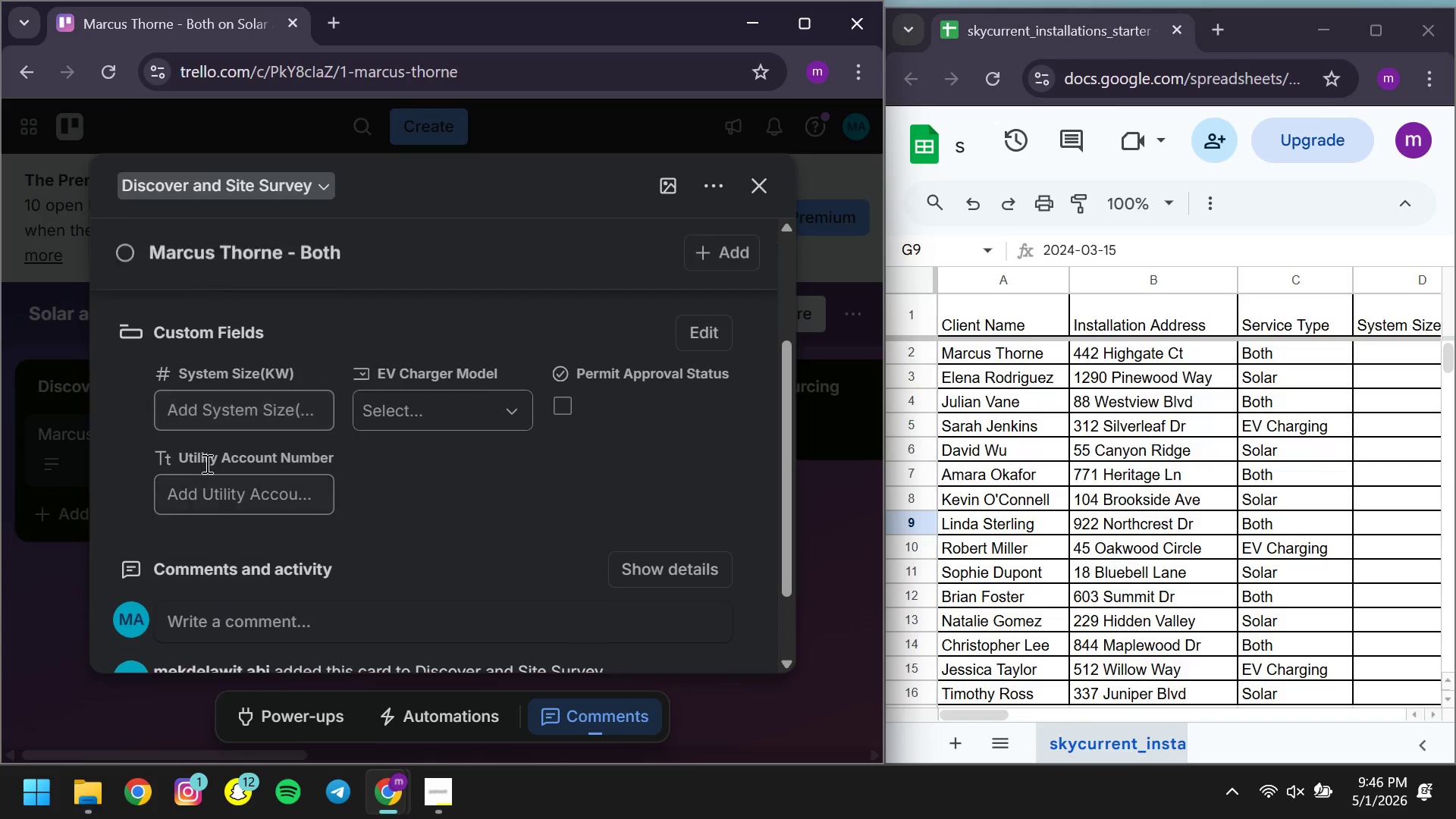 
left_click([224, 418])
 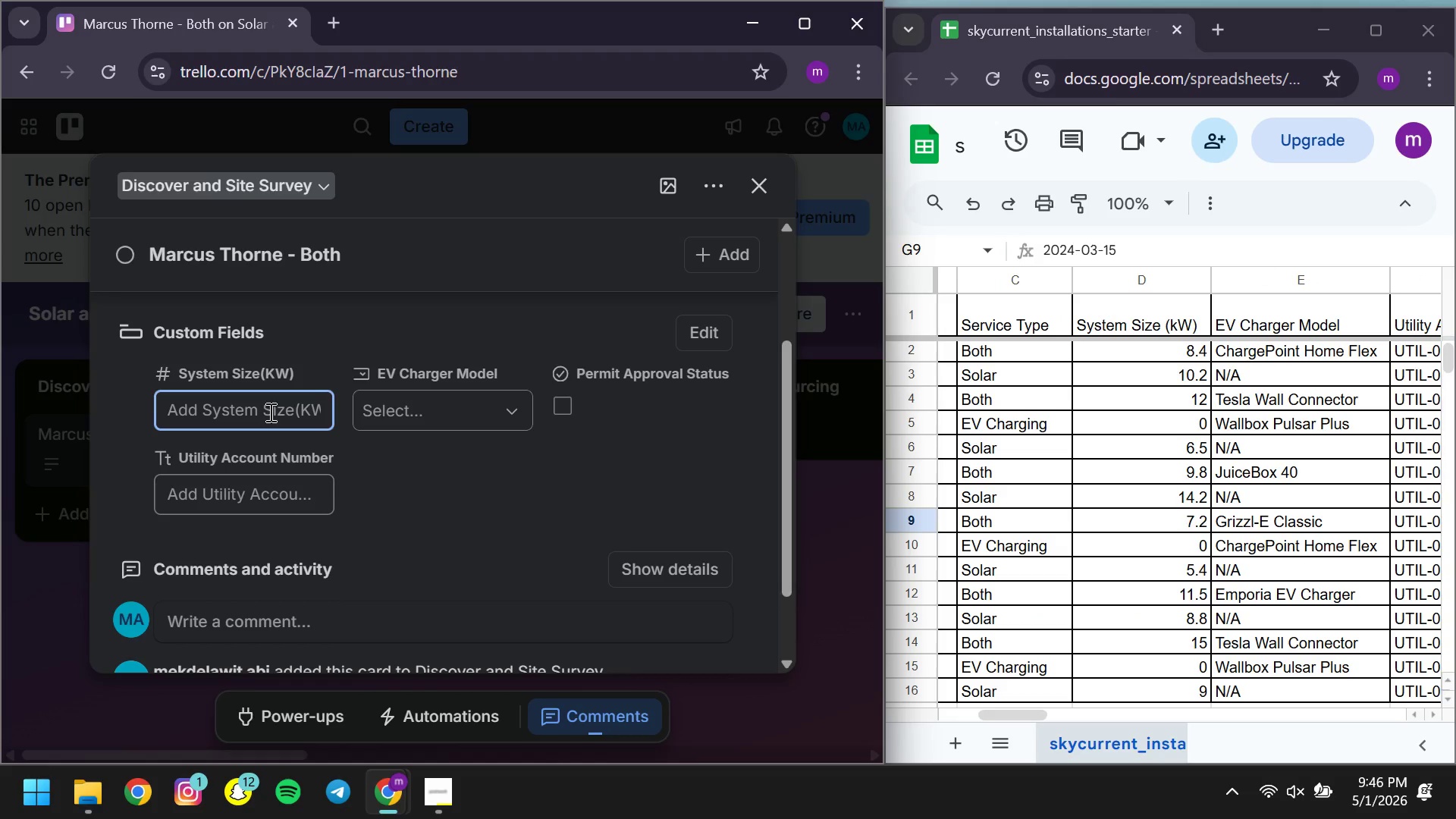 
wait(6.61)
 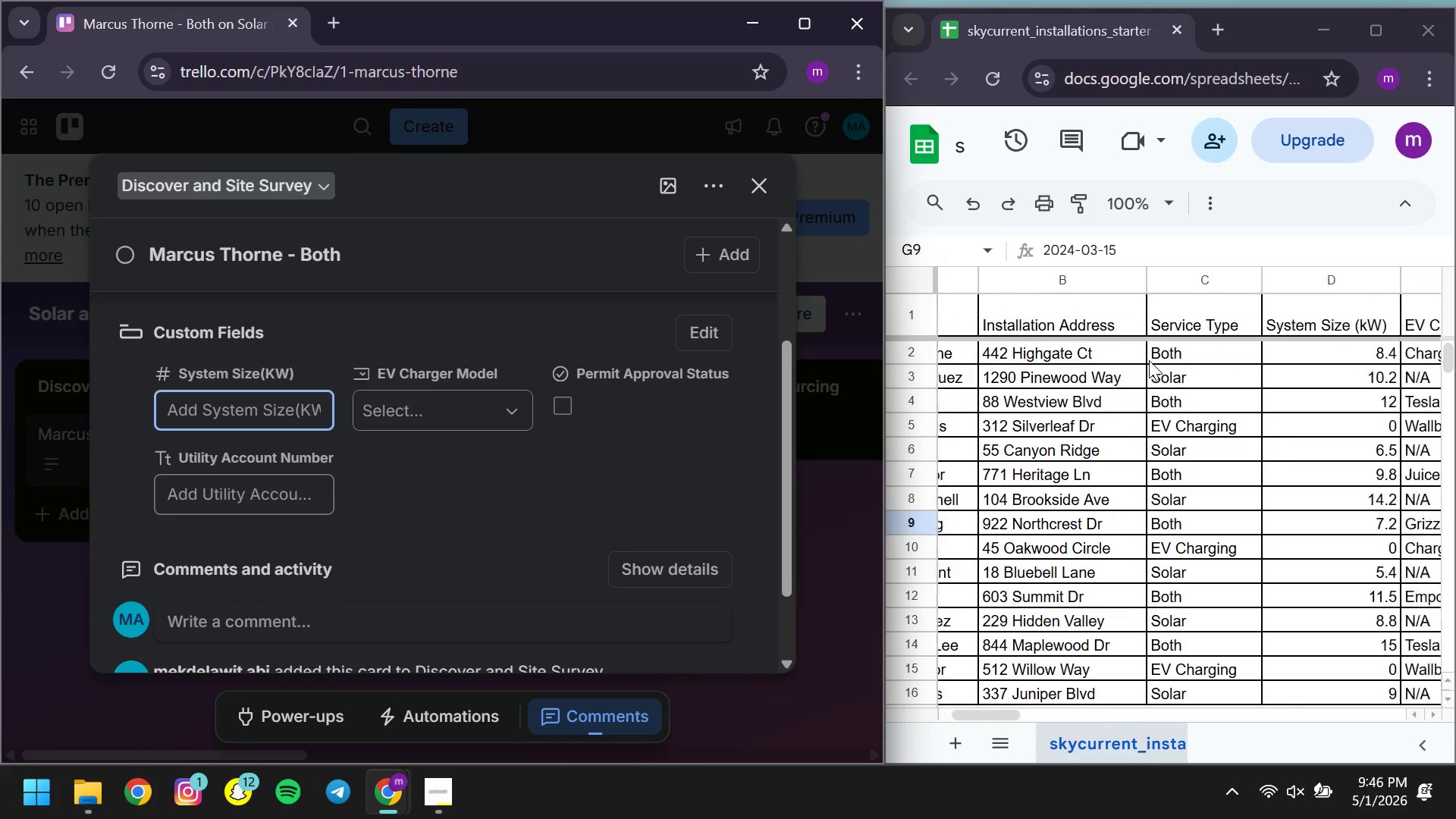 
key(8)
 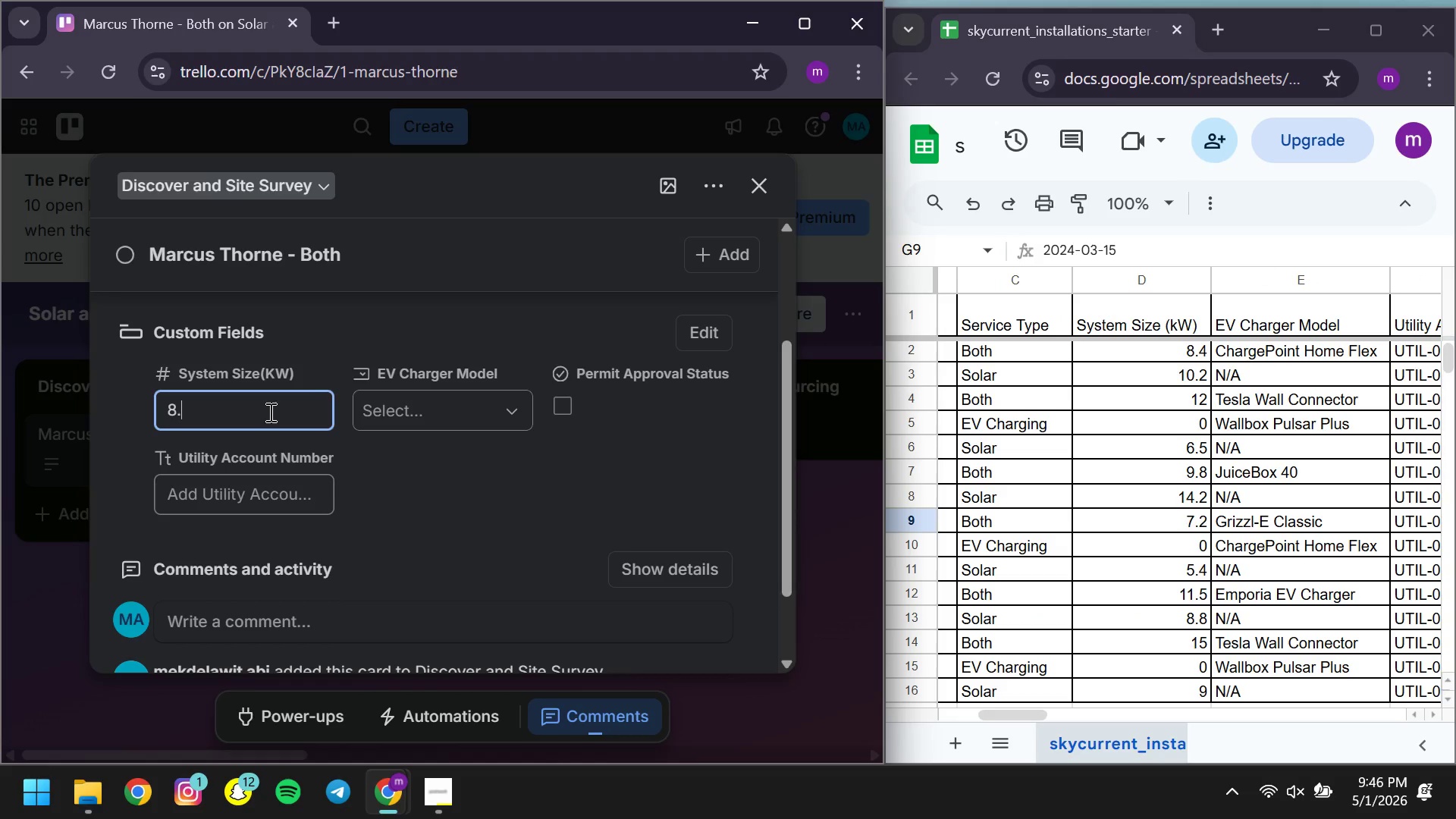 
key(Period)
 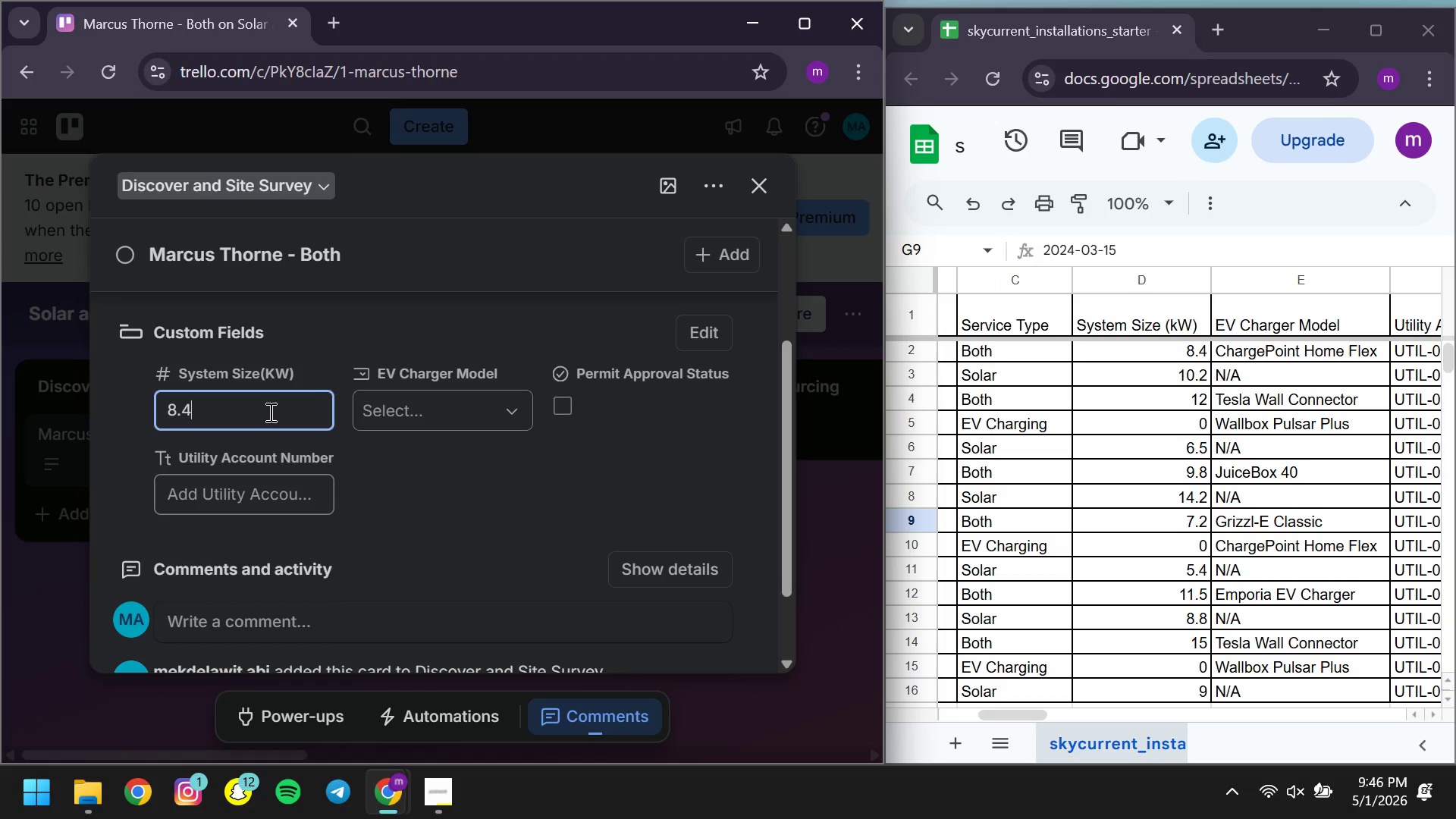 
key(4)
 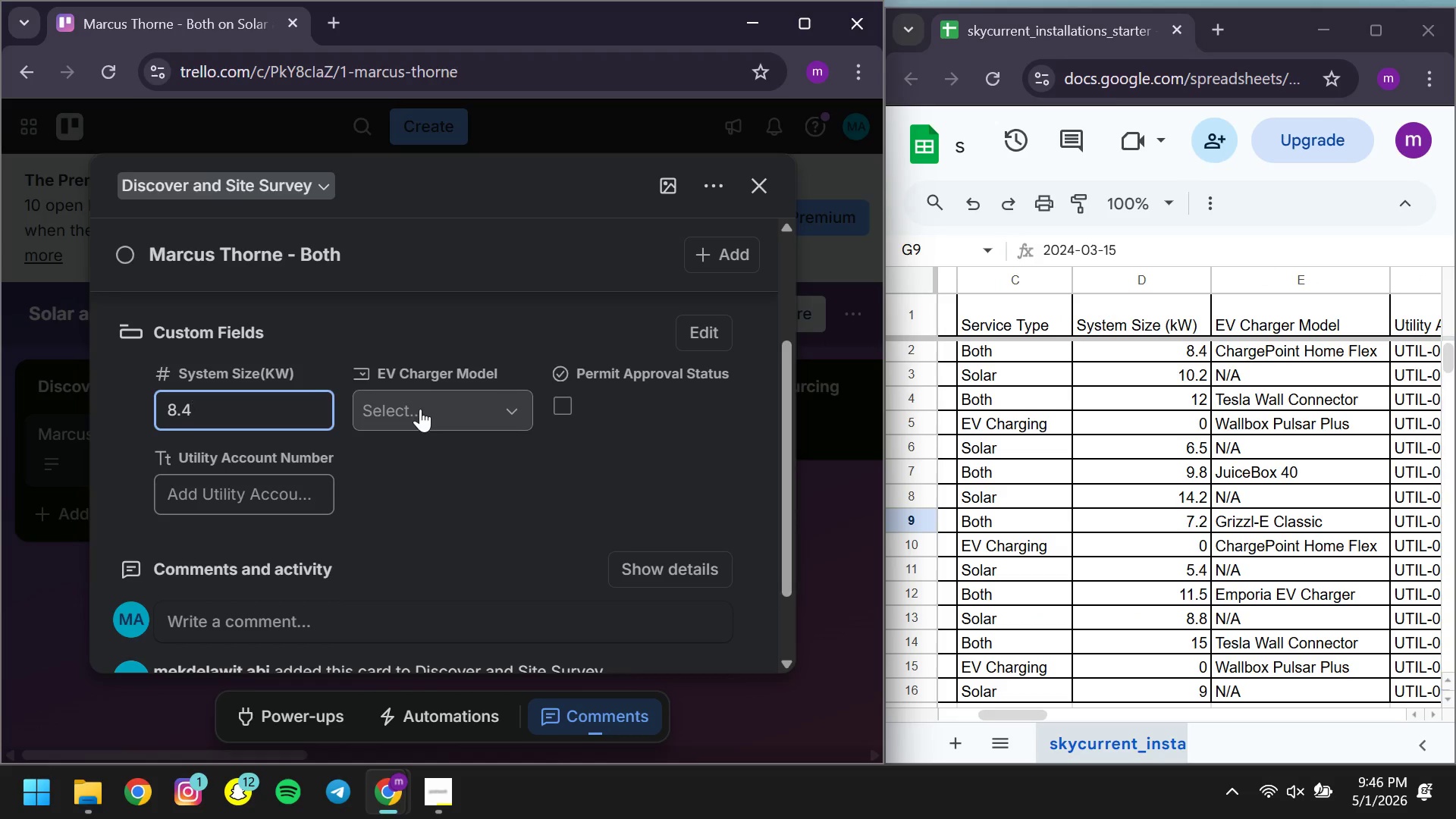 
left_click([420, 409])
 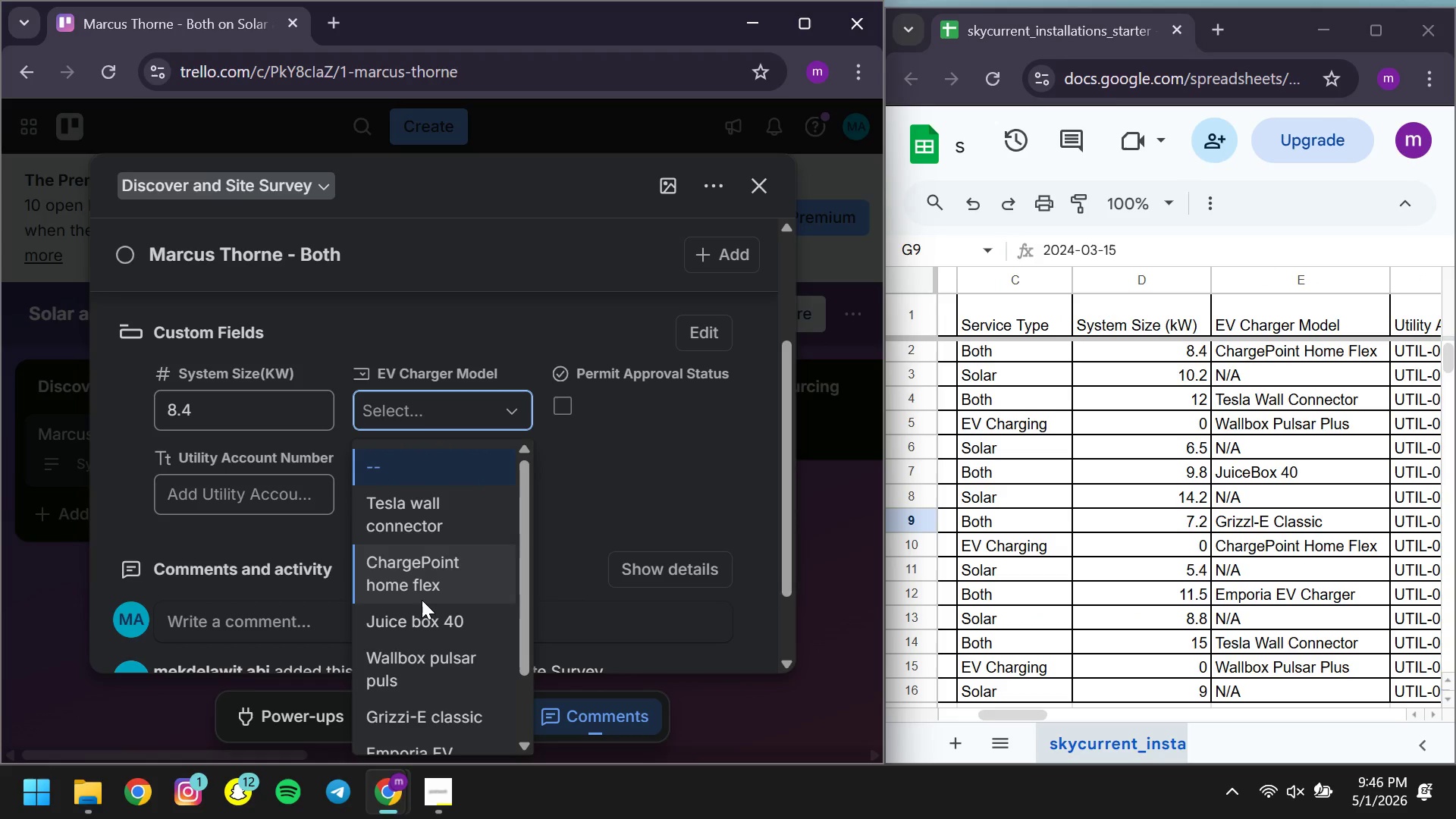 
left_click([410, 597])
 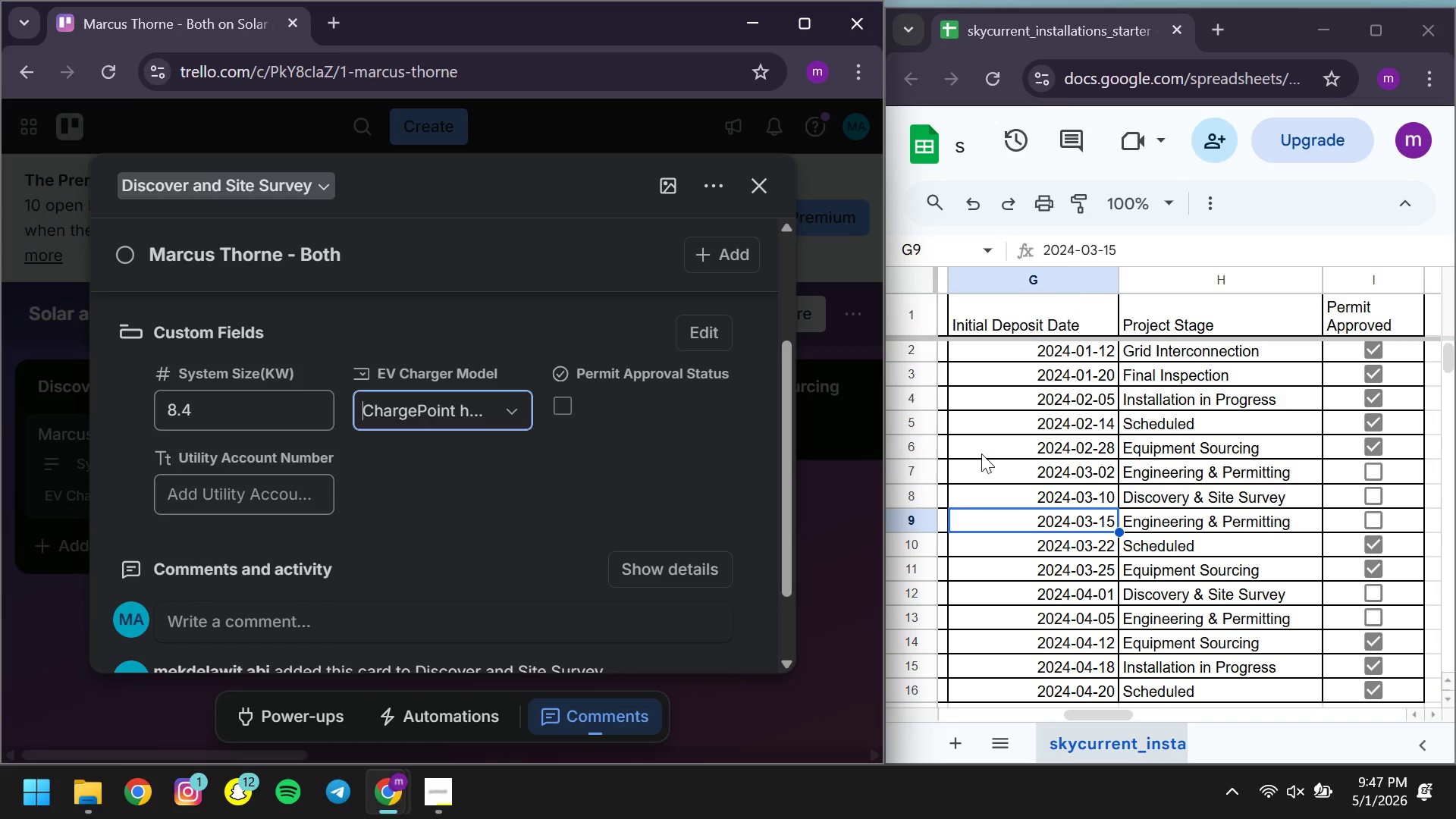 
wait(25.27)
 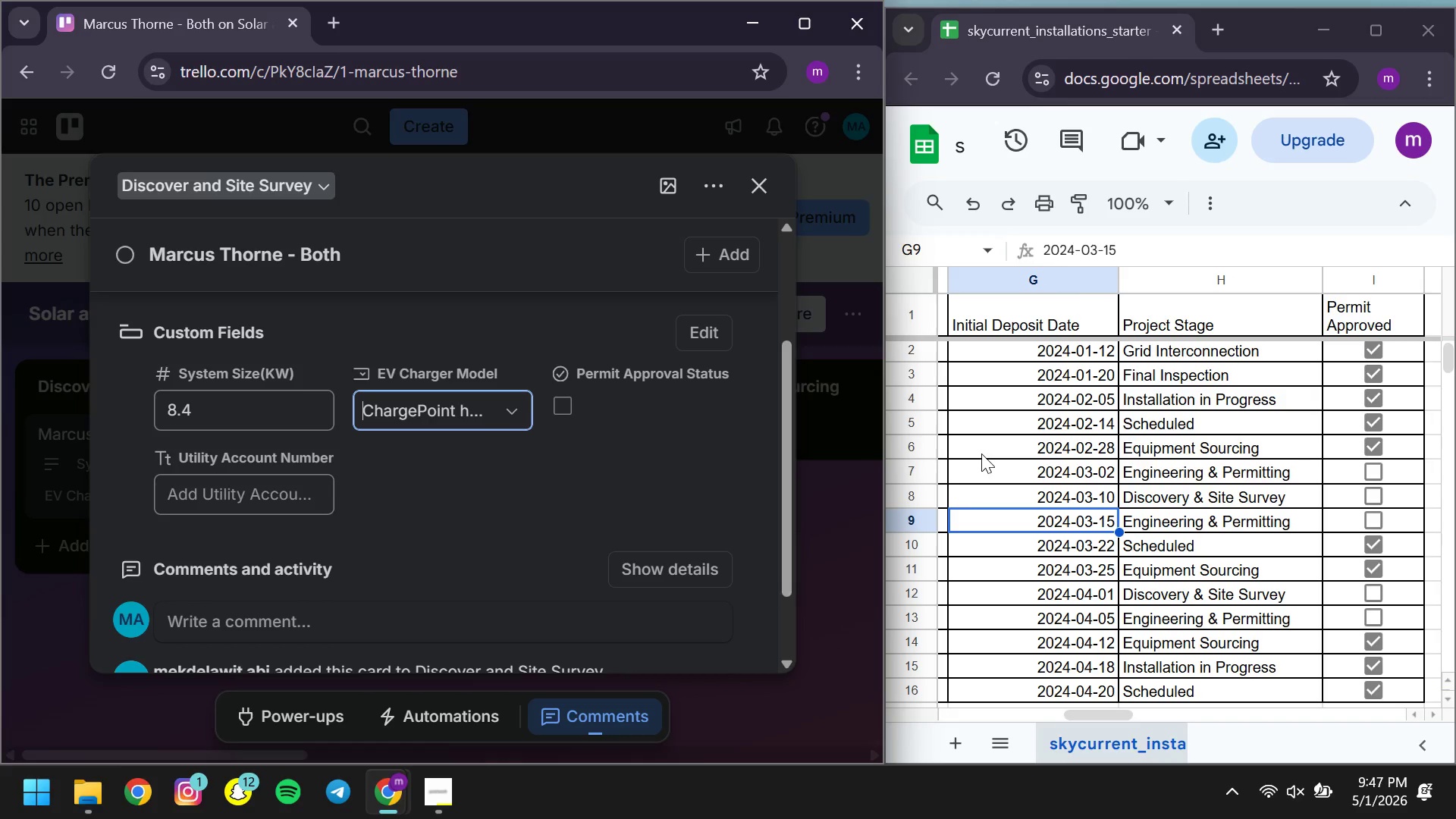 
left_click([566, 407])
 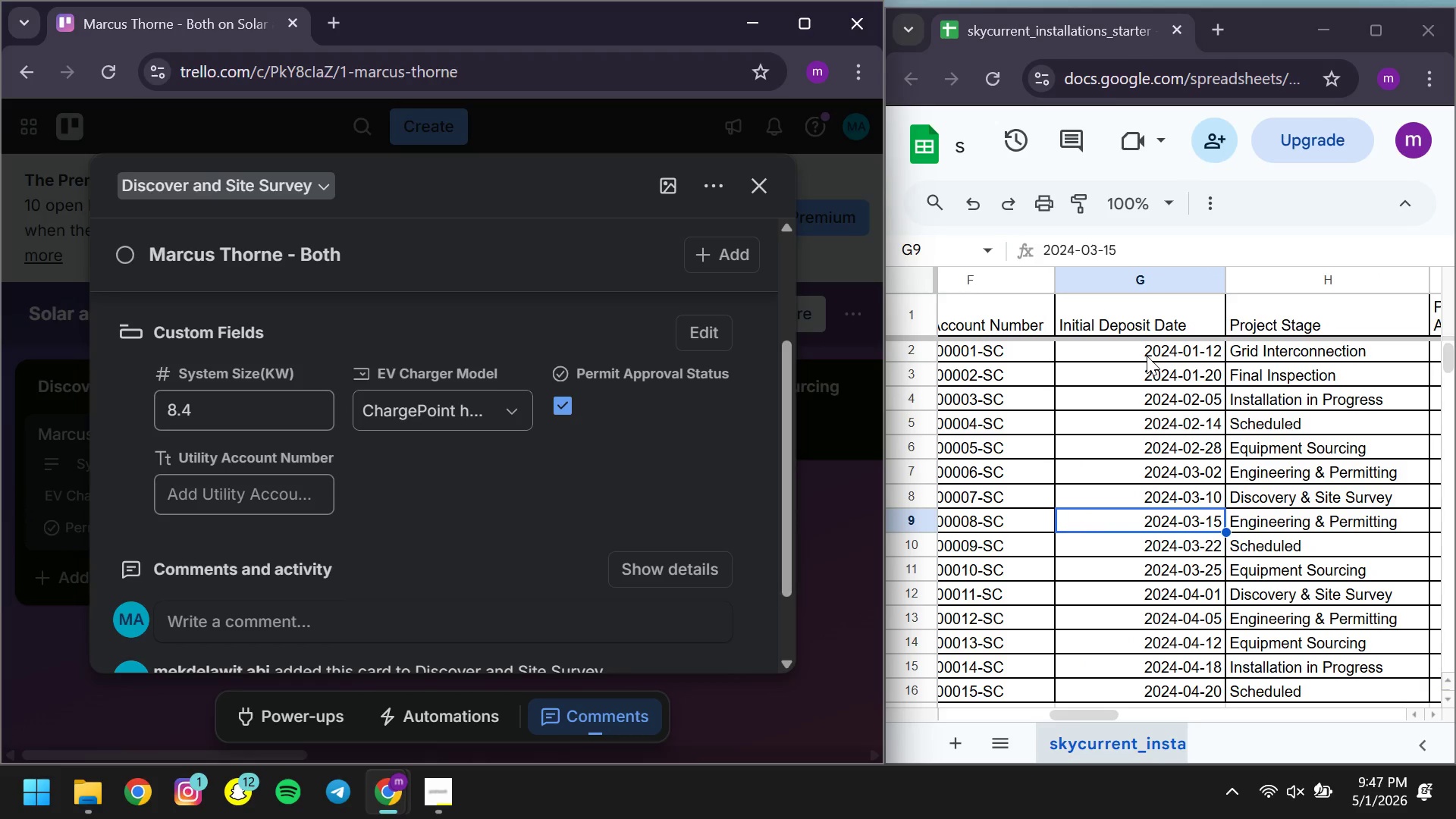 
wait(5.48)
 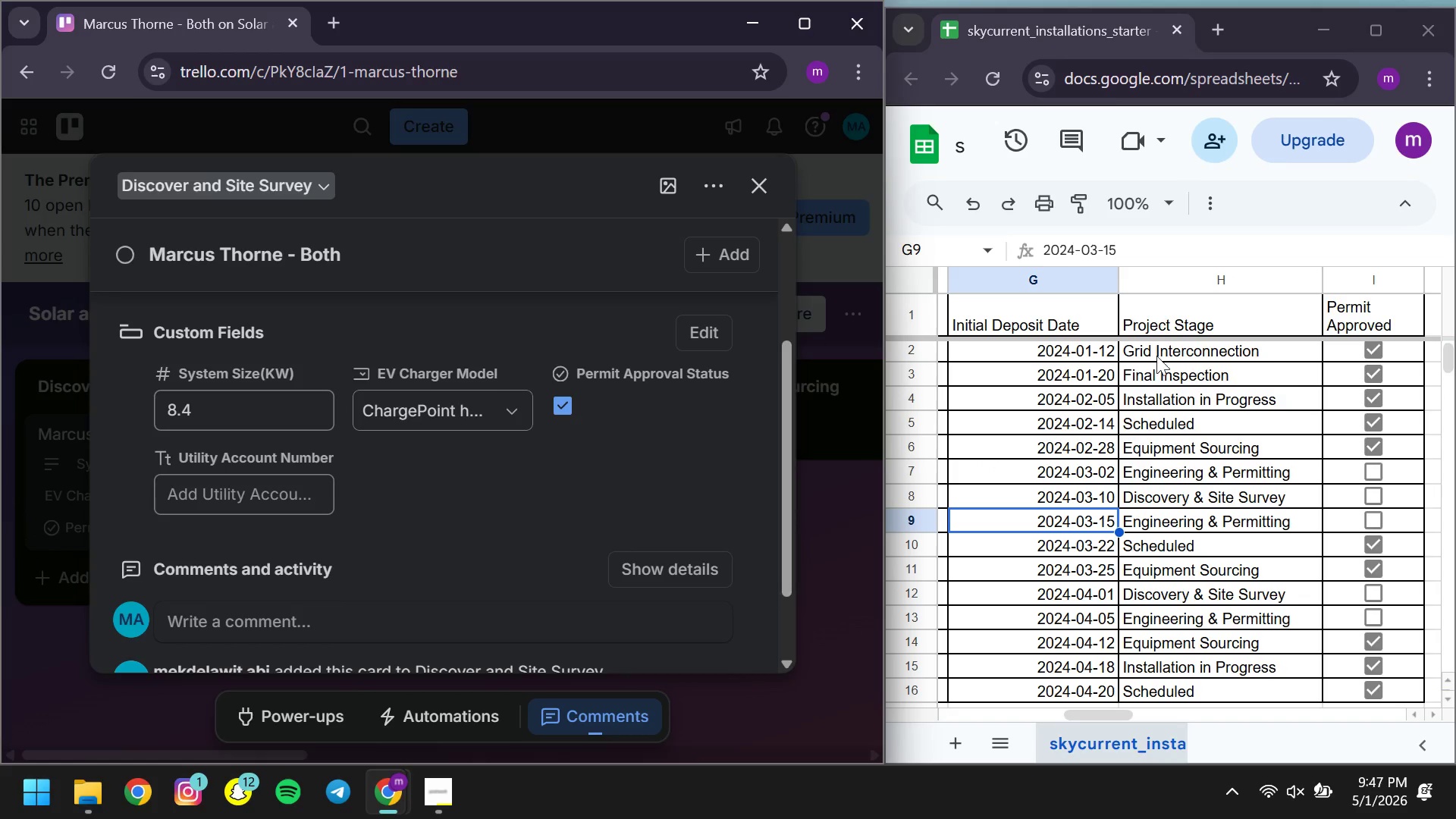 
left_click([1147, 356])
 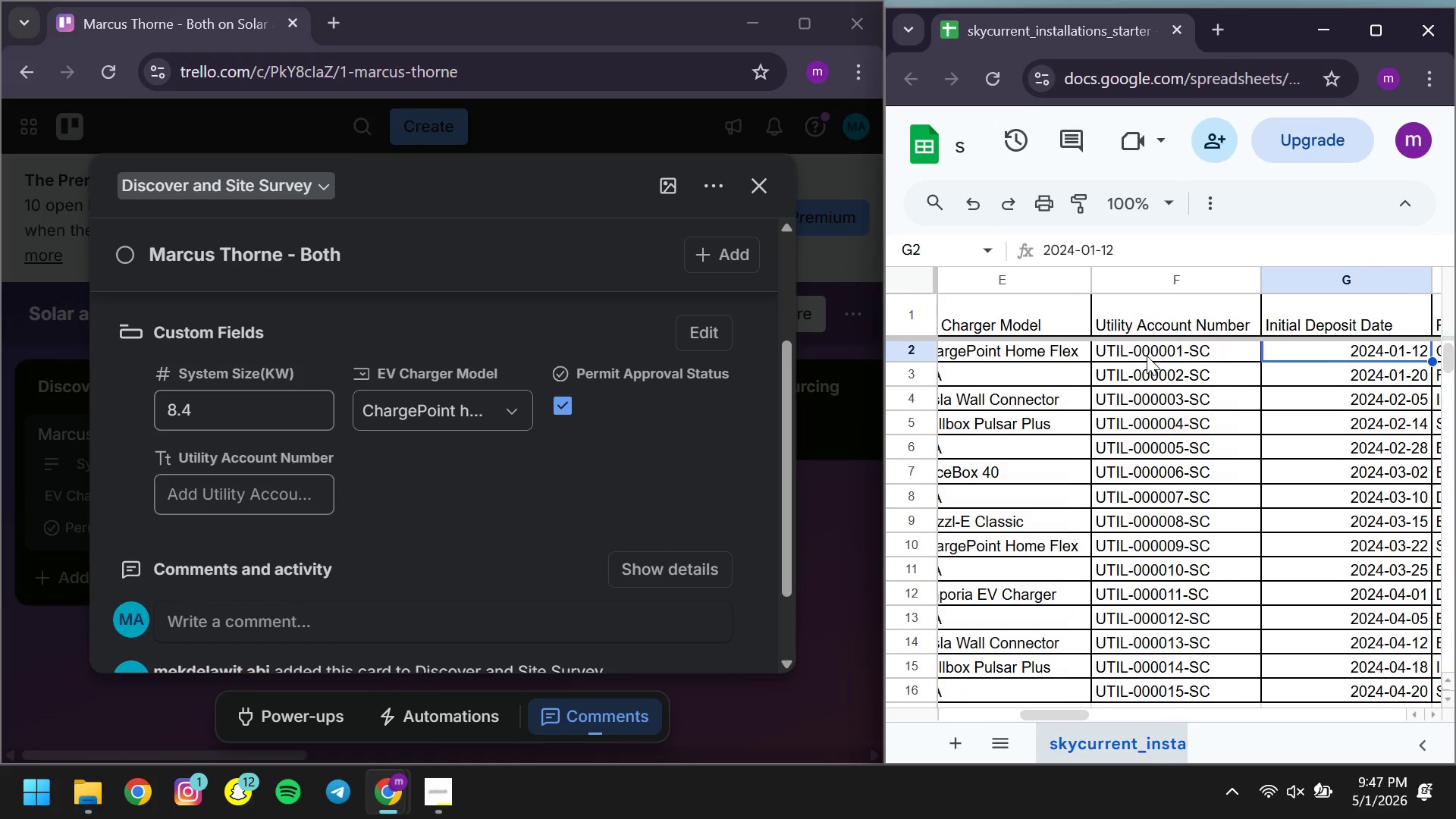 
left_click([1147, 356])
 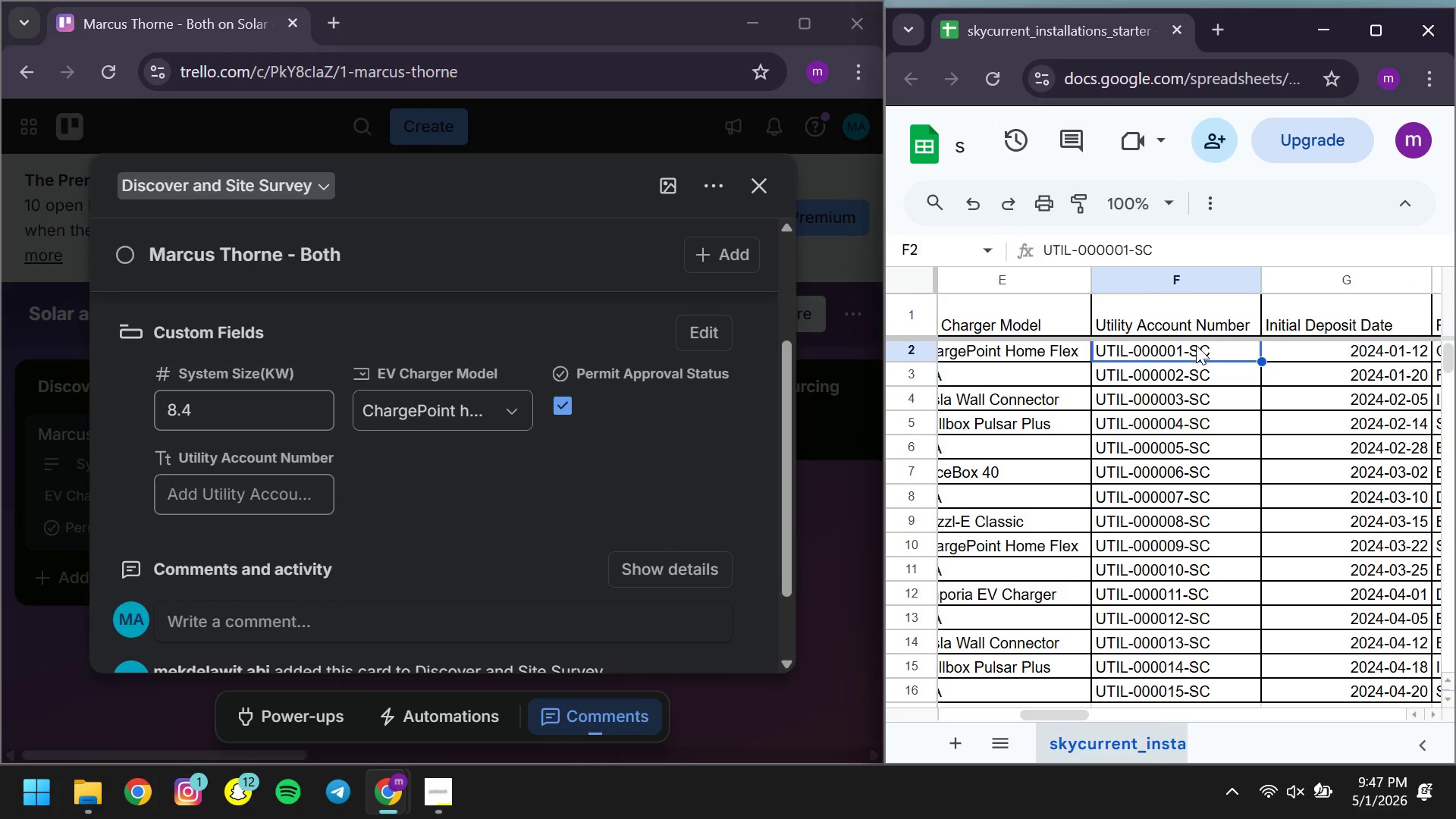 
key(Control+C)
 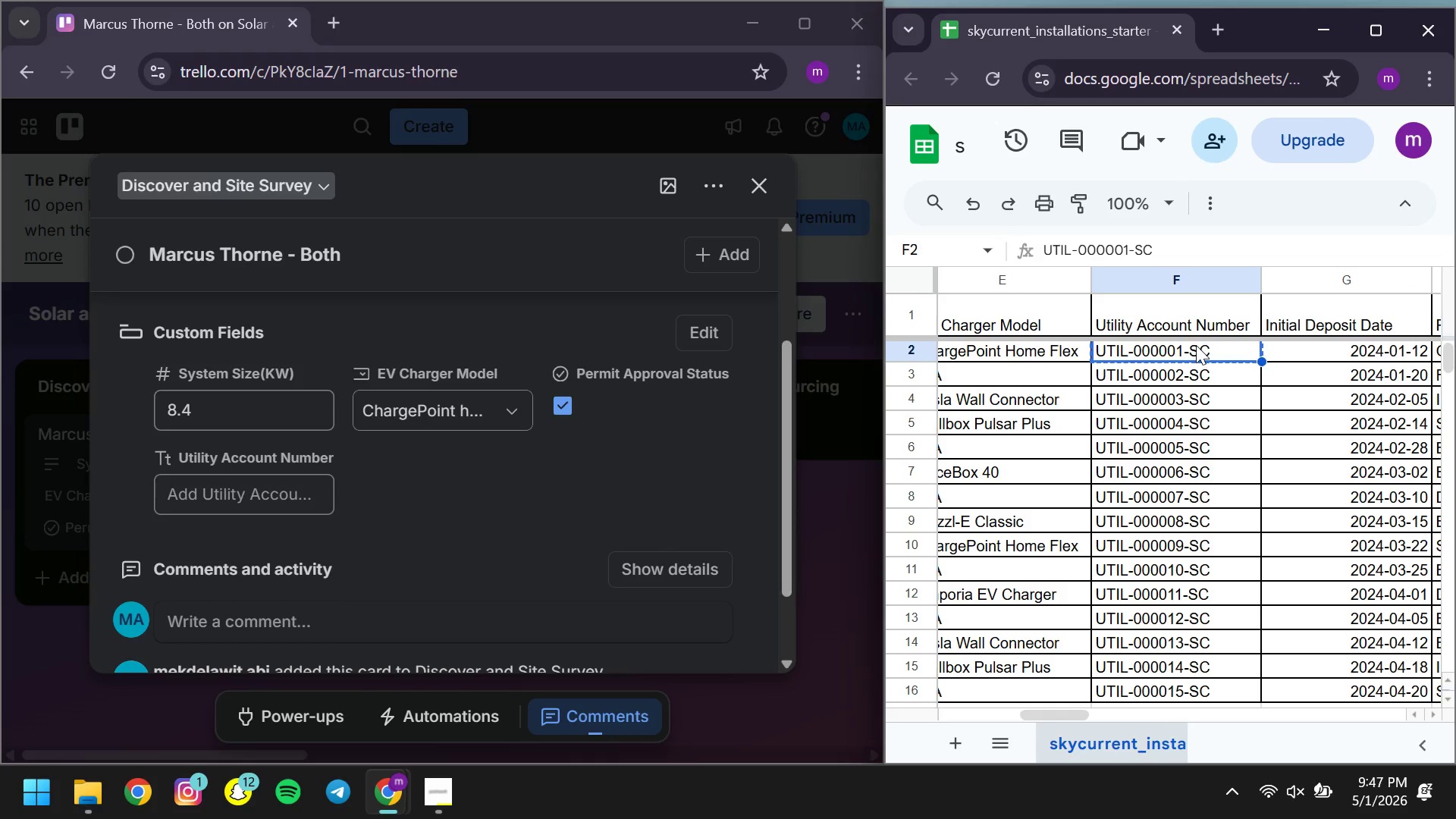 
wait(6.78)
 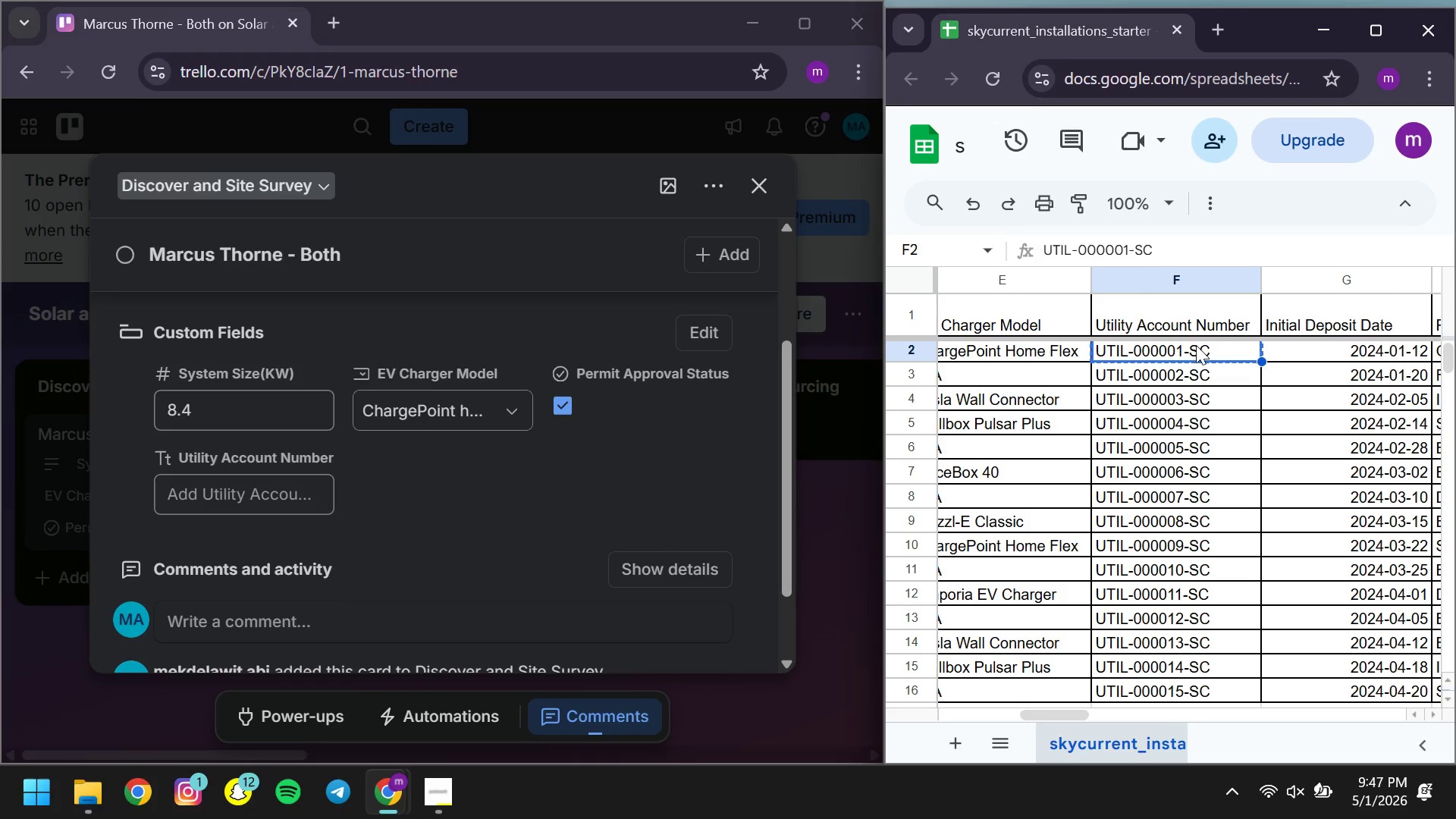 
left_click([249, 508])
 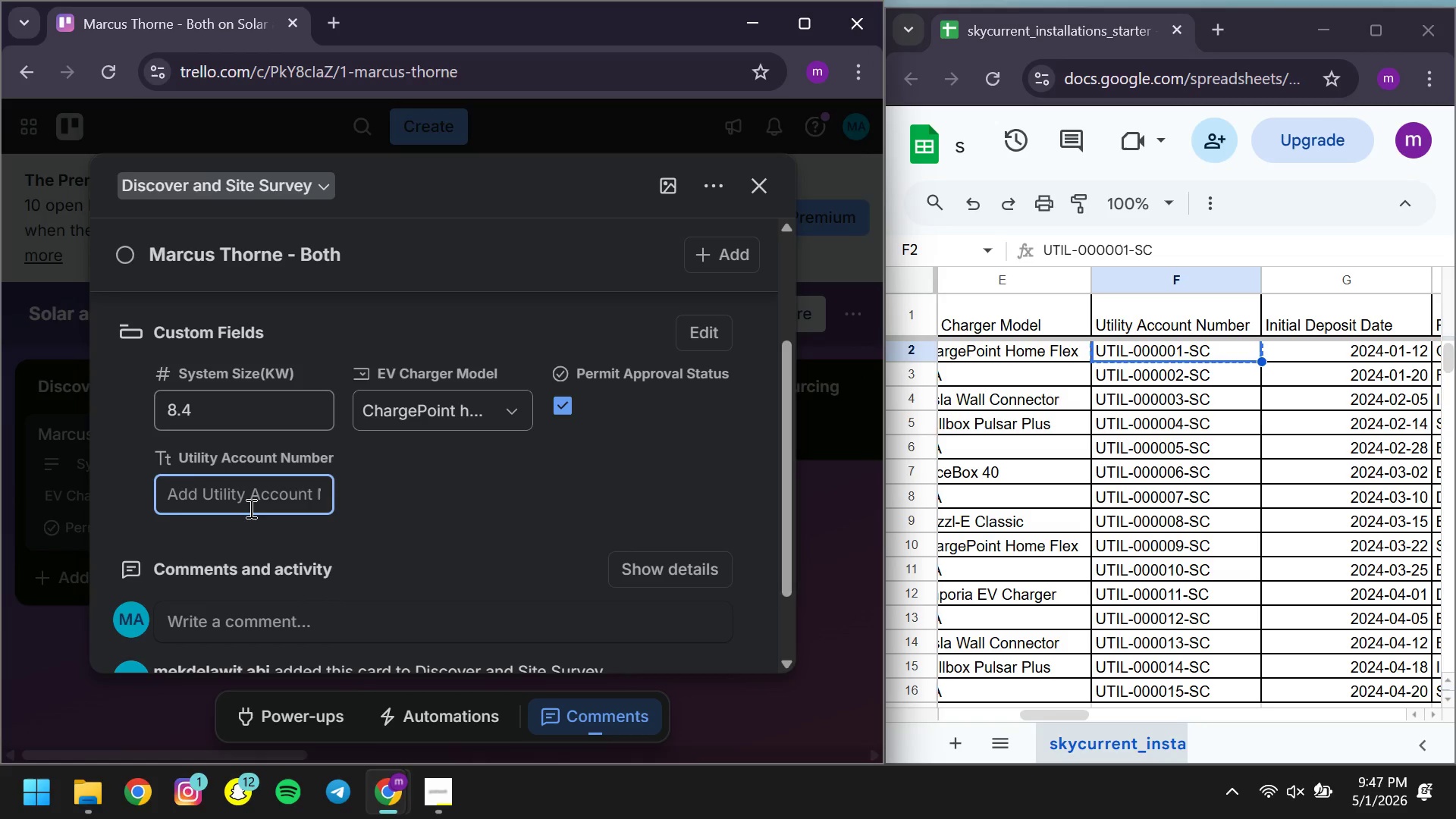 
key(Control+ControlLeft)
 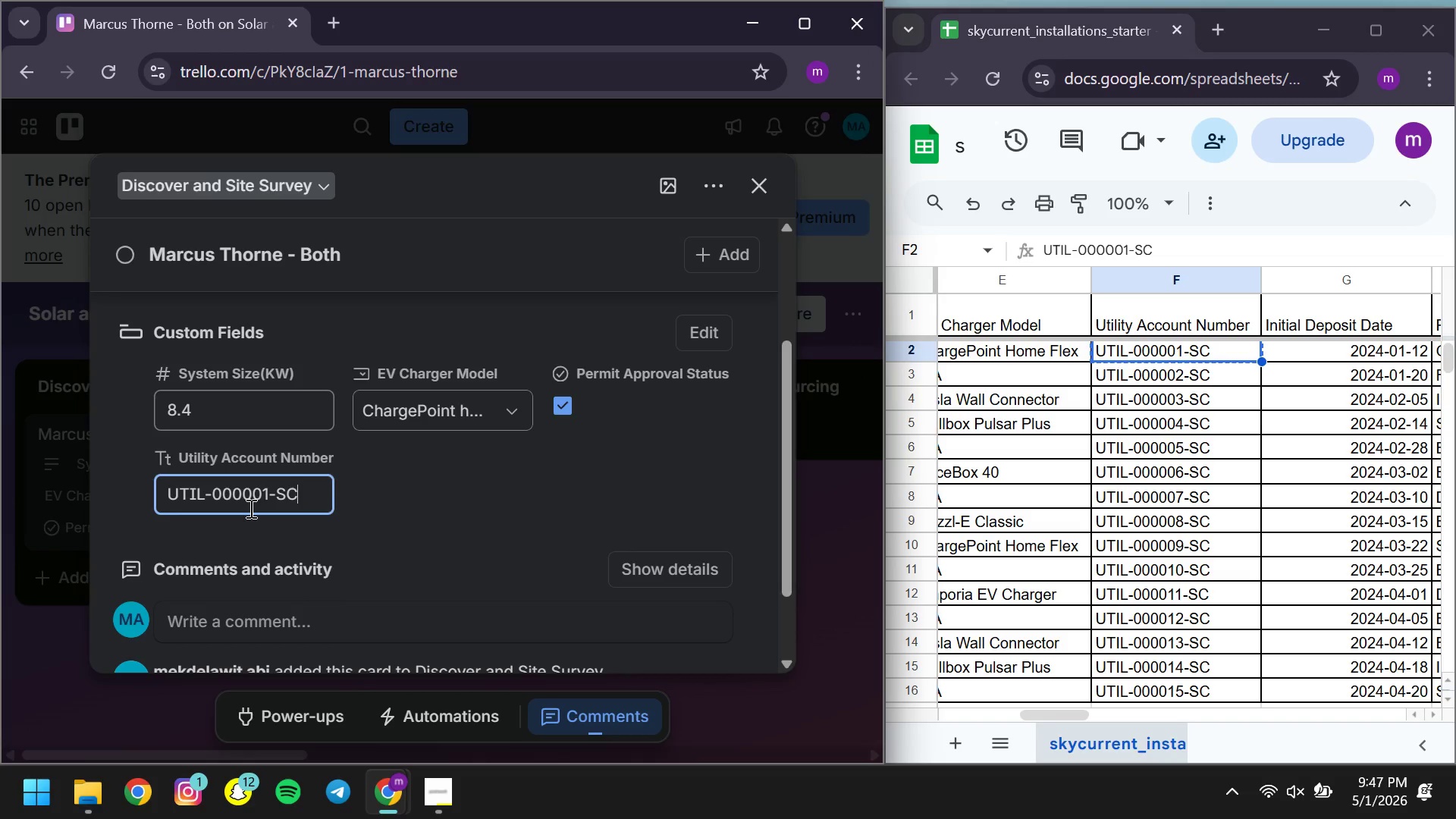 
key(Control+V)
 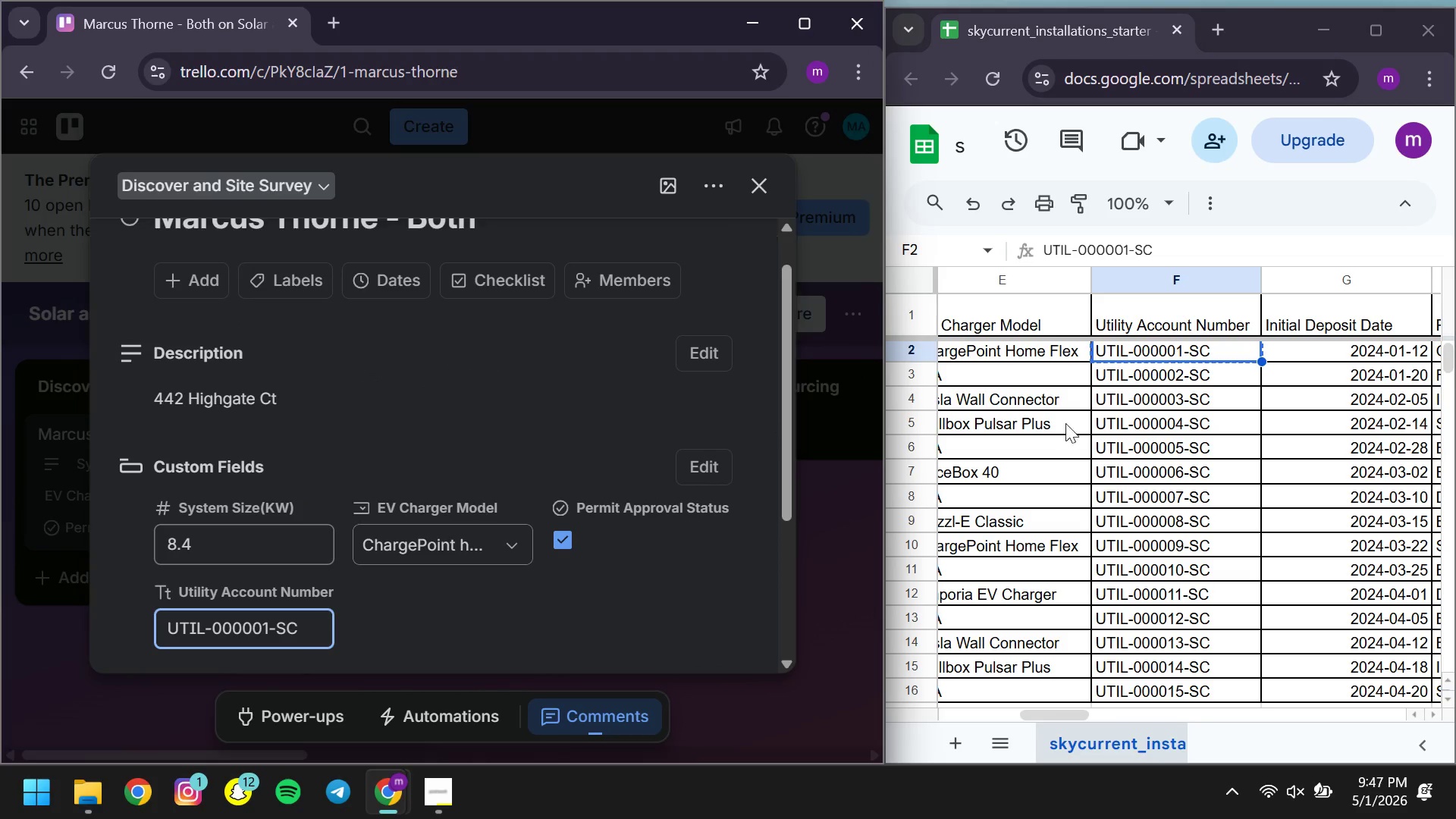 
wait(9.78)
 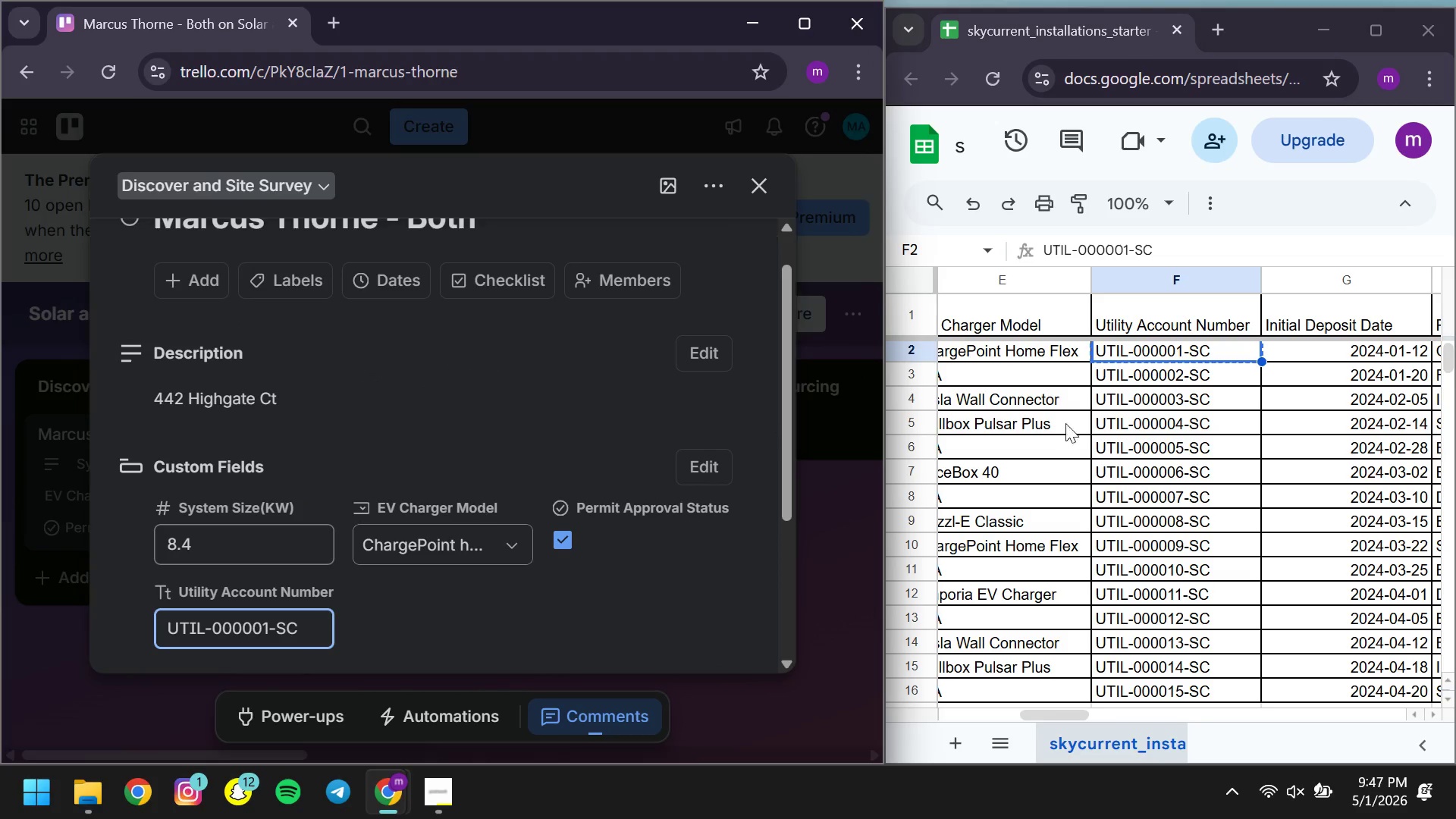 
left_click([562, 394])
 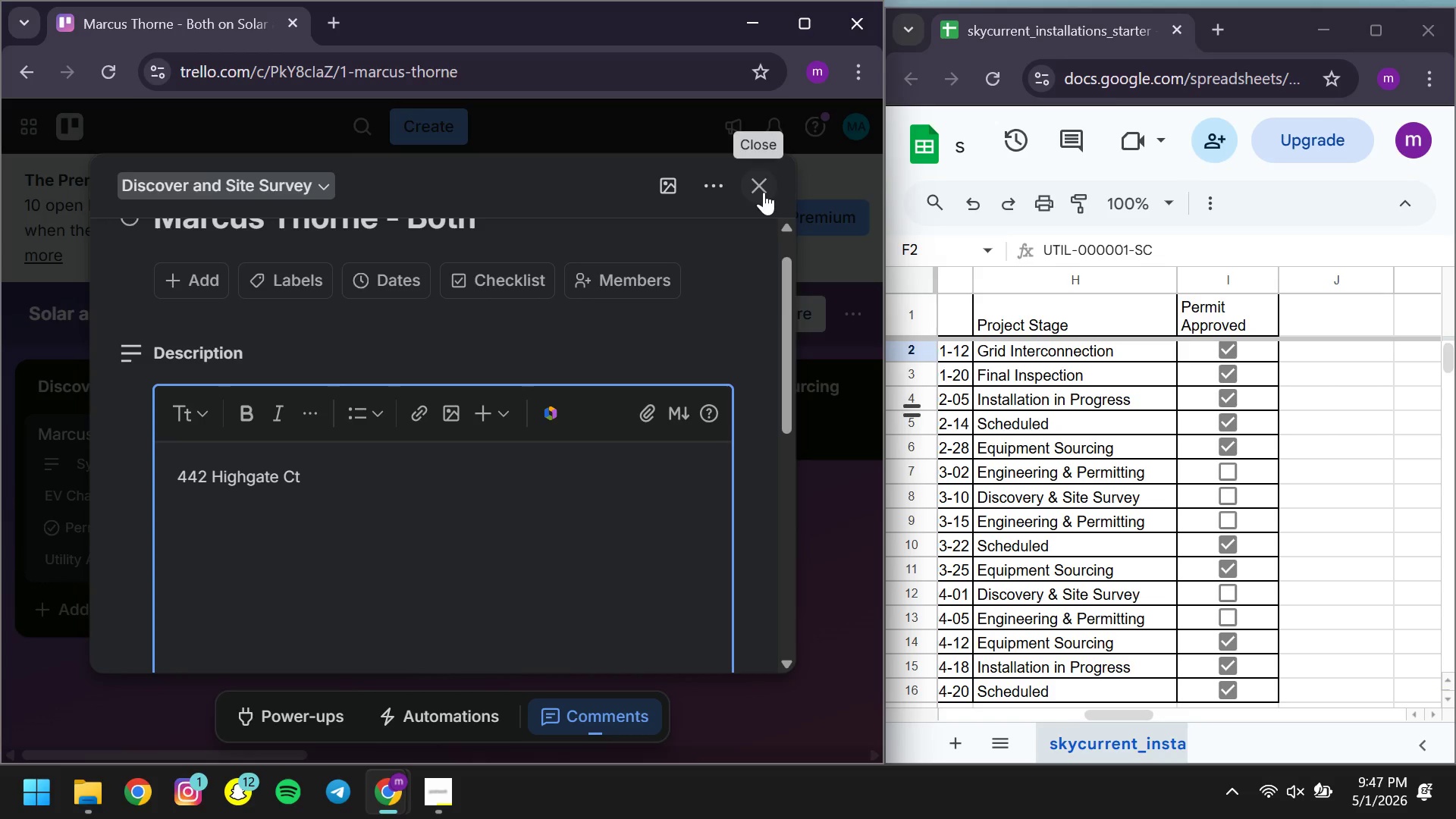 
left_click([764, 192])
 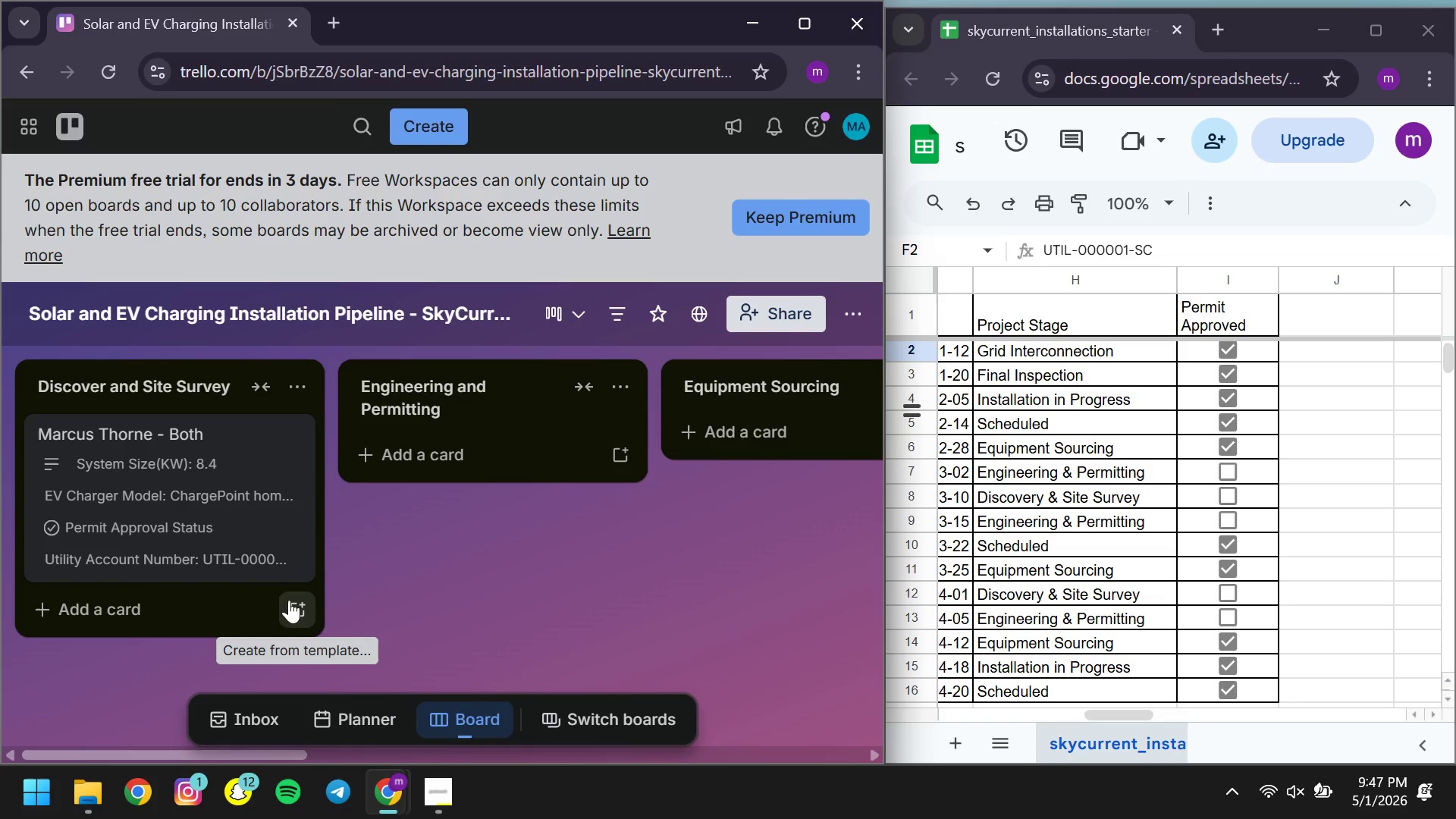 
left_click([178, 603])
 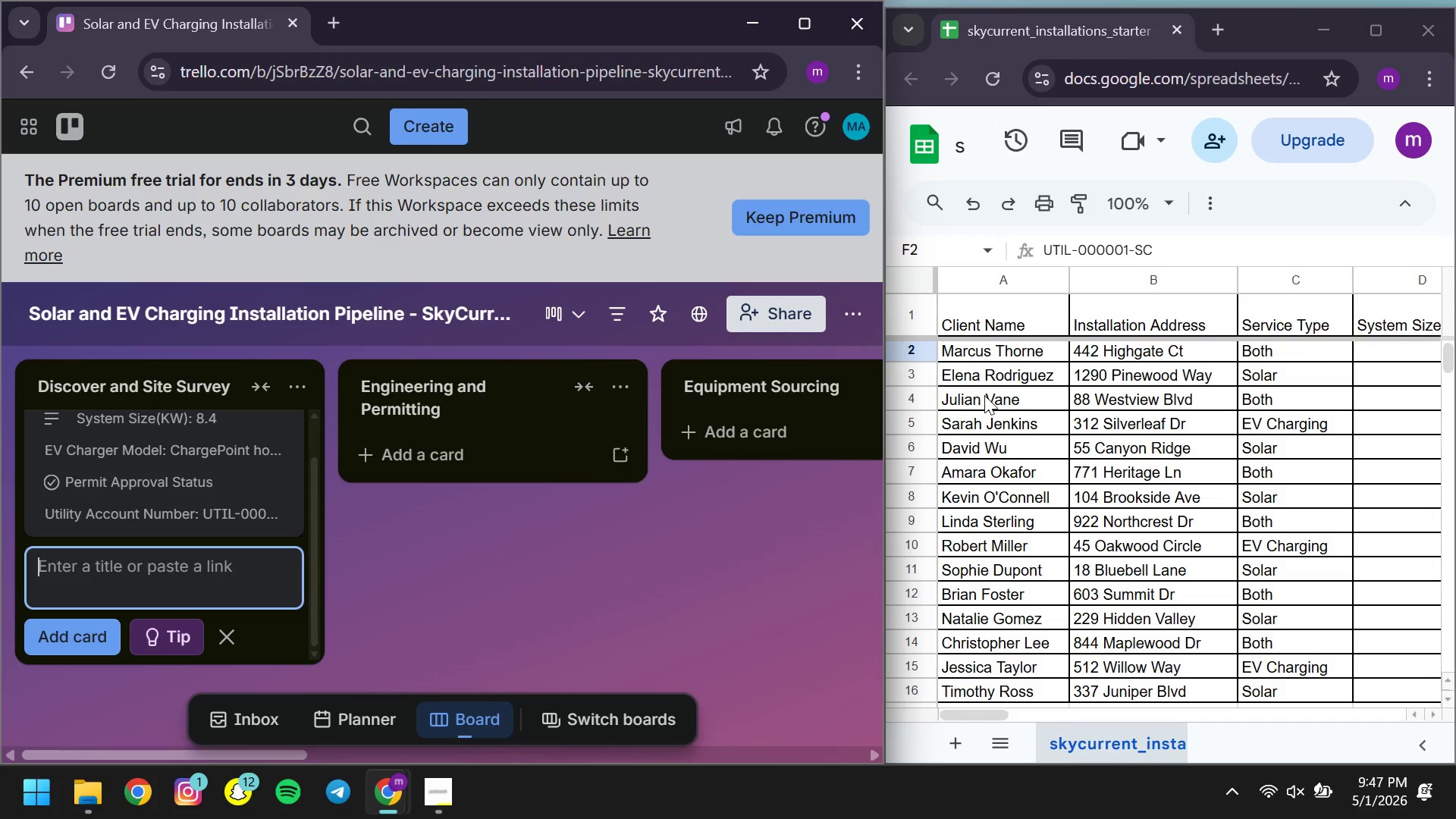 
wait(6.03)
 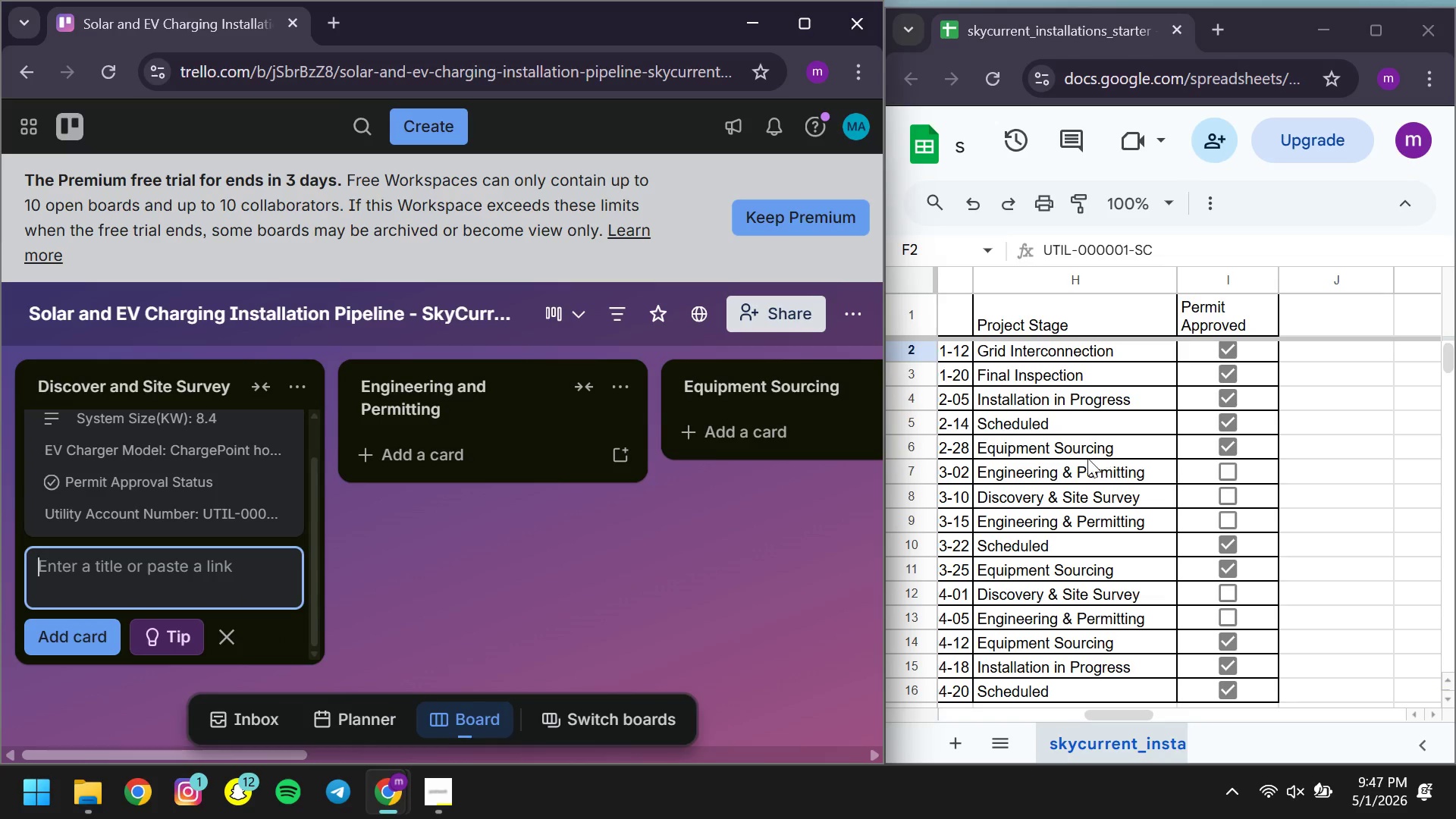 
left_click([917, 384])
 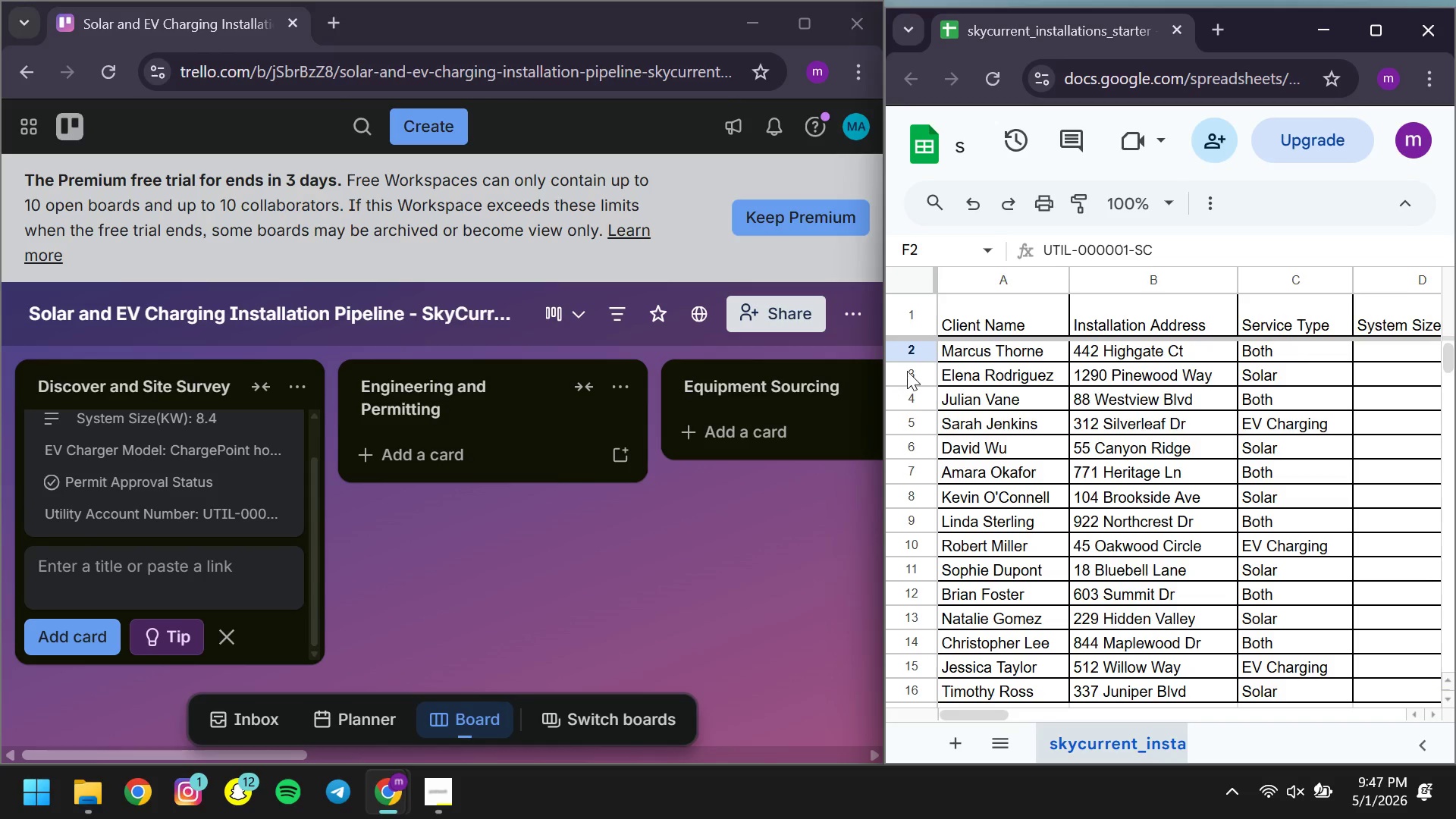 
left_click([907, 371])
 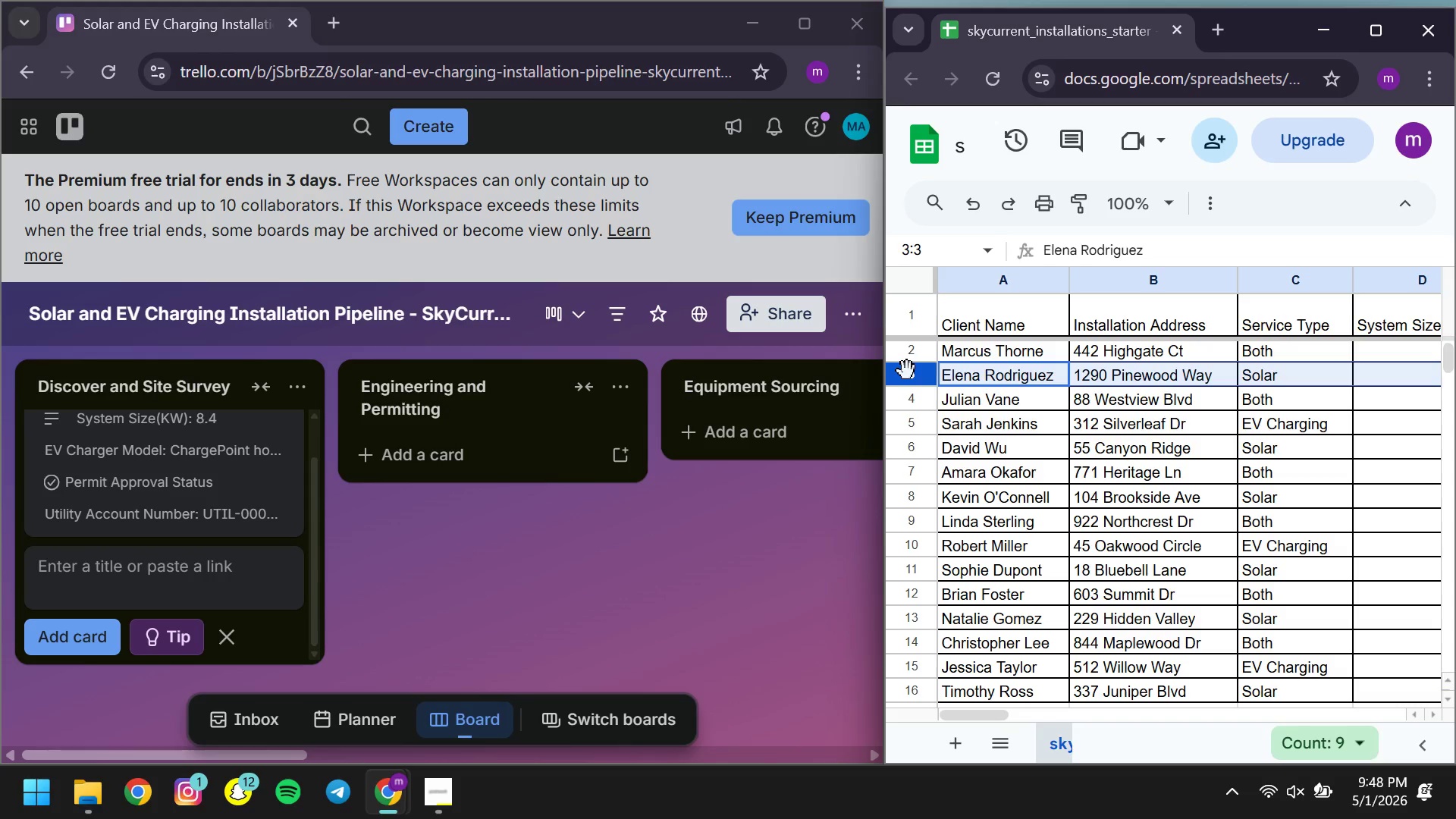 
wait(14.44)
 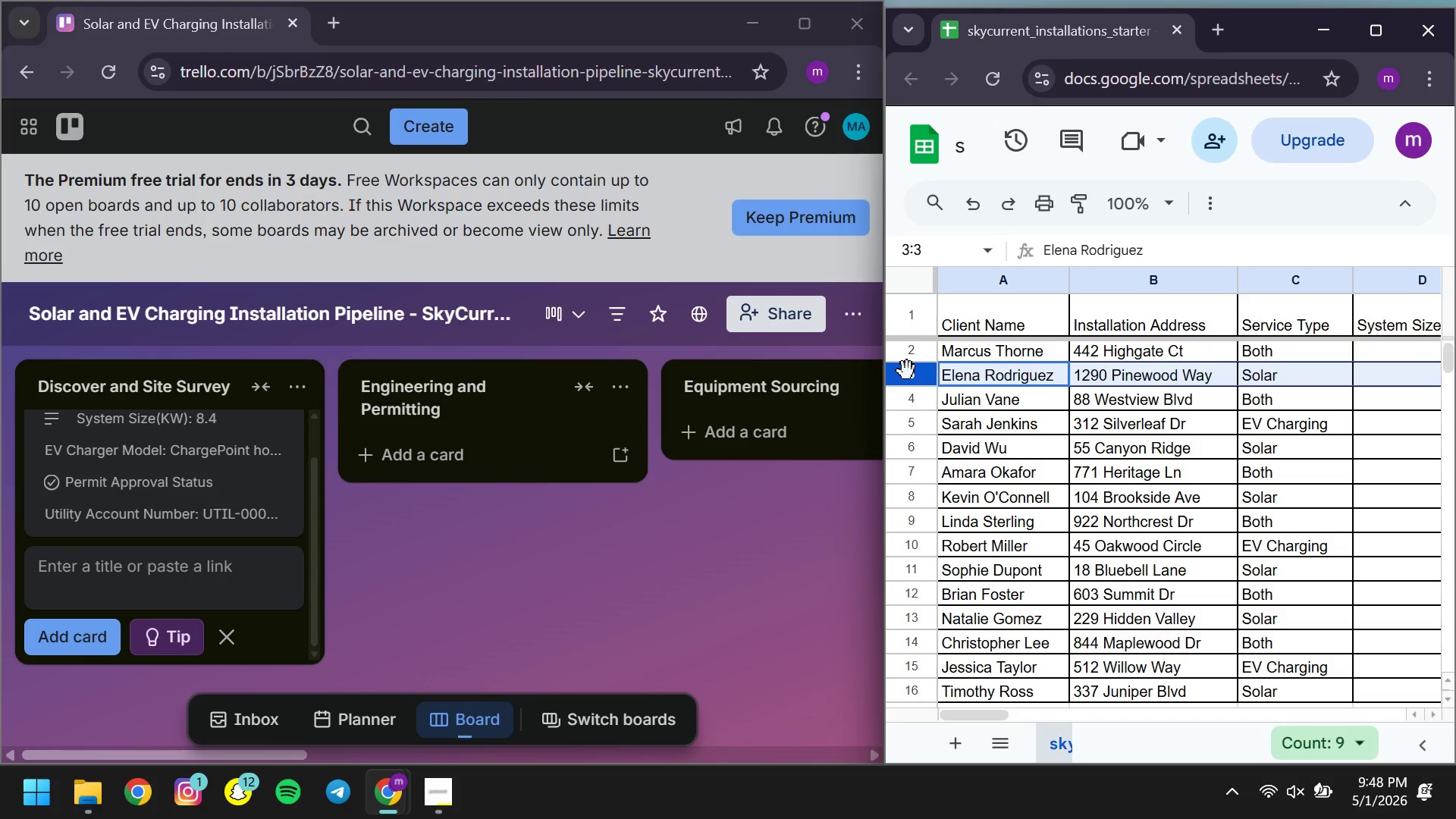 
left_click([217, 564])
 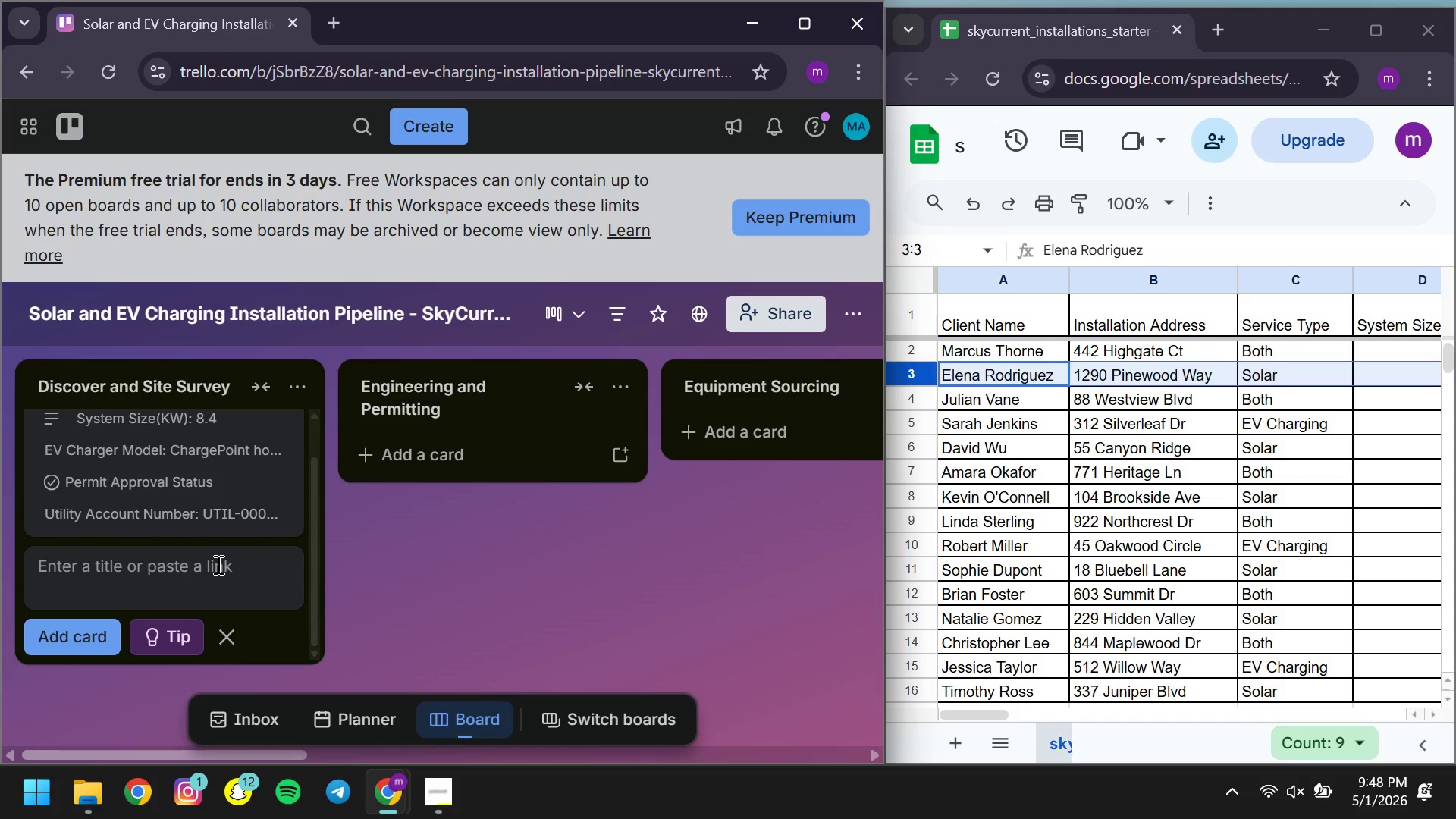 
type(Elena Rodriguez )
 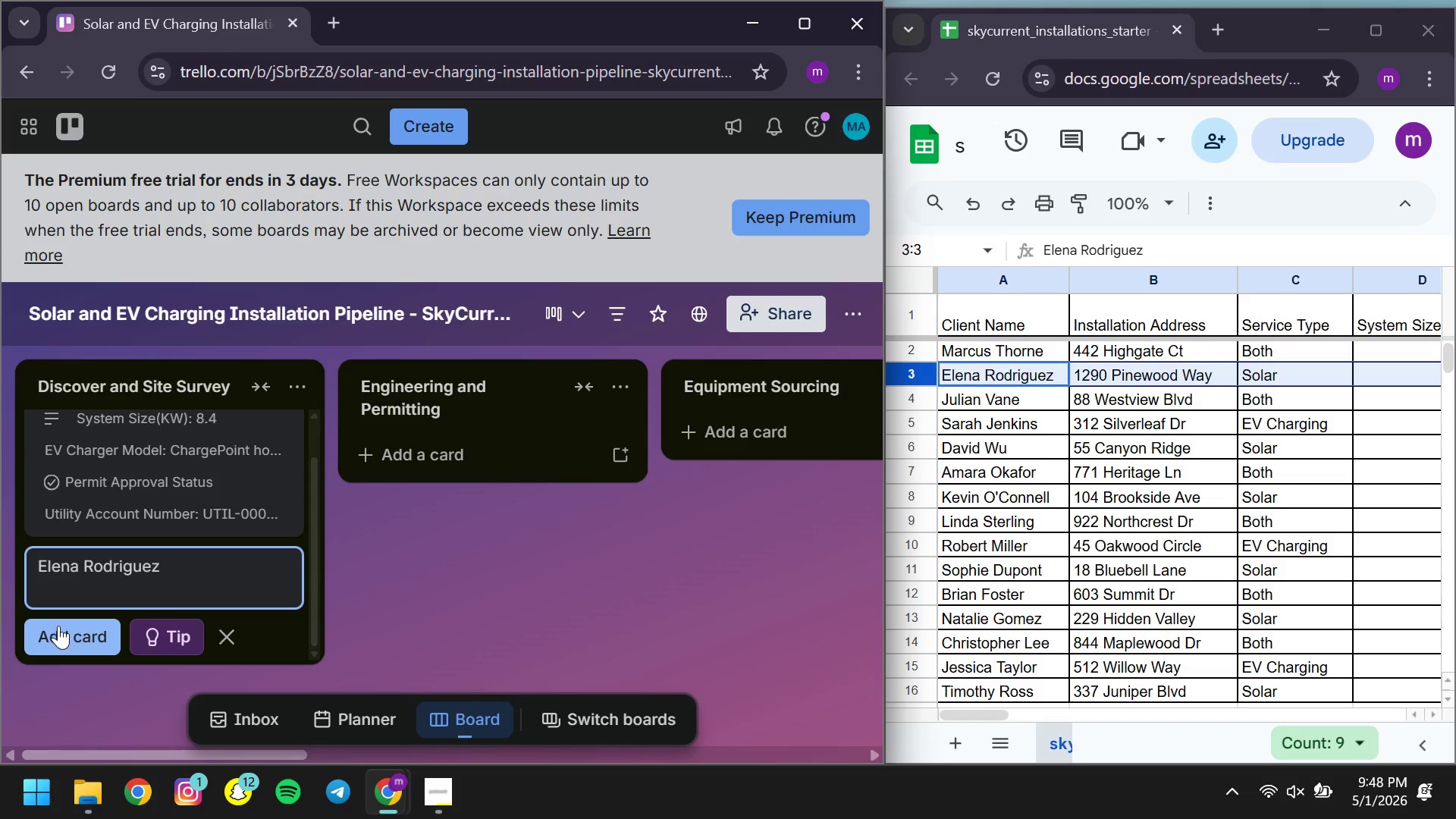 
left_click([58, 626])
 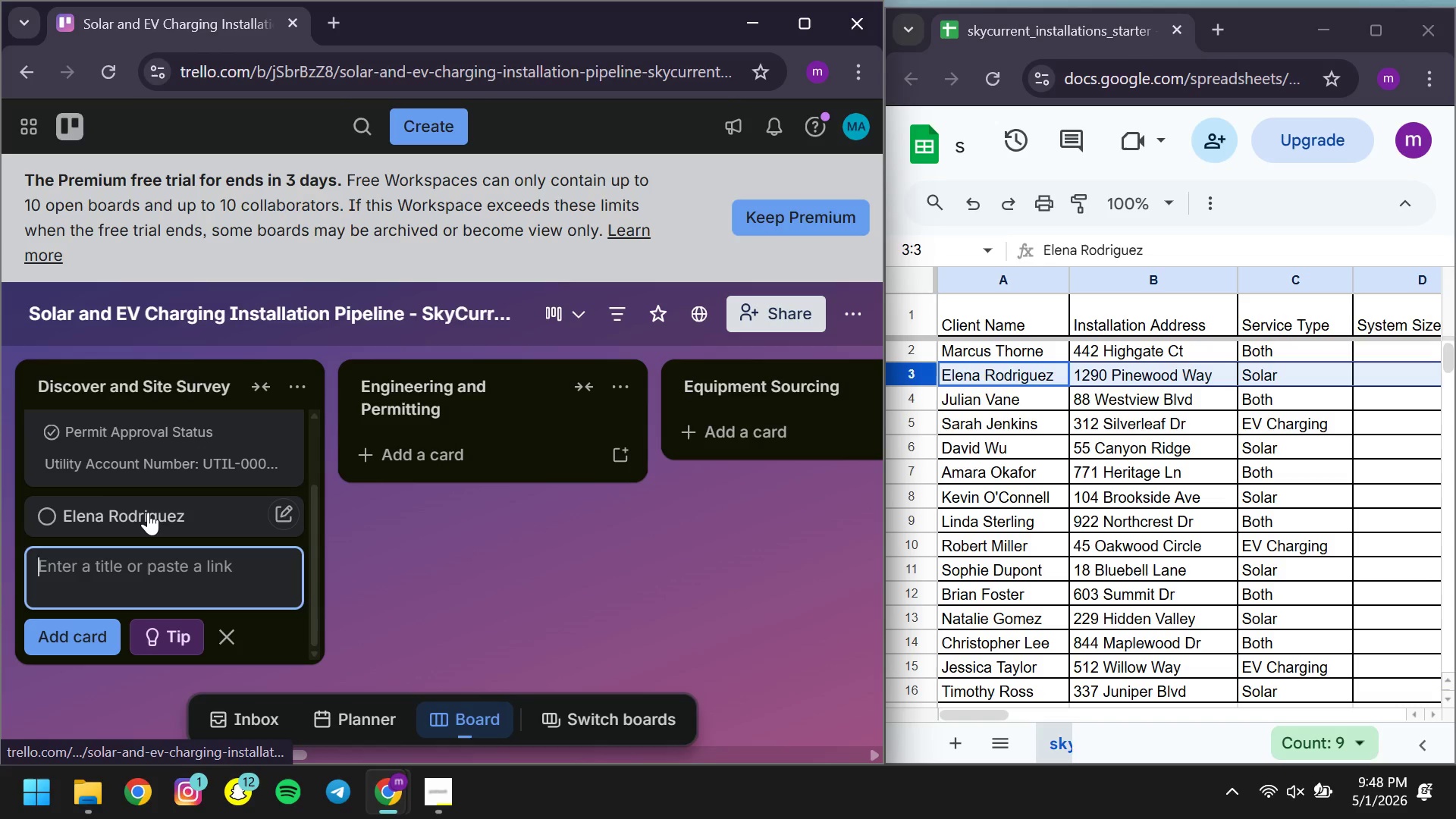 
left_click([148, 512])
 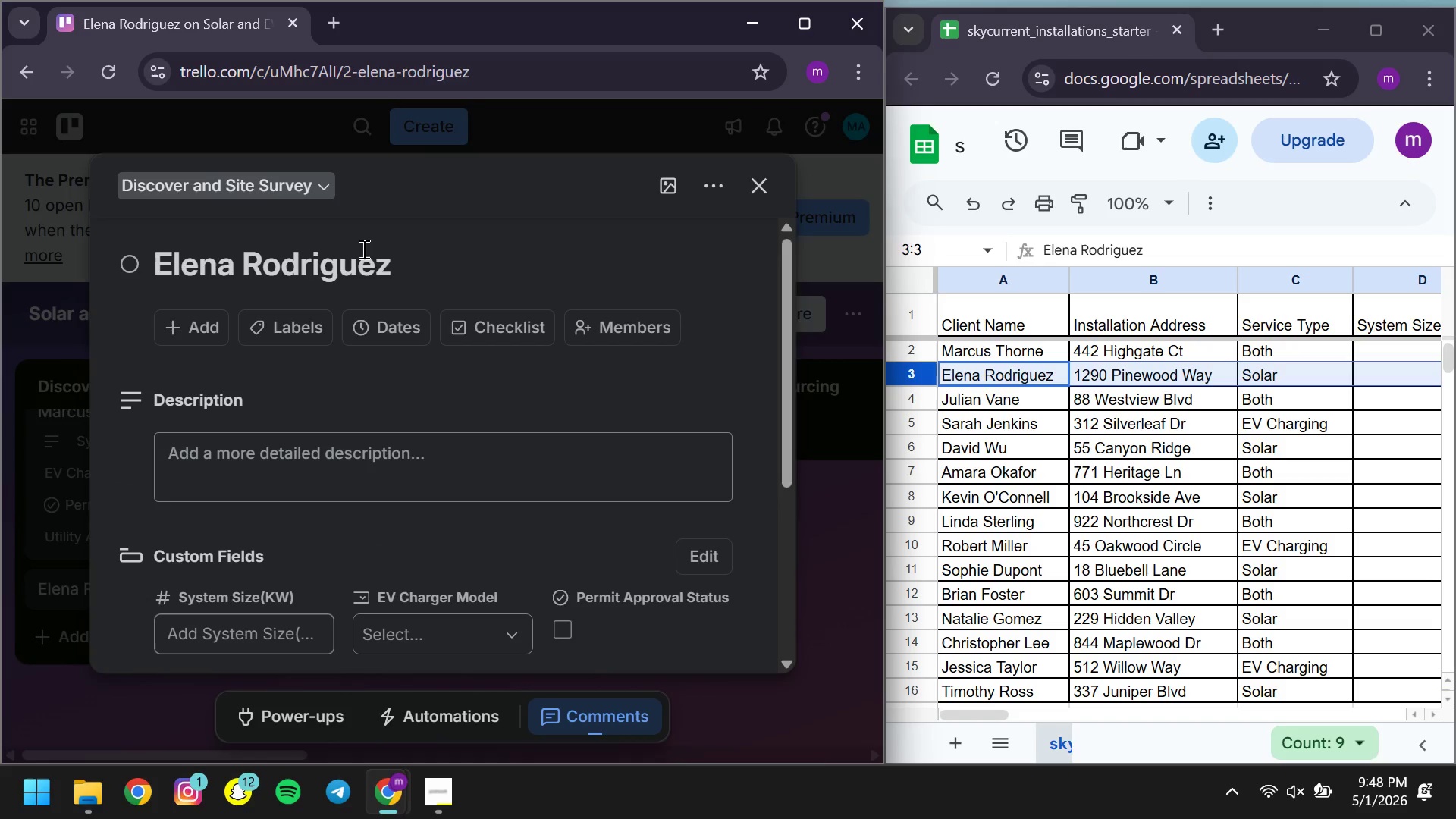 
left_click([410, 269])
 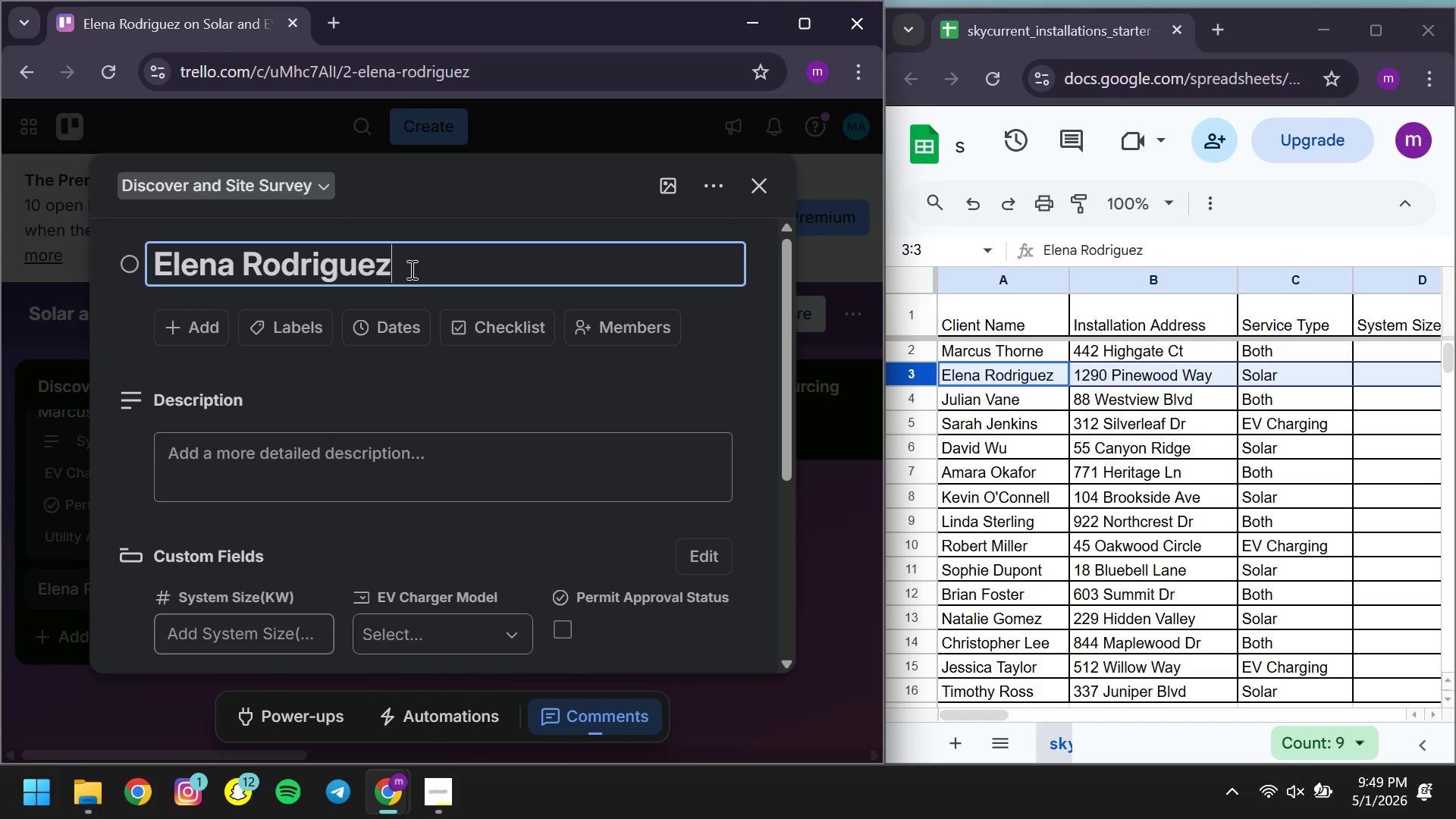 
wait(60.36)
 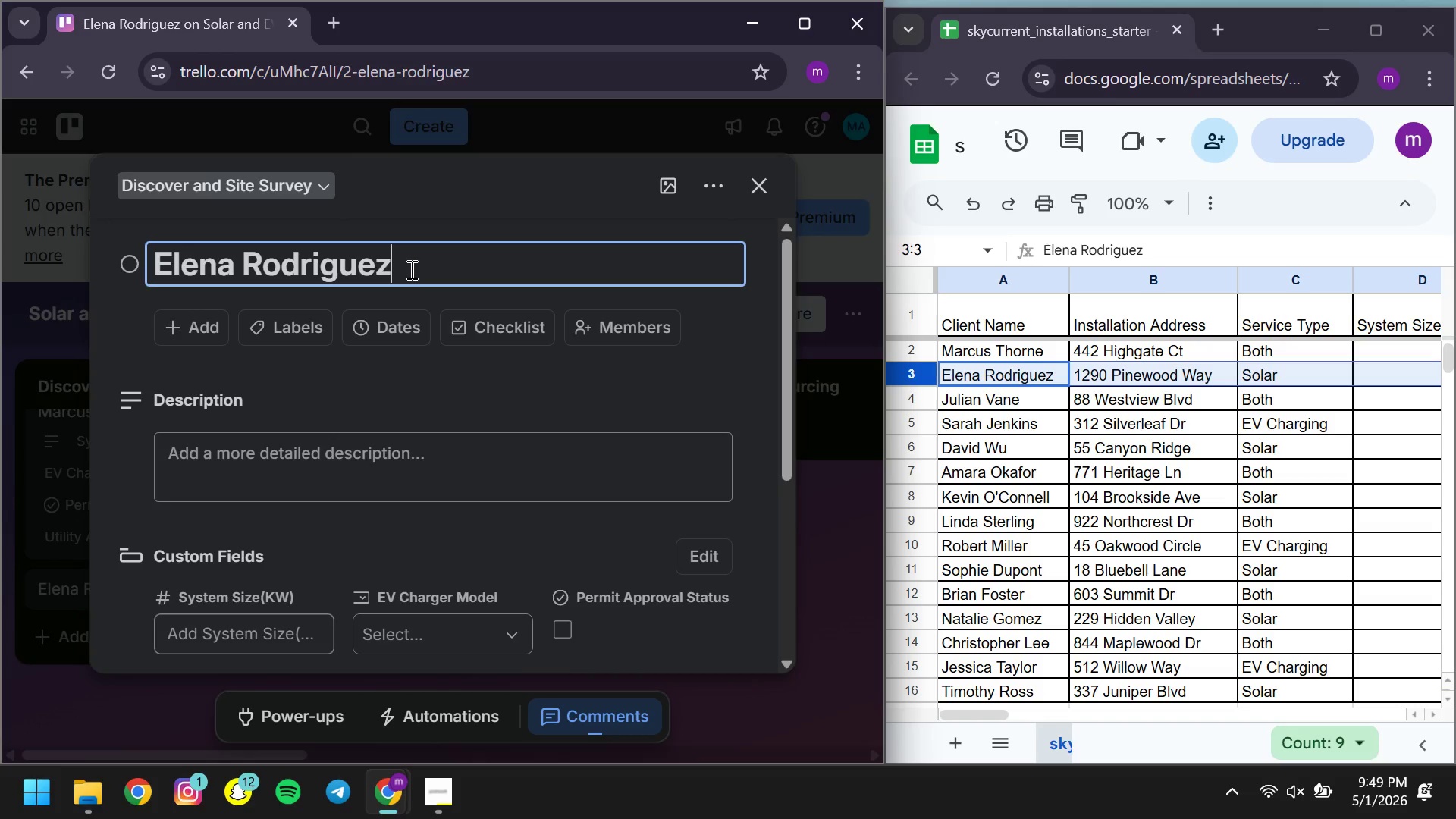 
type( - Solar )
 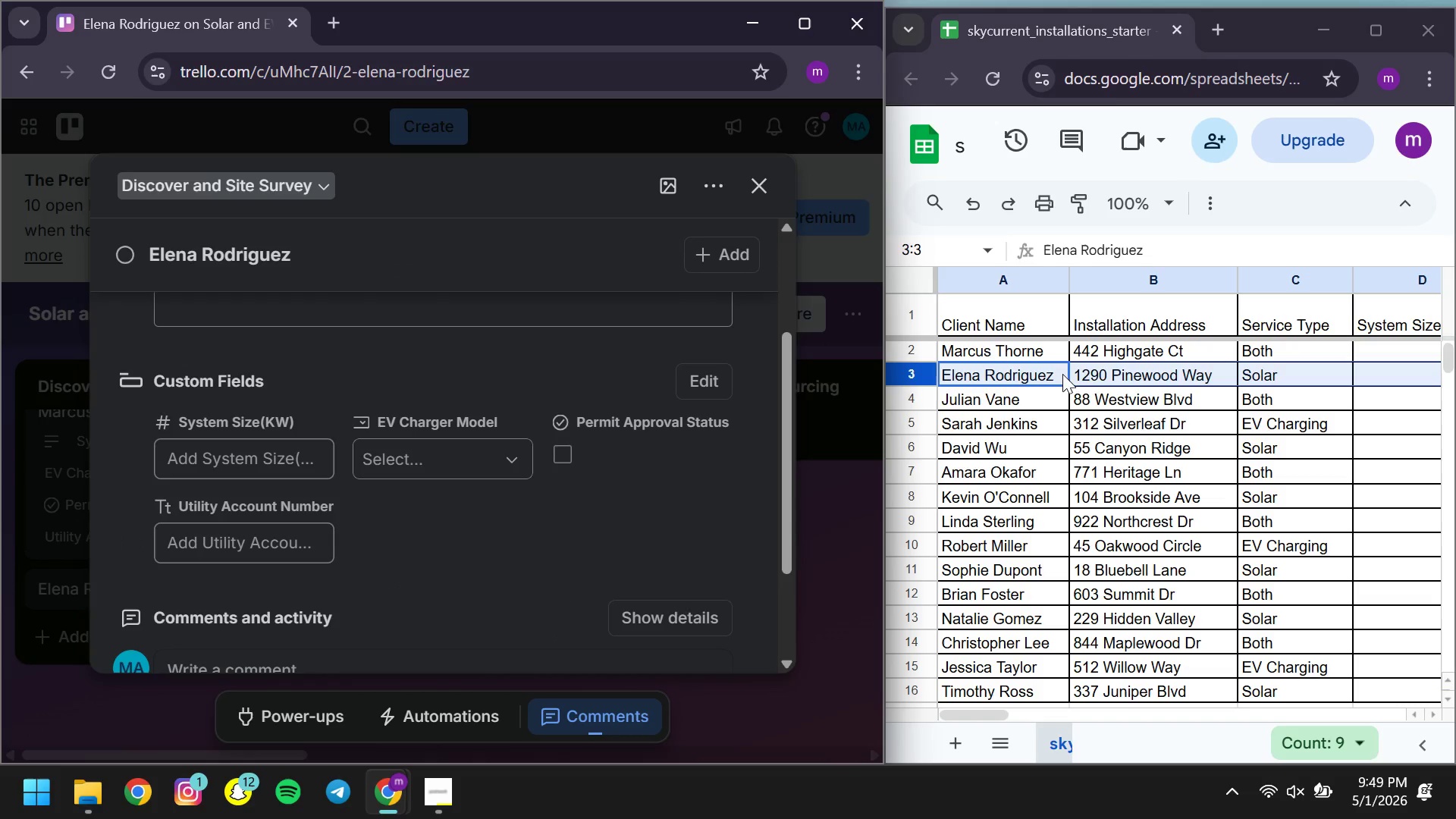 
left_click([1121, 375])
 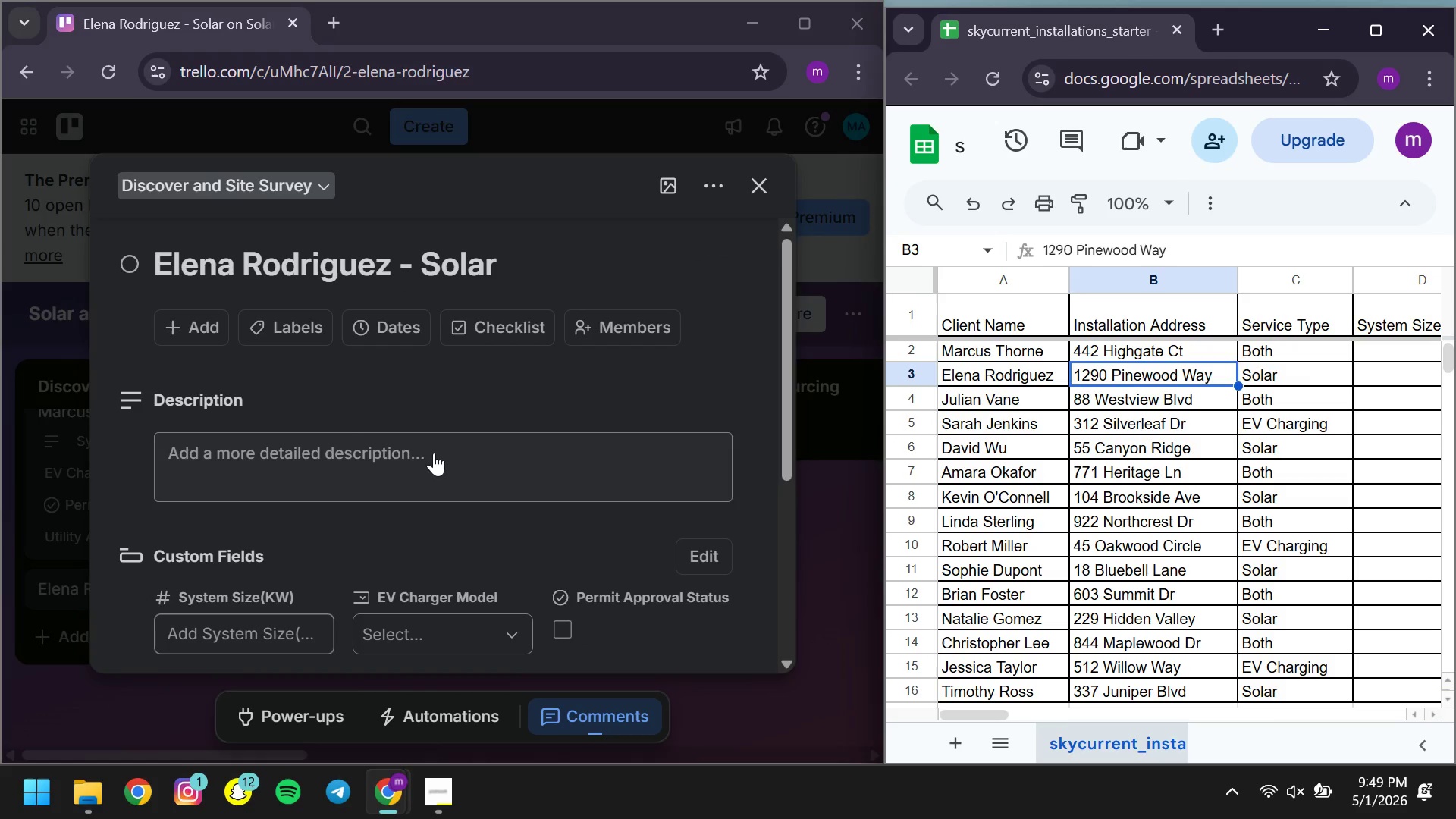 
left_click([434, 453])
 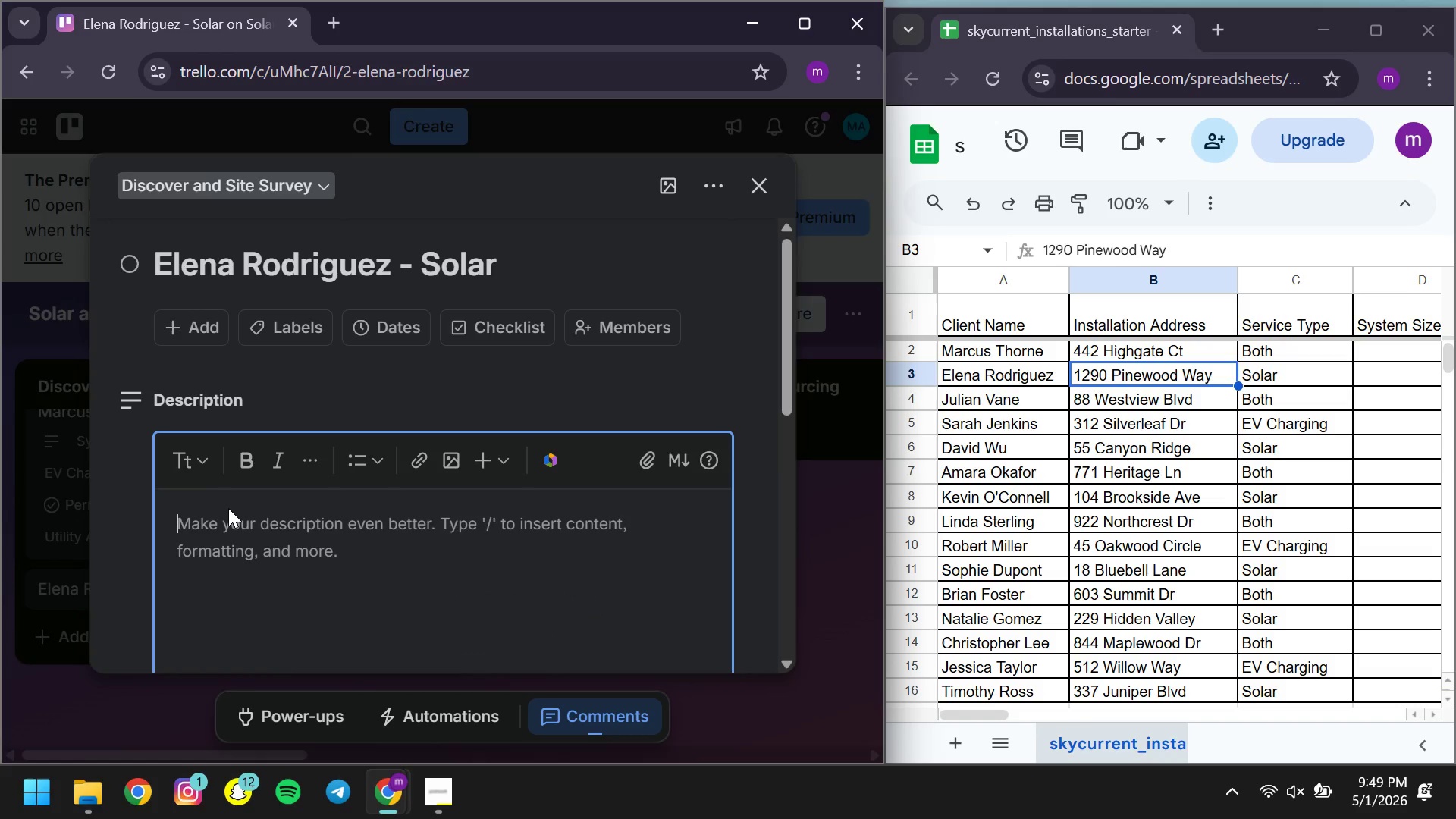 
type(1290 Pipe)
key(Backspace)
 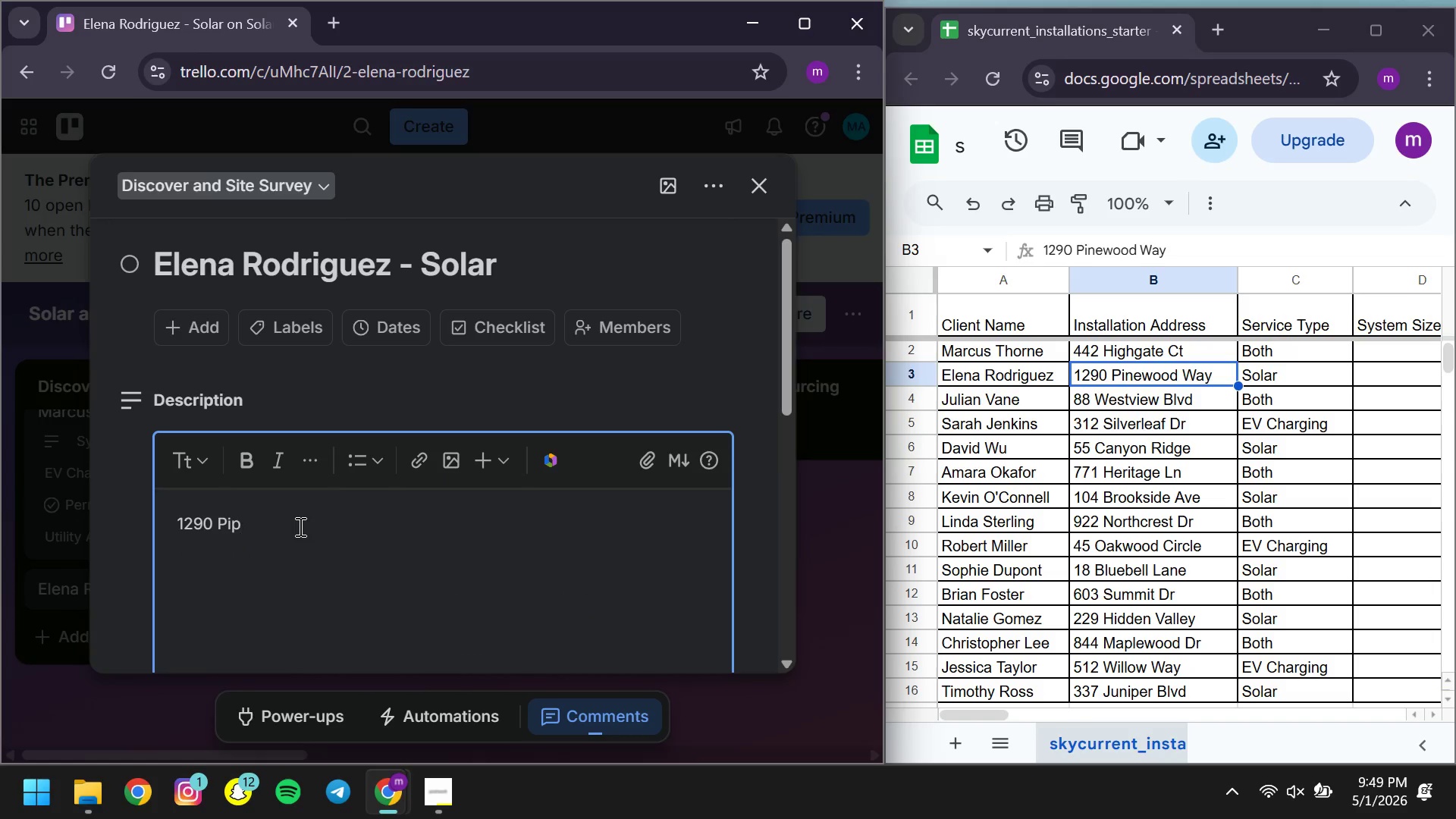 
key(Backspace)
type(ne )
key(Backspace)
type(wood Way )
 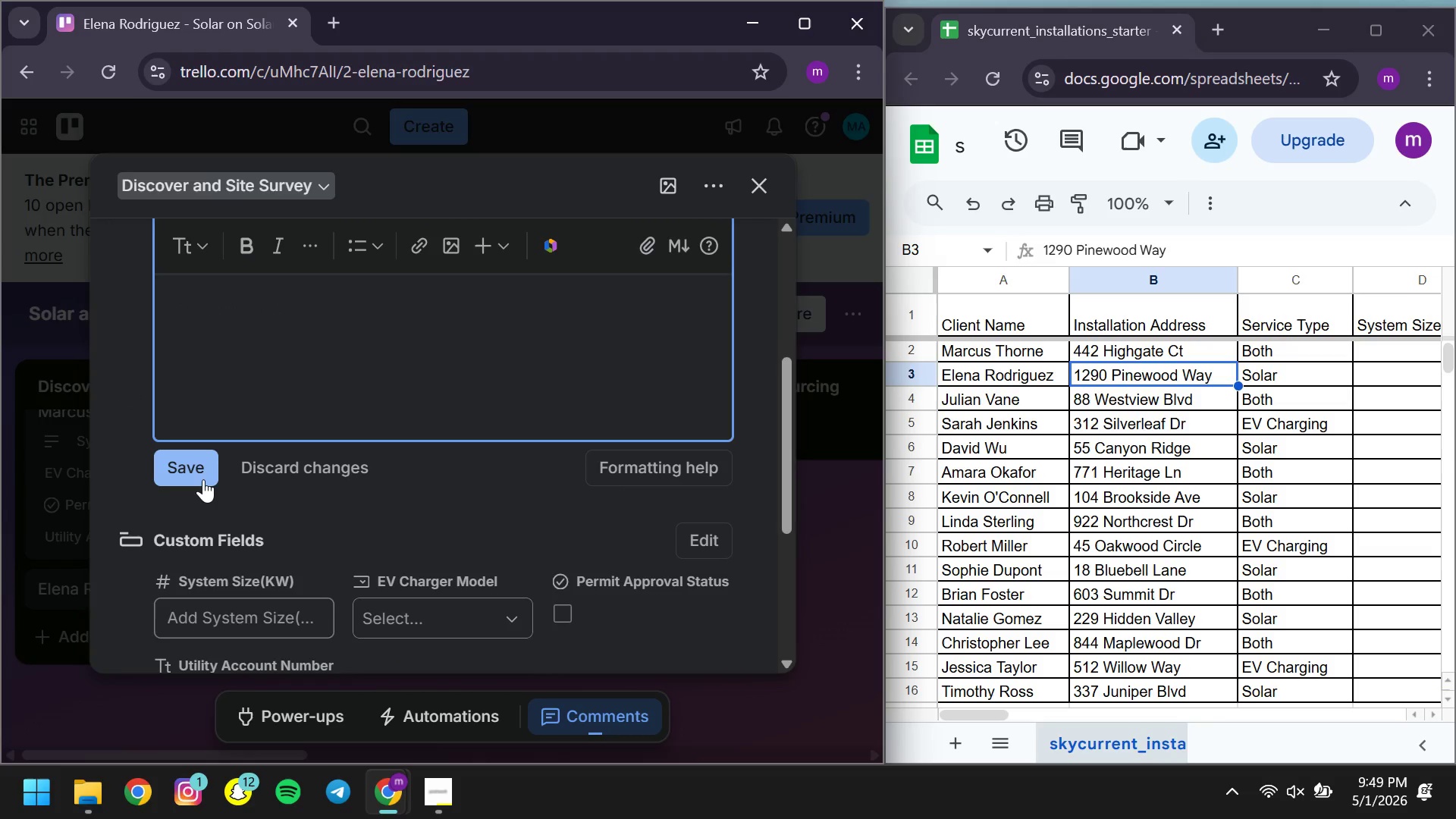 
left_click([203, 476])
 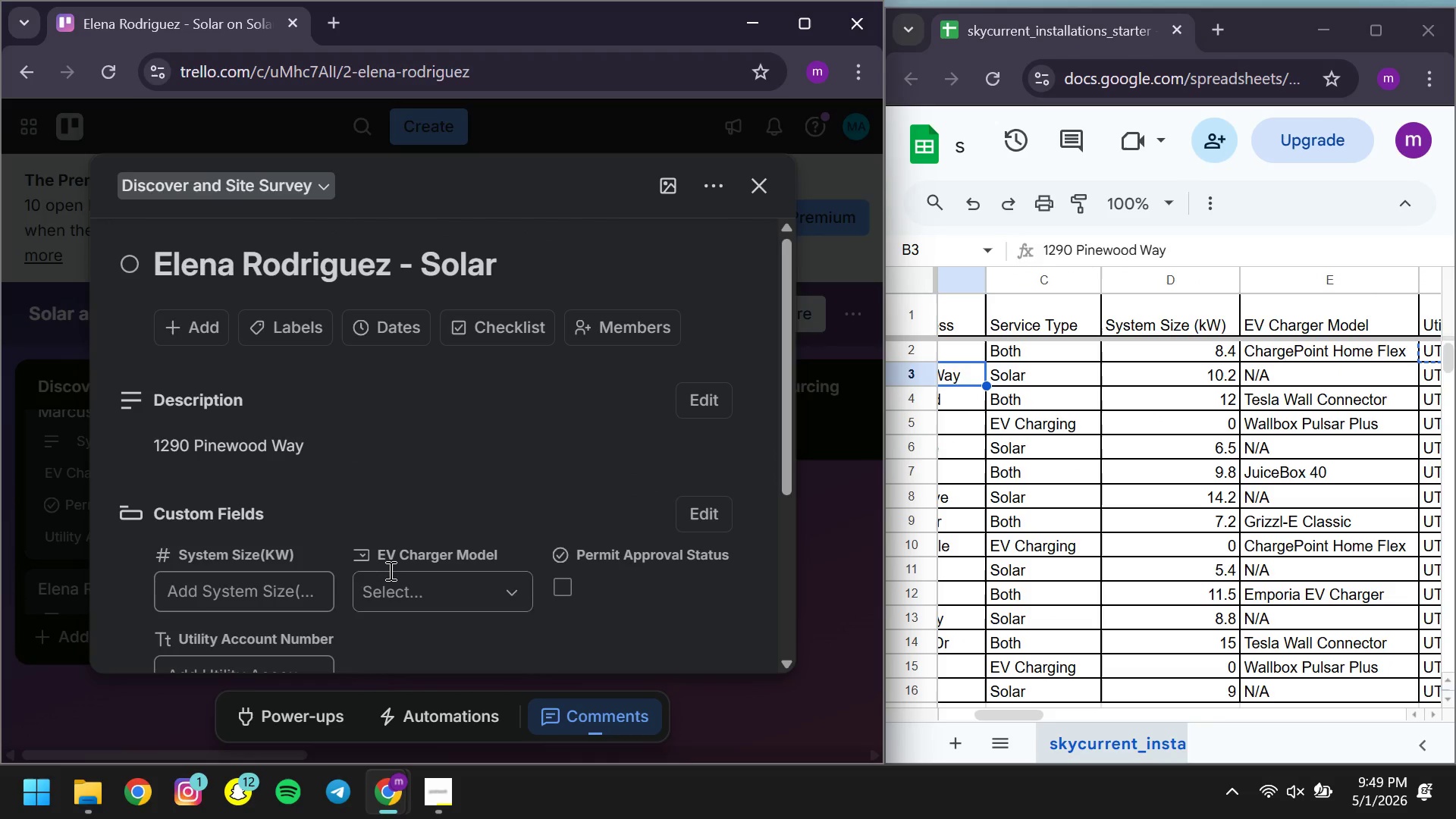 
left_click([265, 582])
 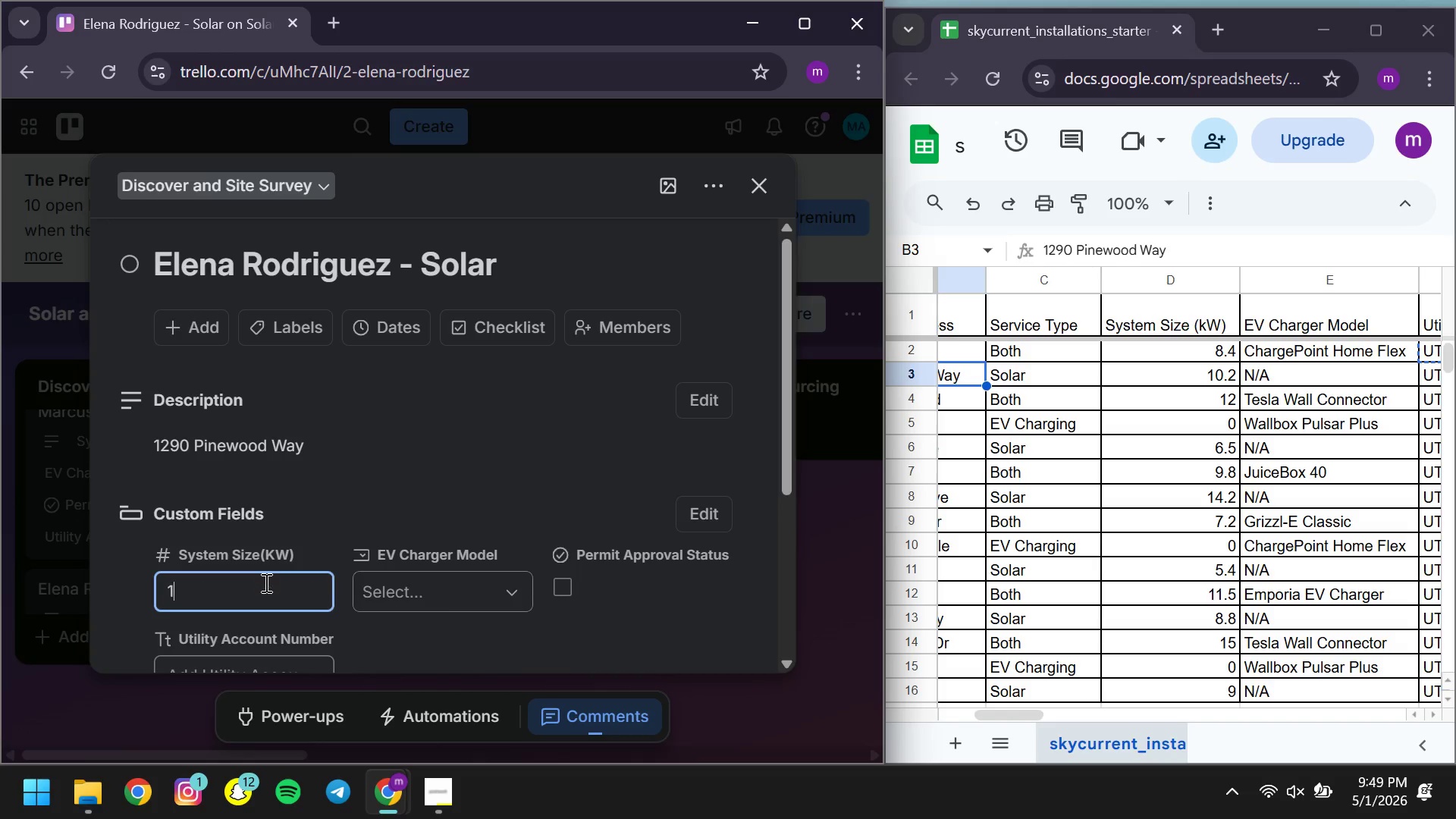 
type(10.2)
 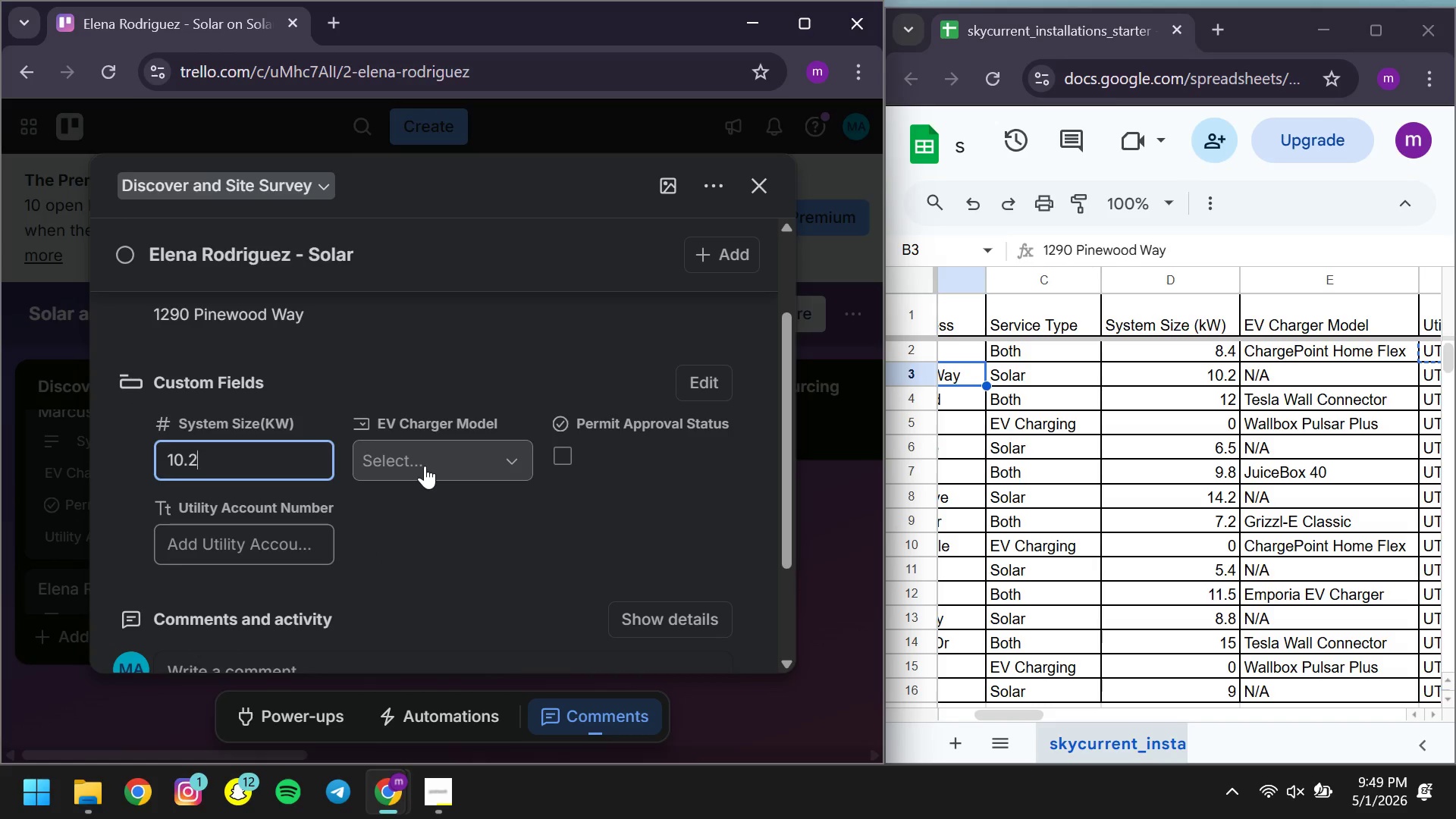 
left_click([425, 466])
 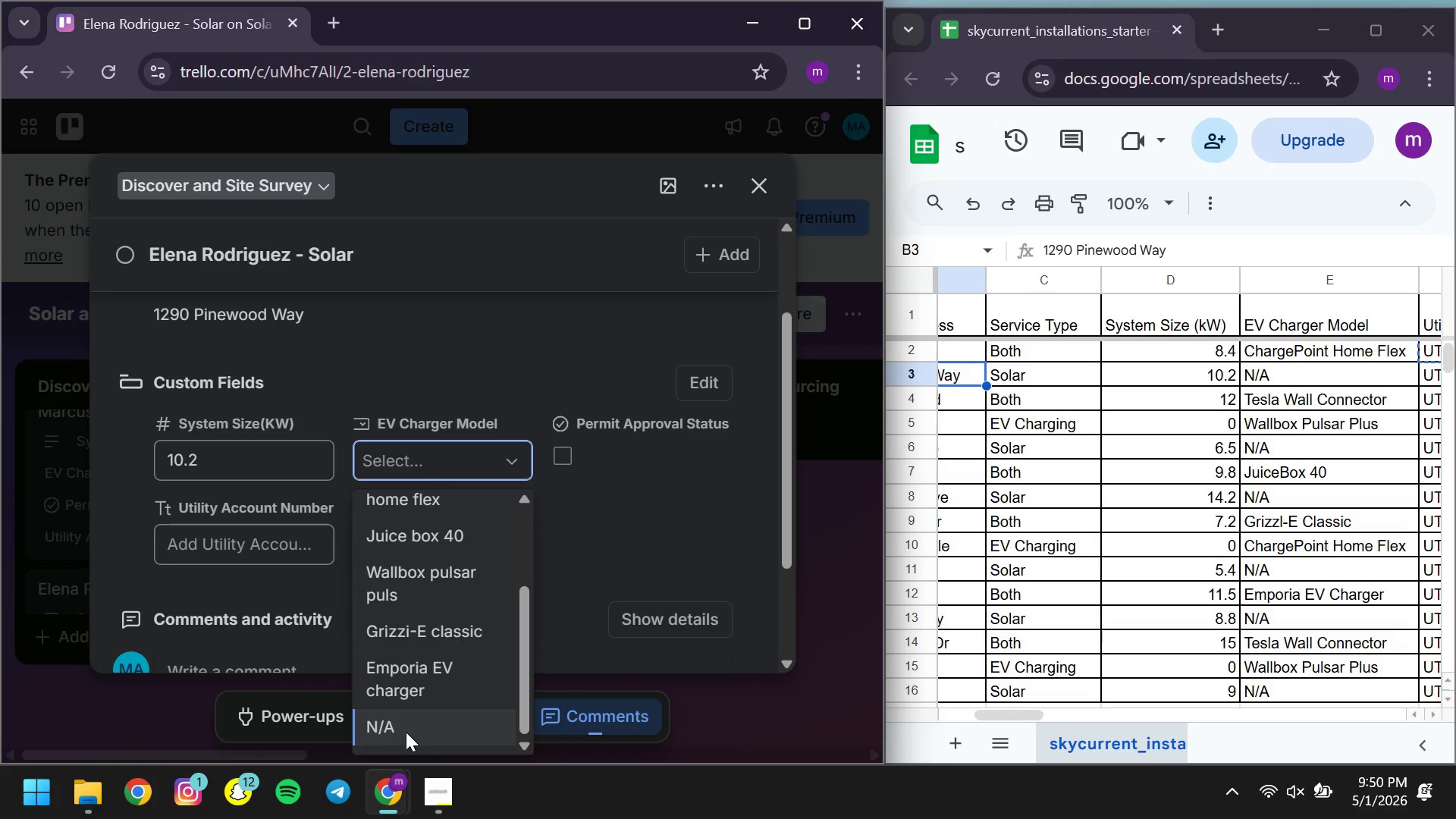 
left_click([392, 732])
 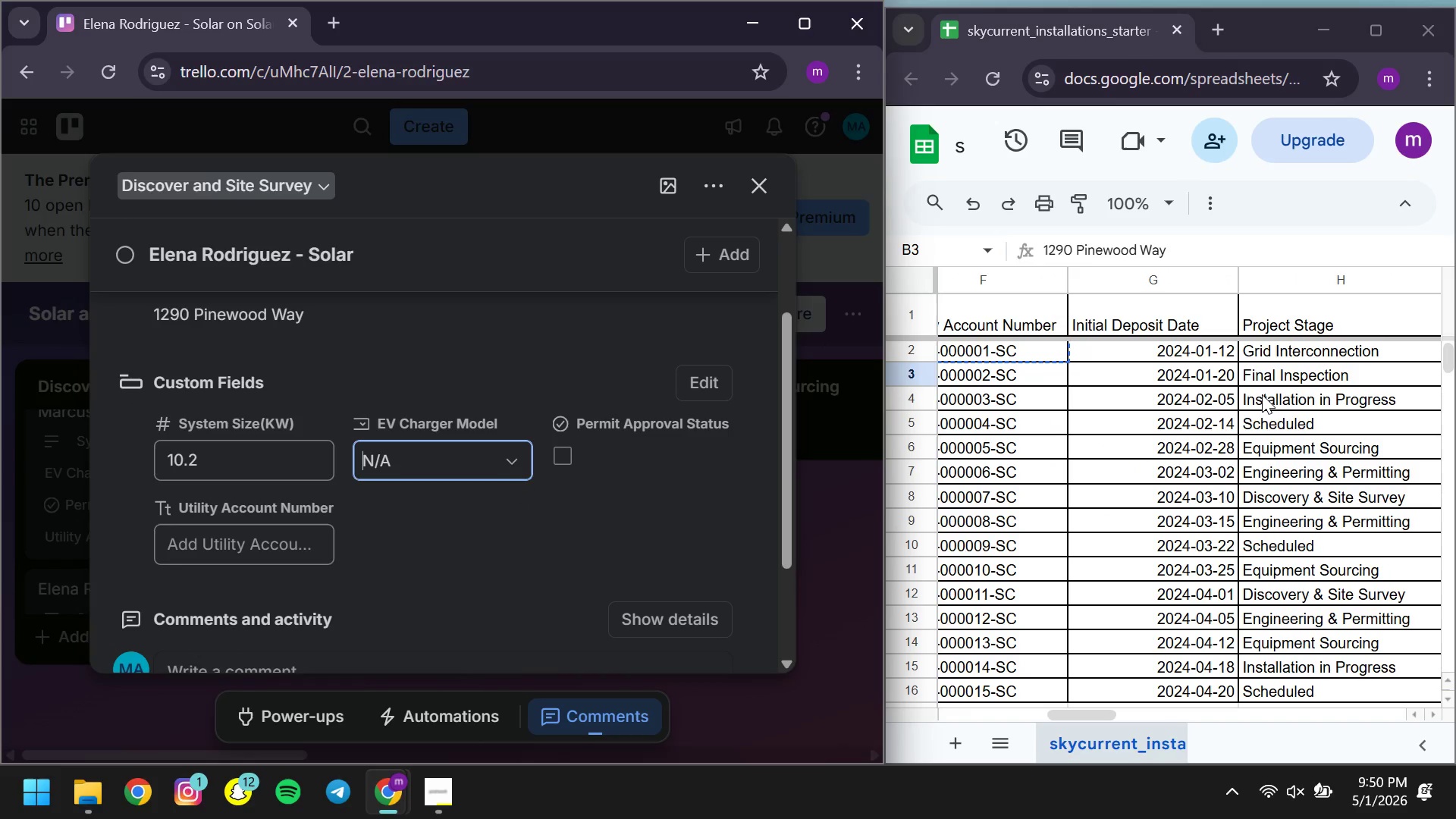 
wait(8.58)
 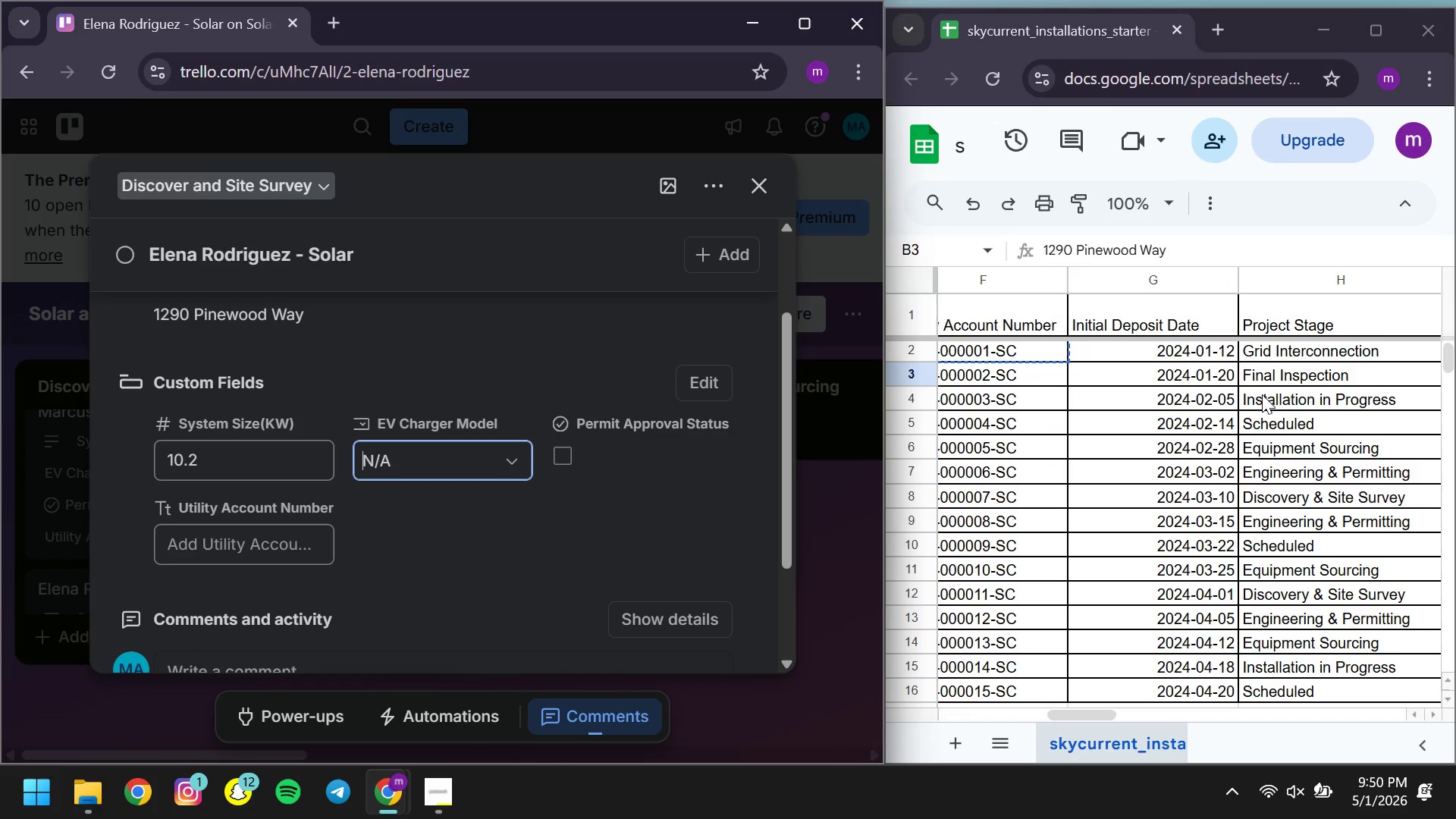 
left_click([569, 453])
 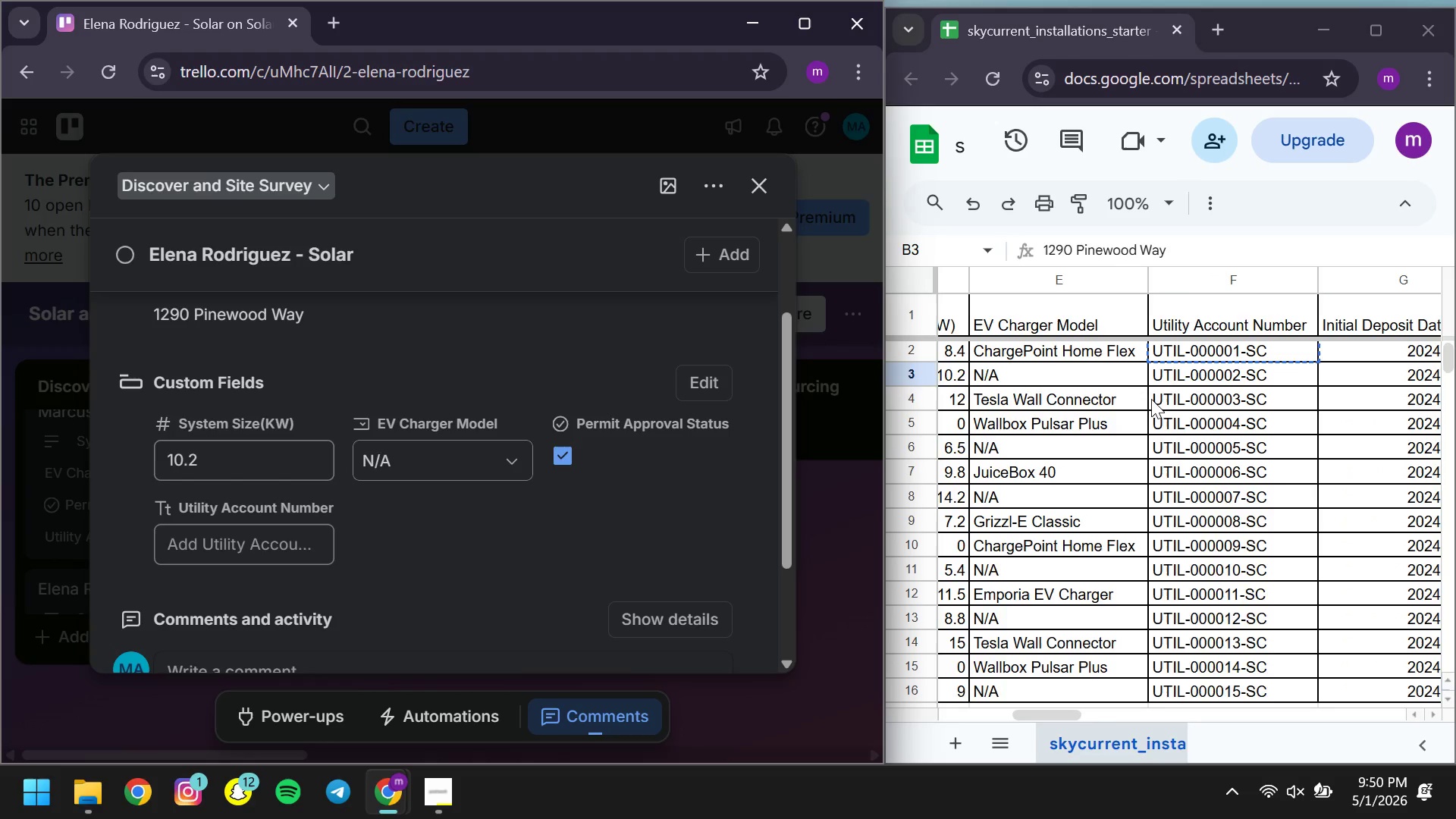 
left_click([1256, 377])
 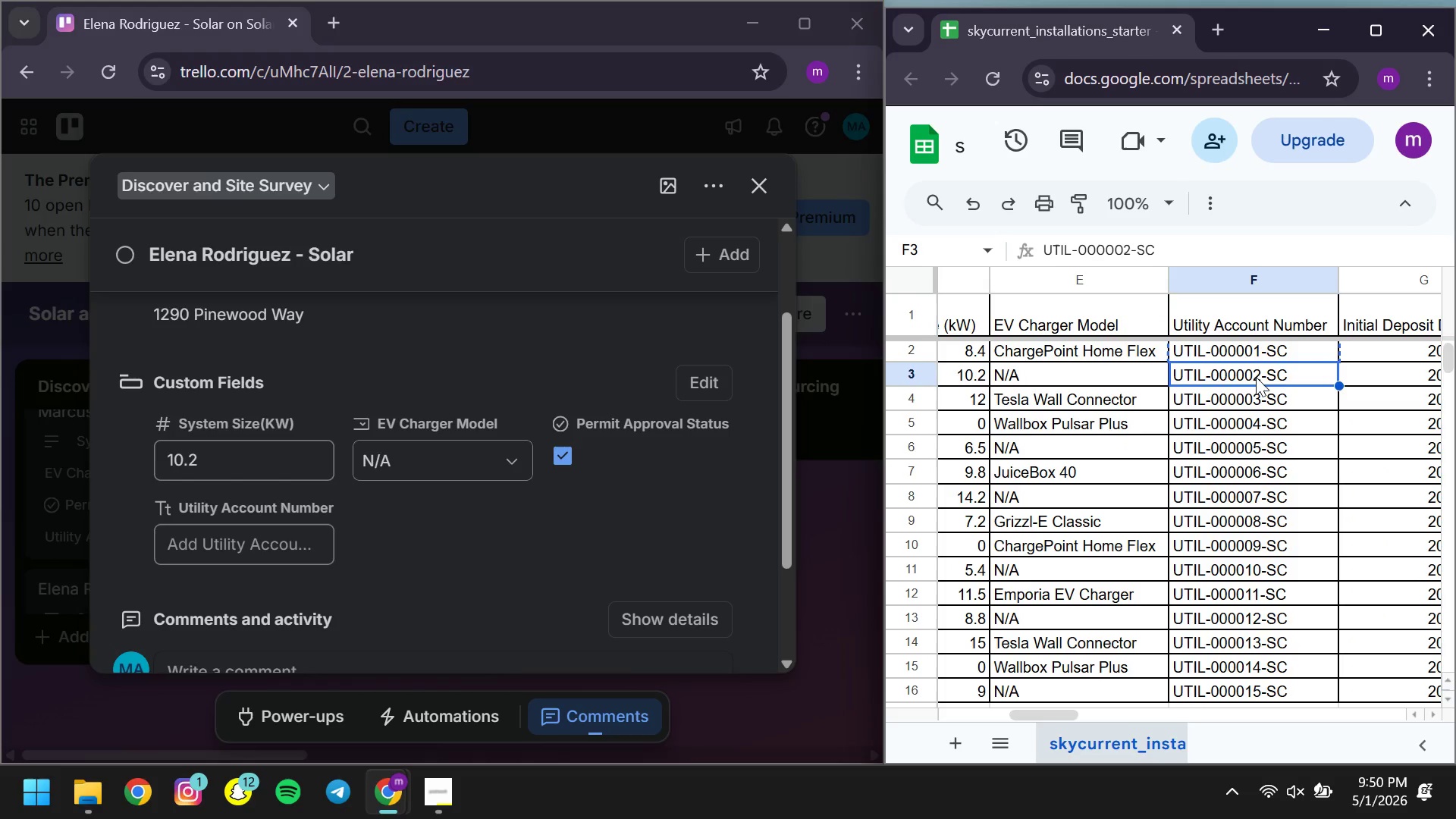 
key(Control+C)
 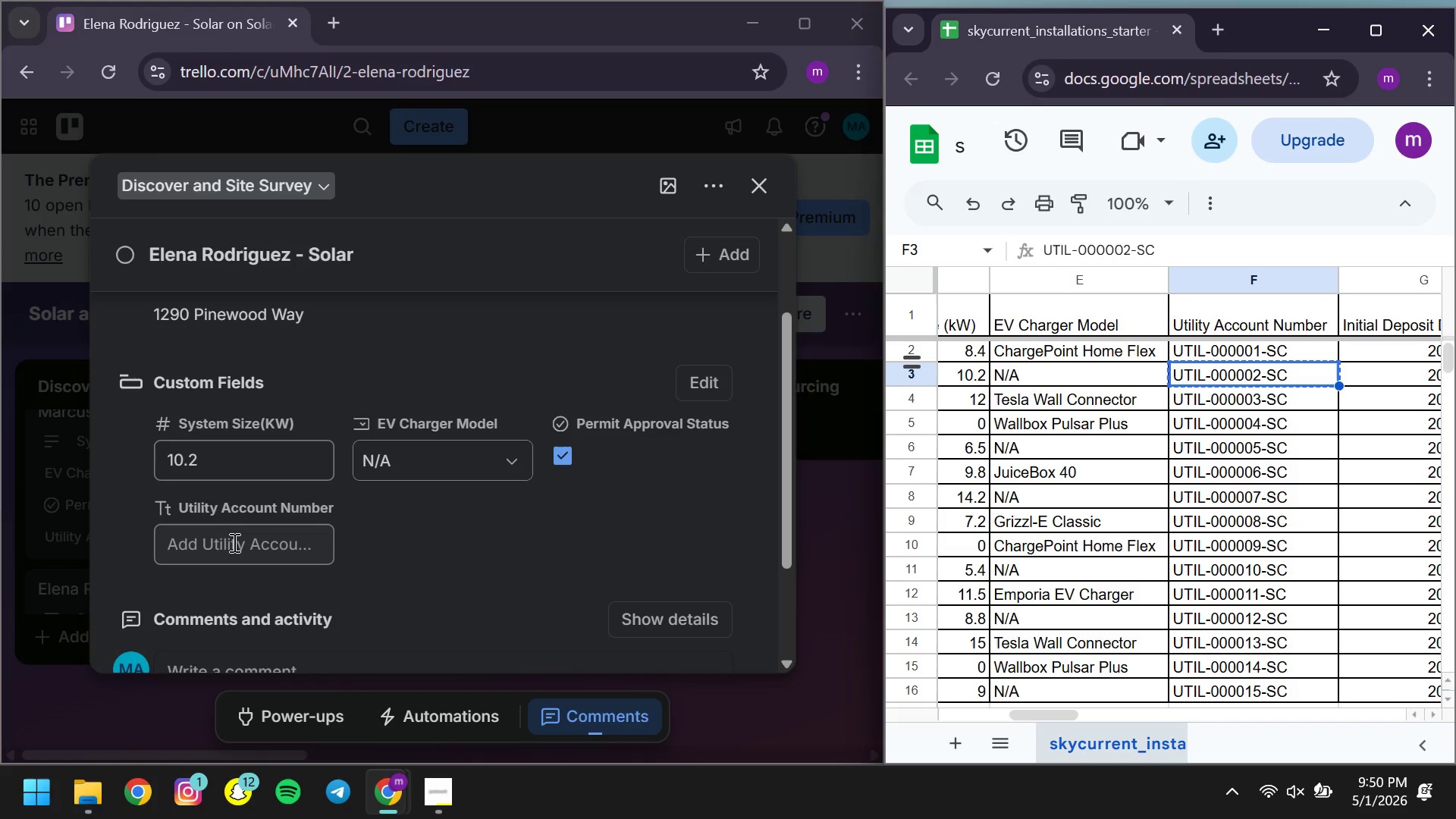 
left_click([233, 542])
 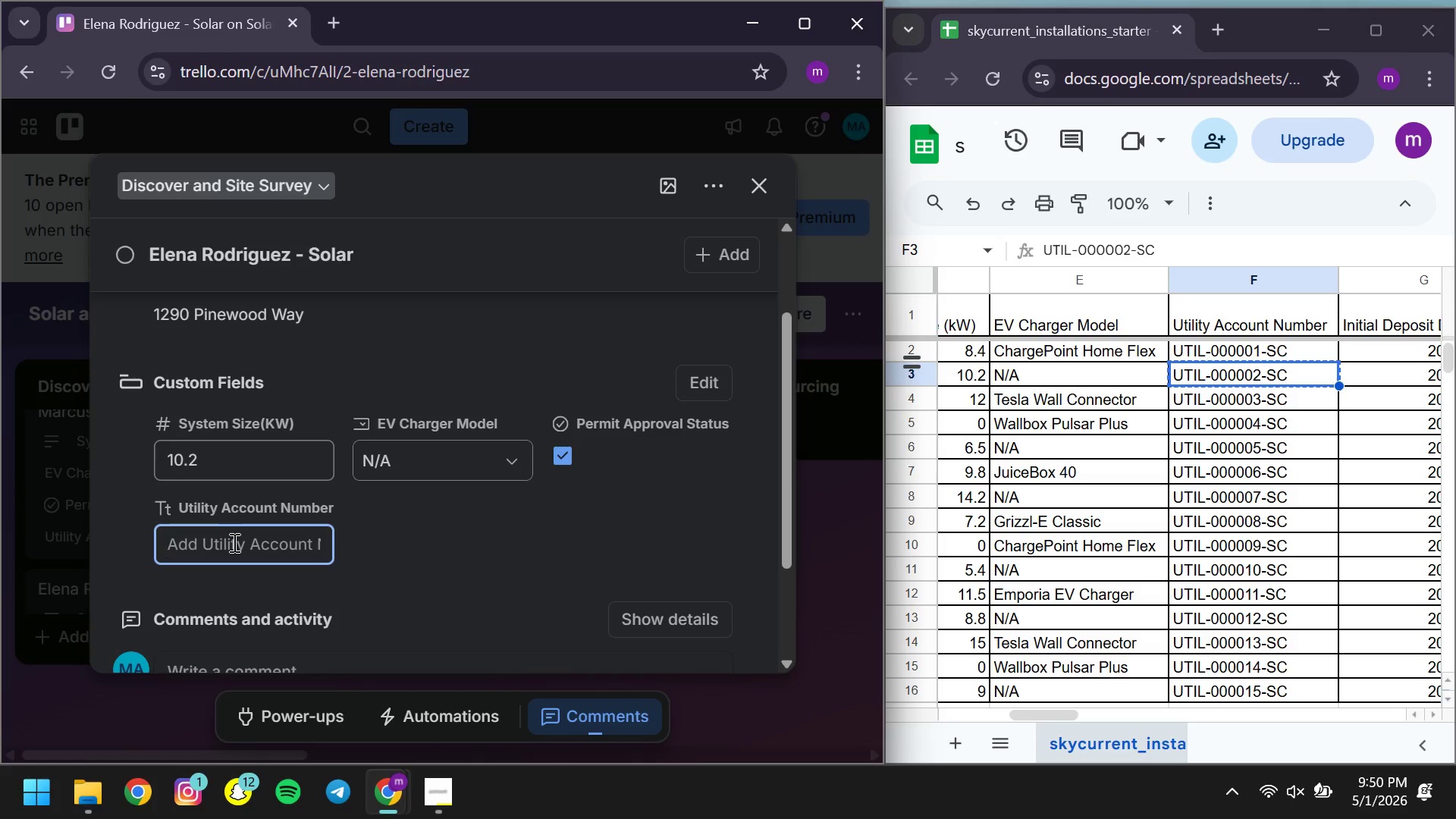 
key(Control+ControlLeft)
 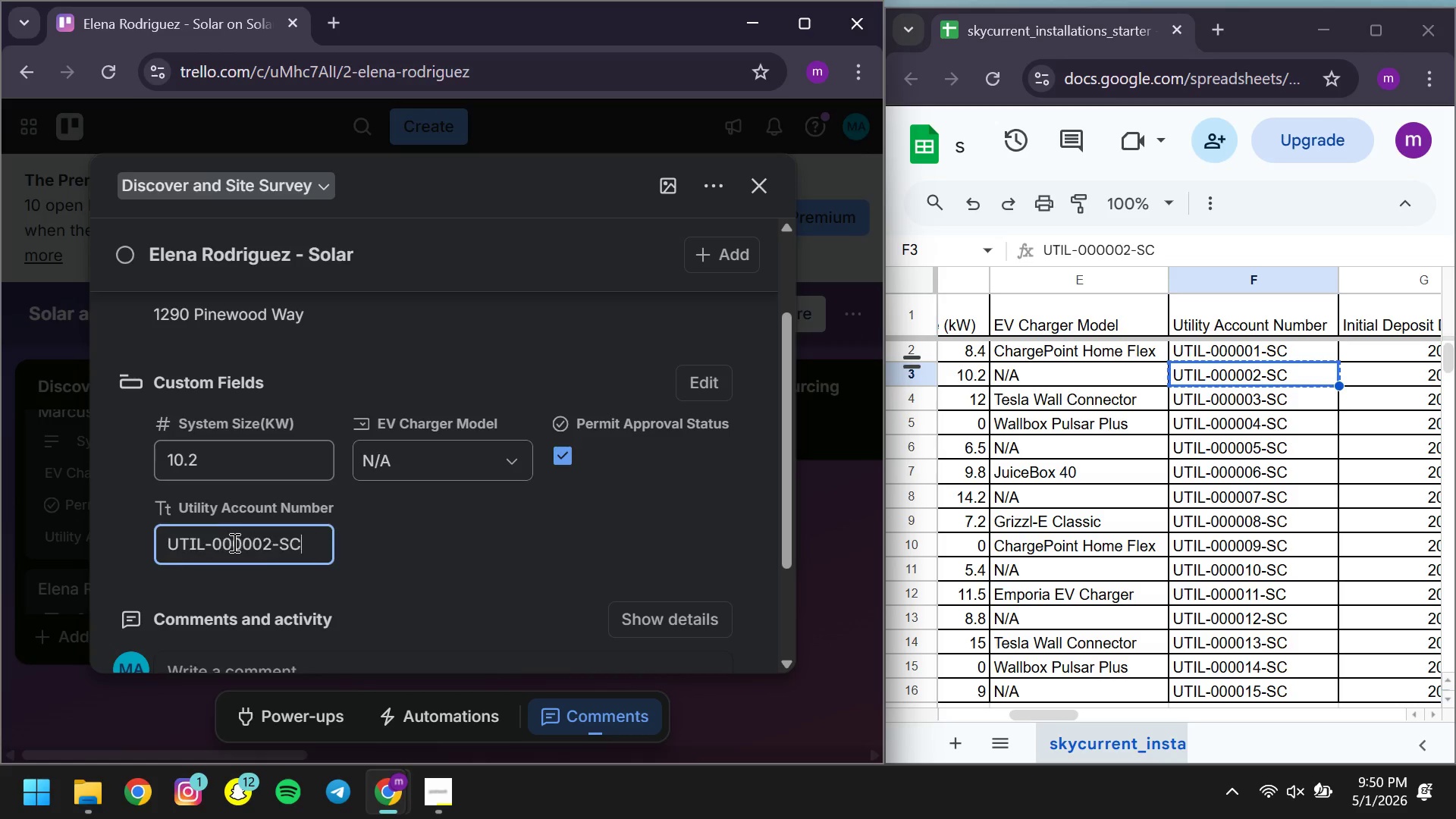 
key(Control+V)
 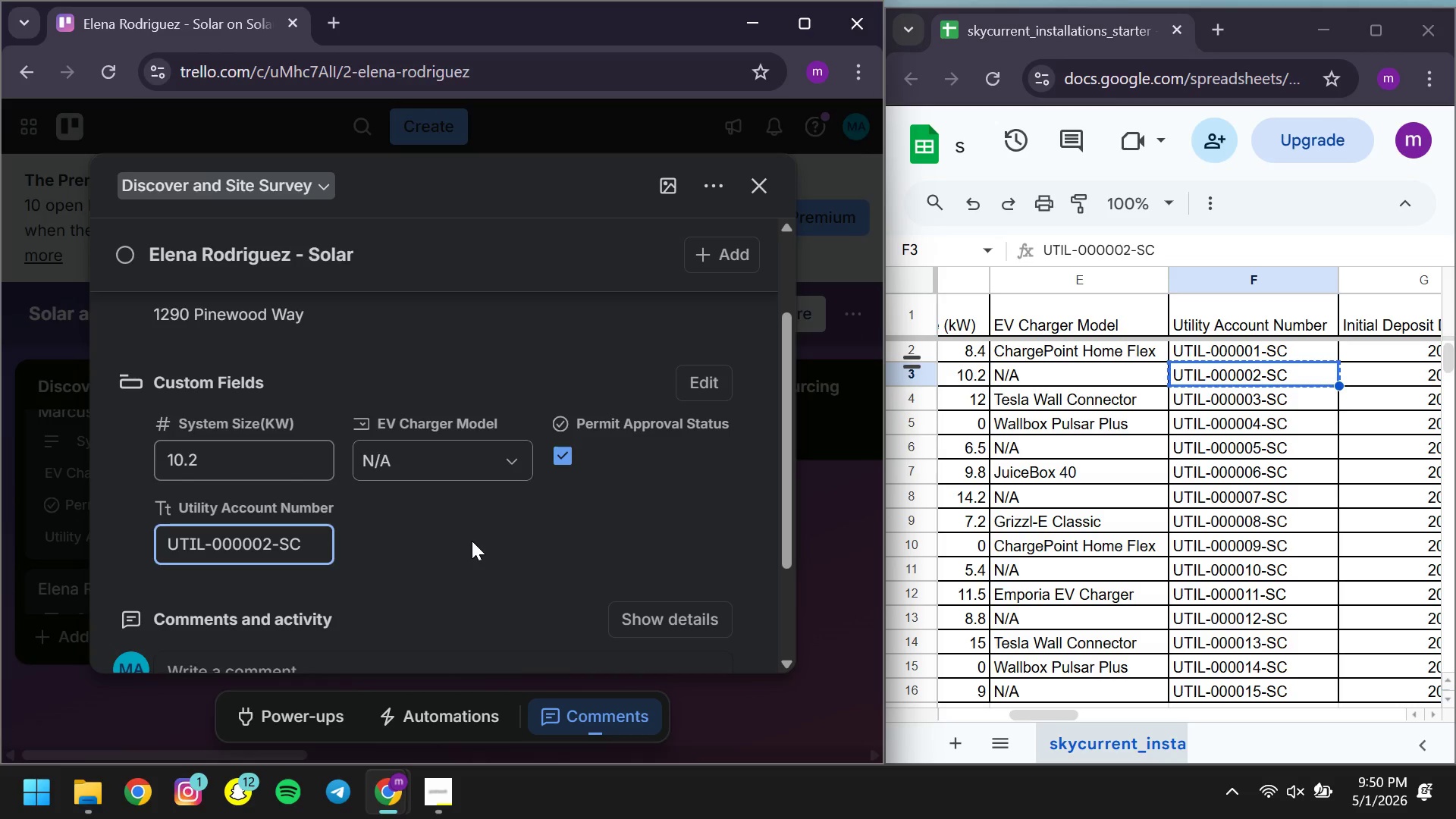 
left_click([472, 541])
 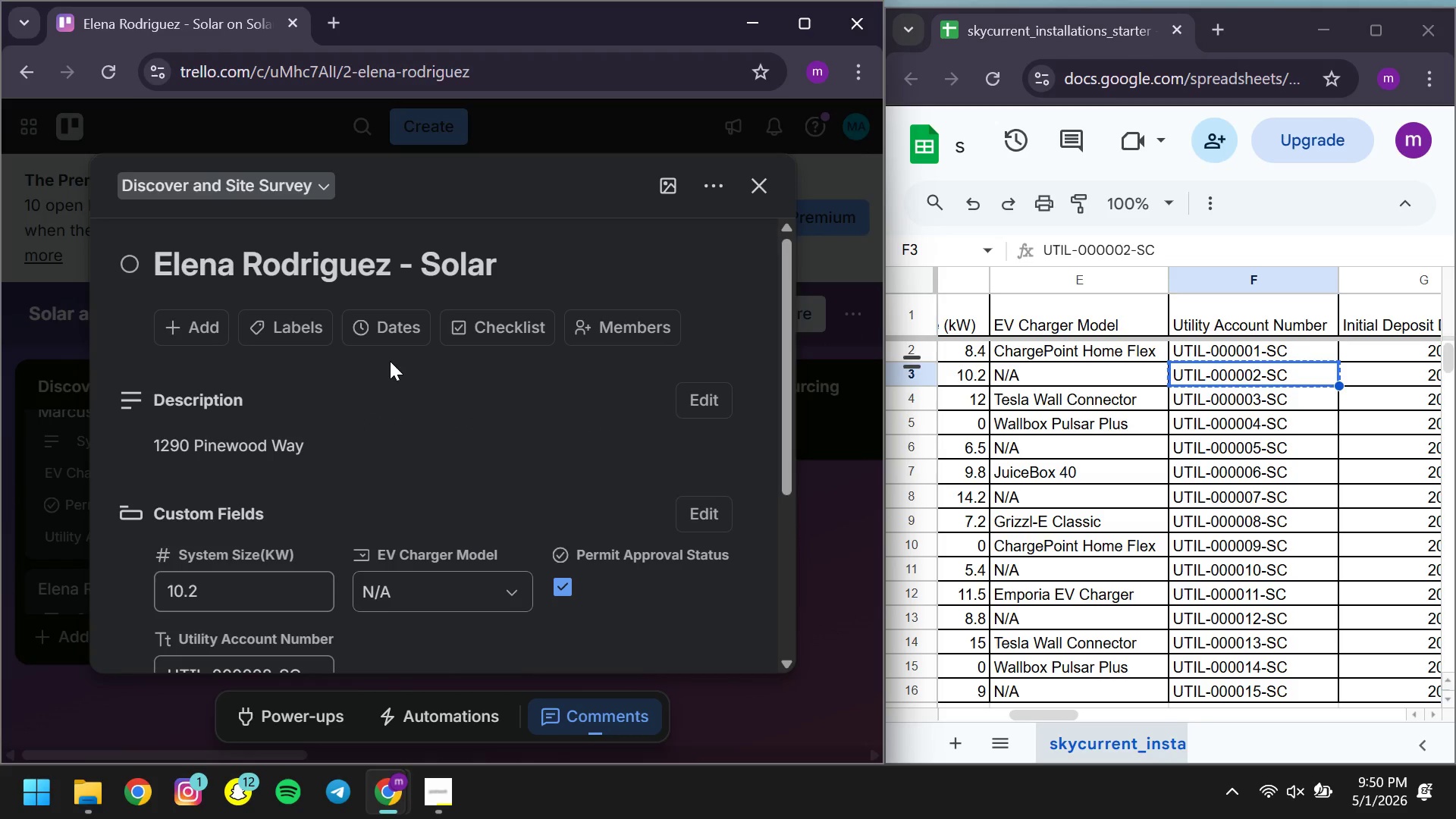 
left_click([380, 318])
 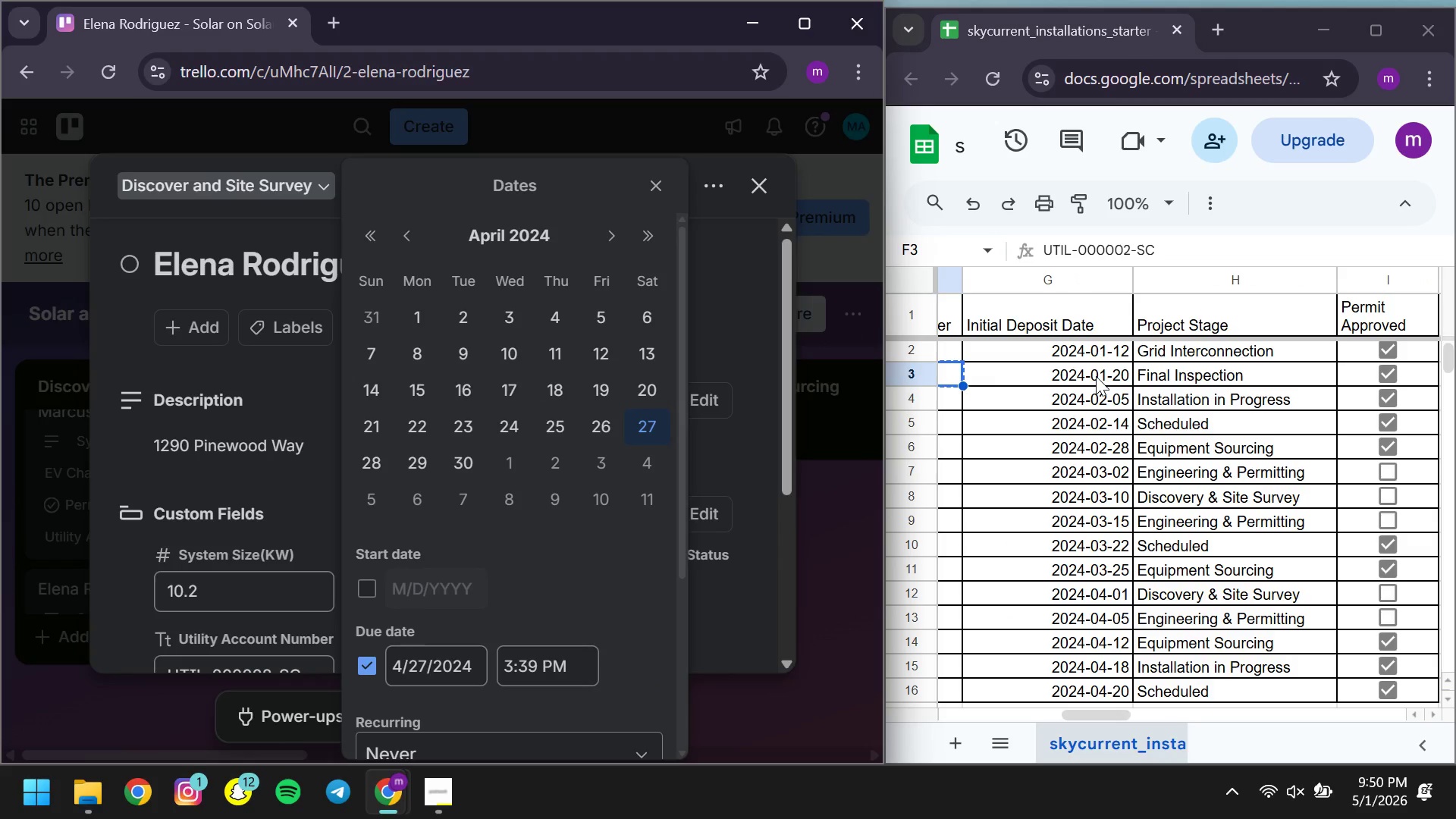 
double_click([1096, 376])
 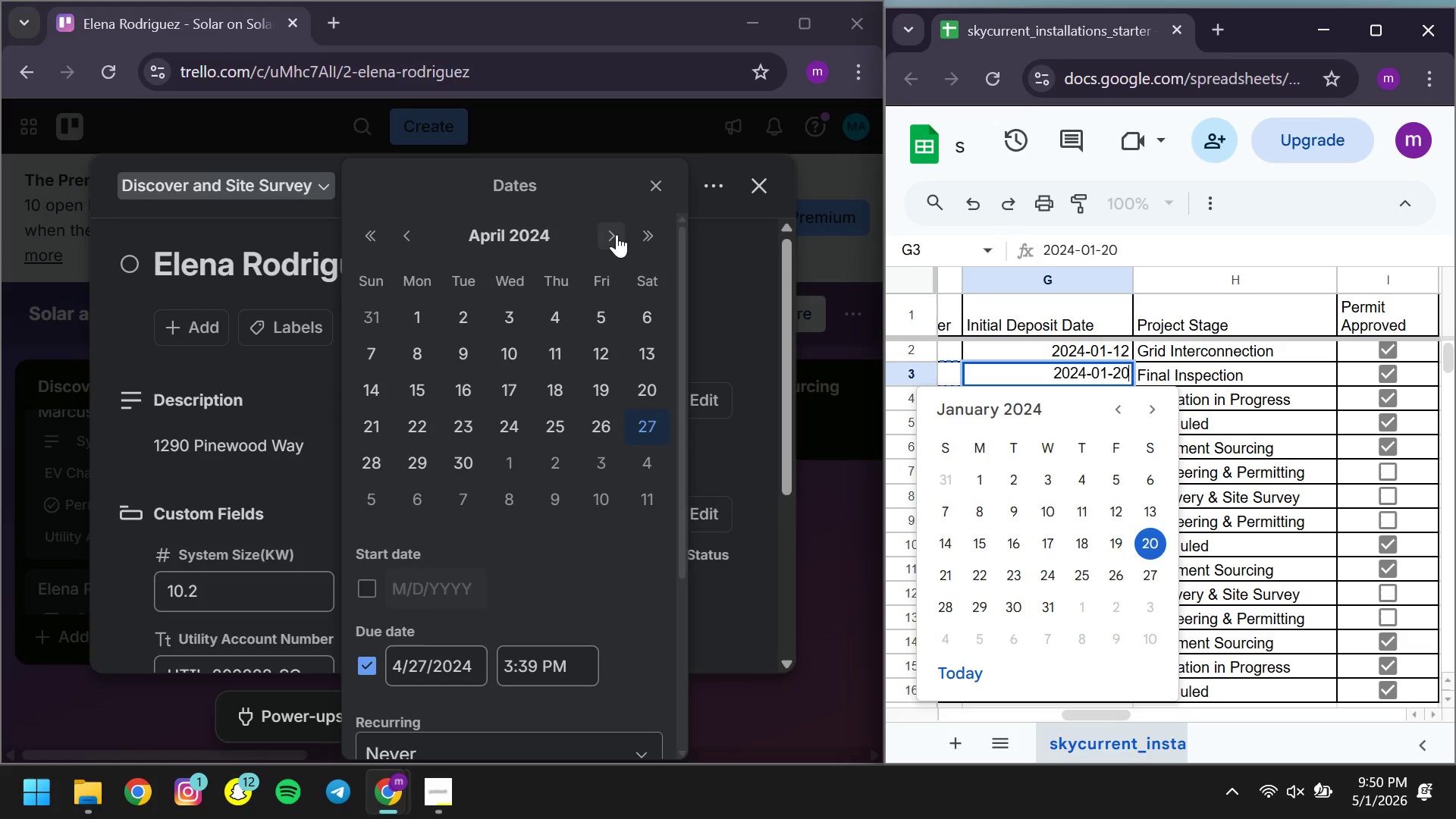 
left_click([417, 234])
 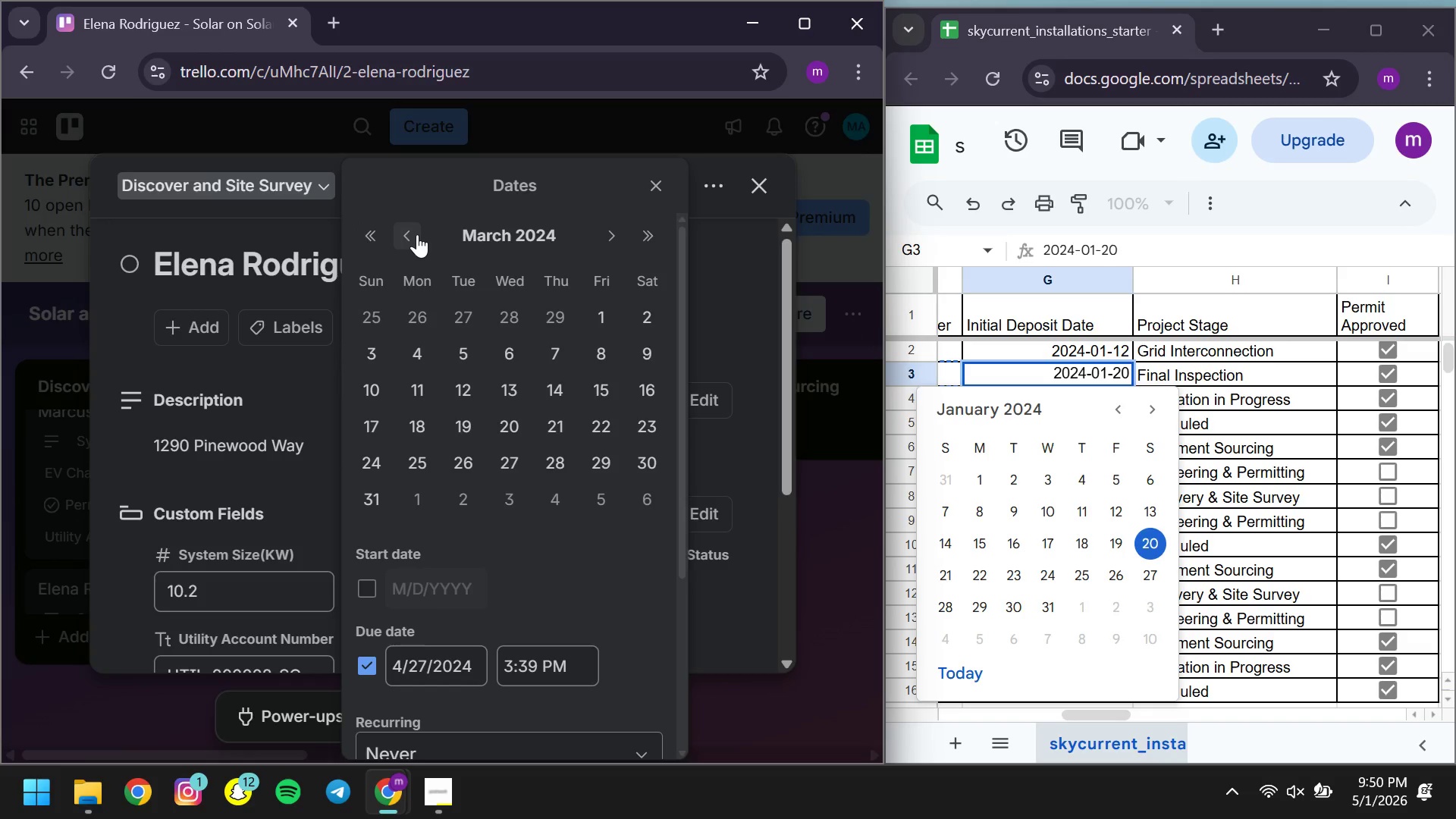 
left_click([417, 234])
 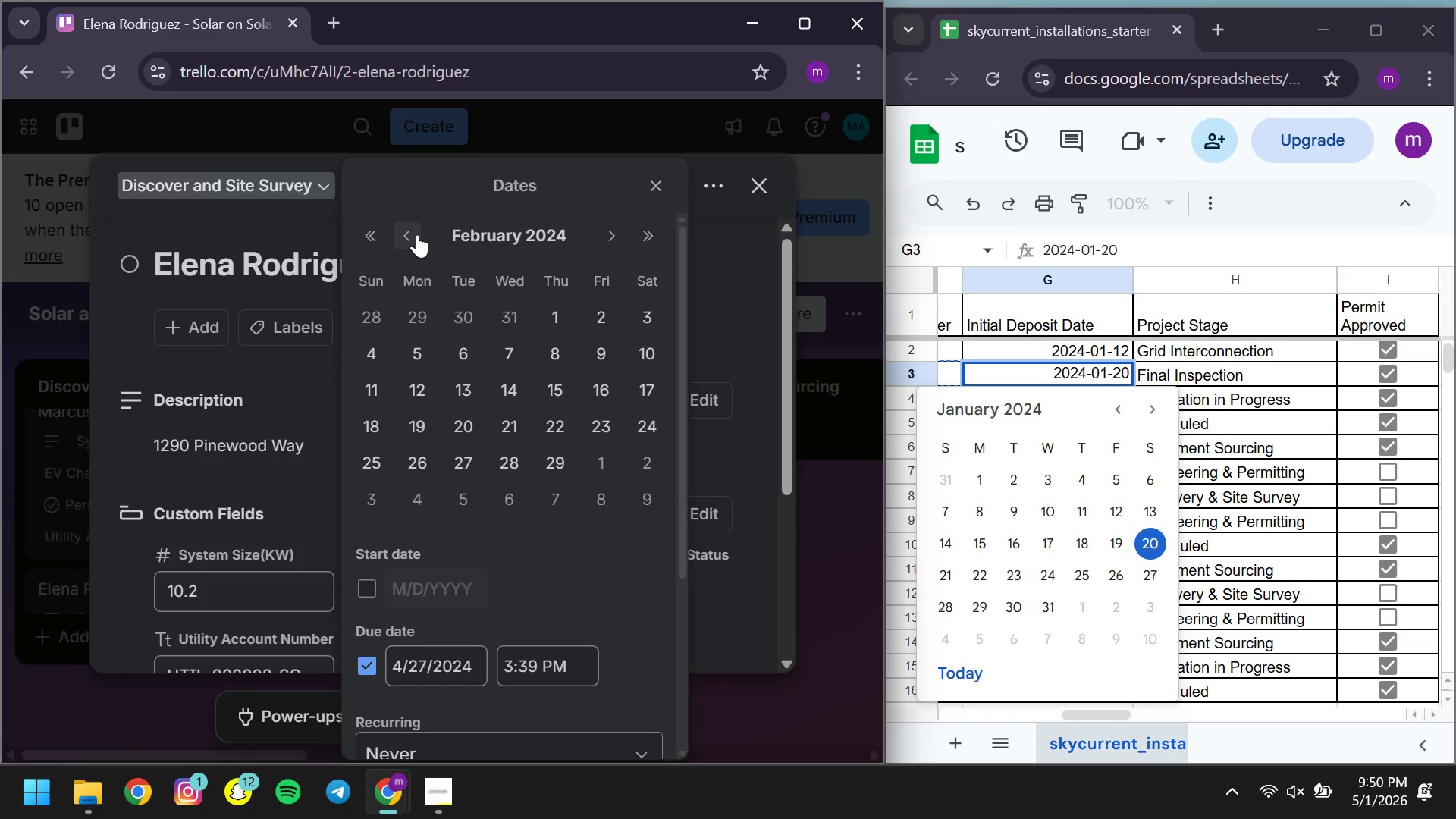 
left_click([417, 234])
 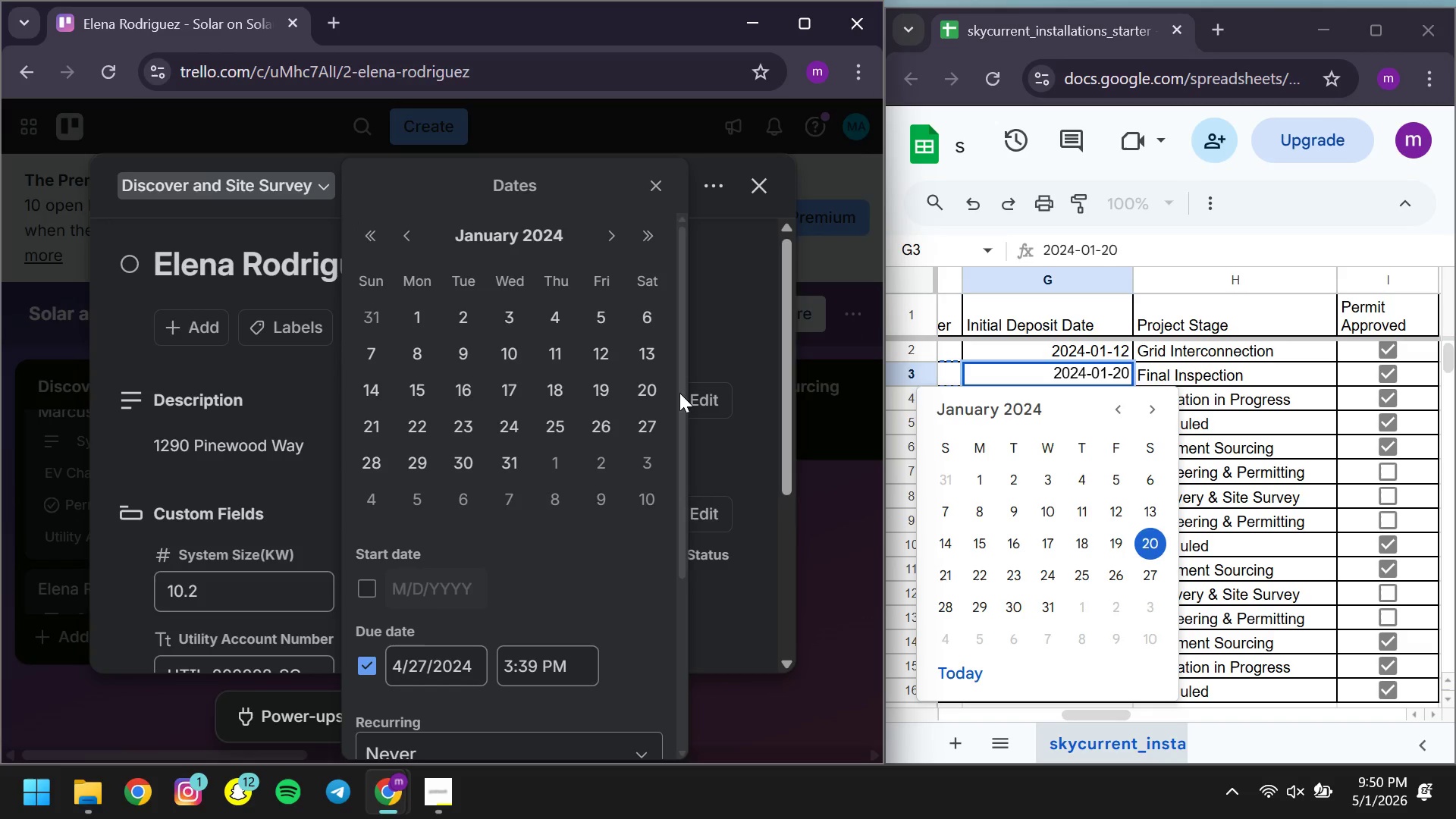 
left_click([635, 394])
 